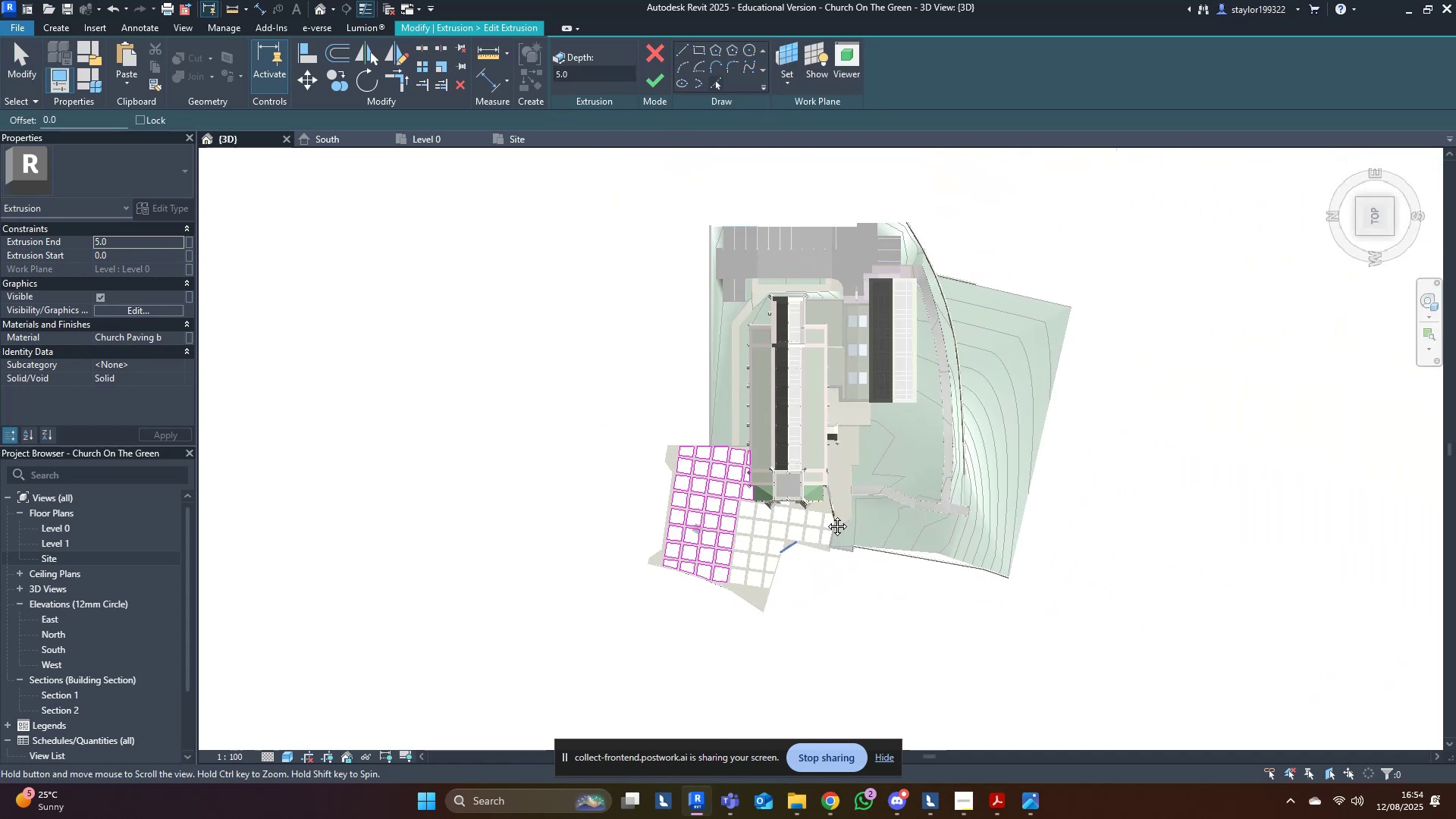 
scroll: coordinate [840, 509], scroll_direction: up, amount: 8.0
 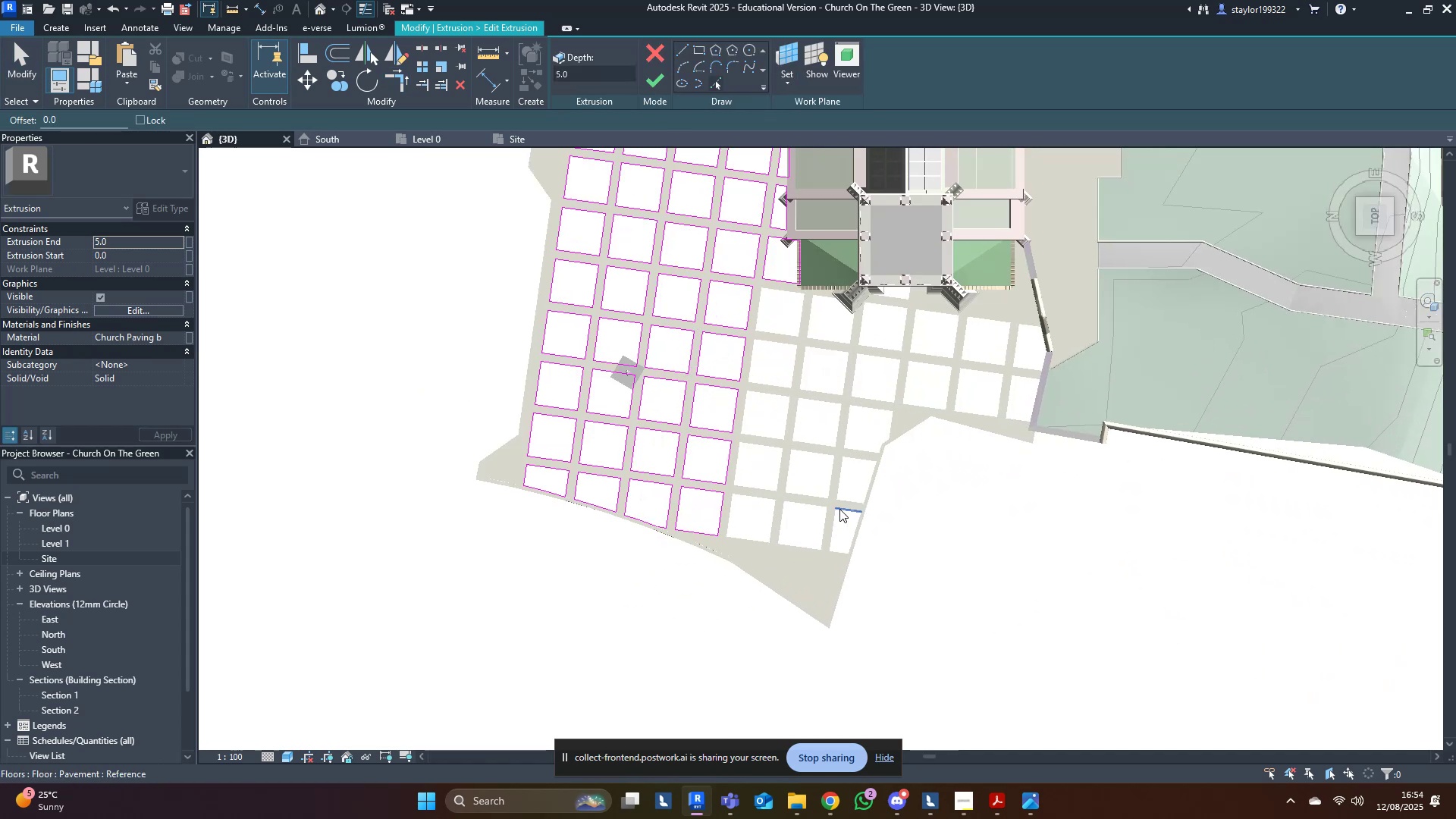 
key(Tab)
 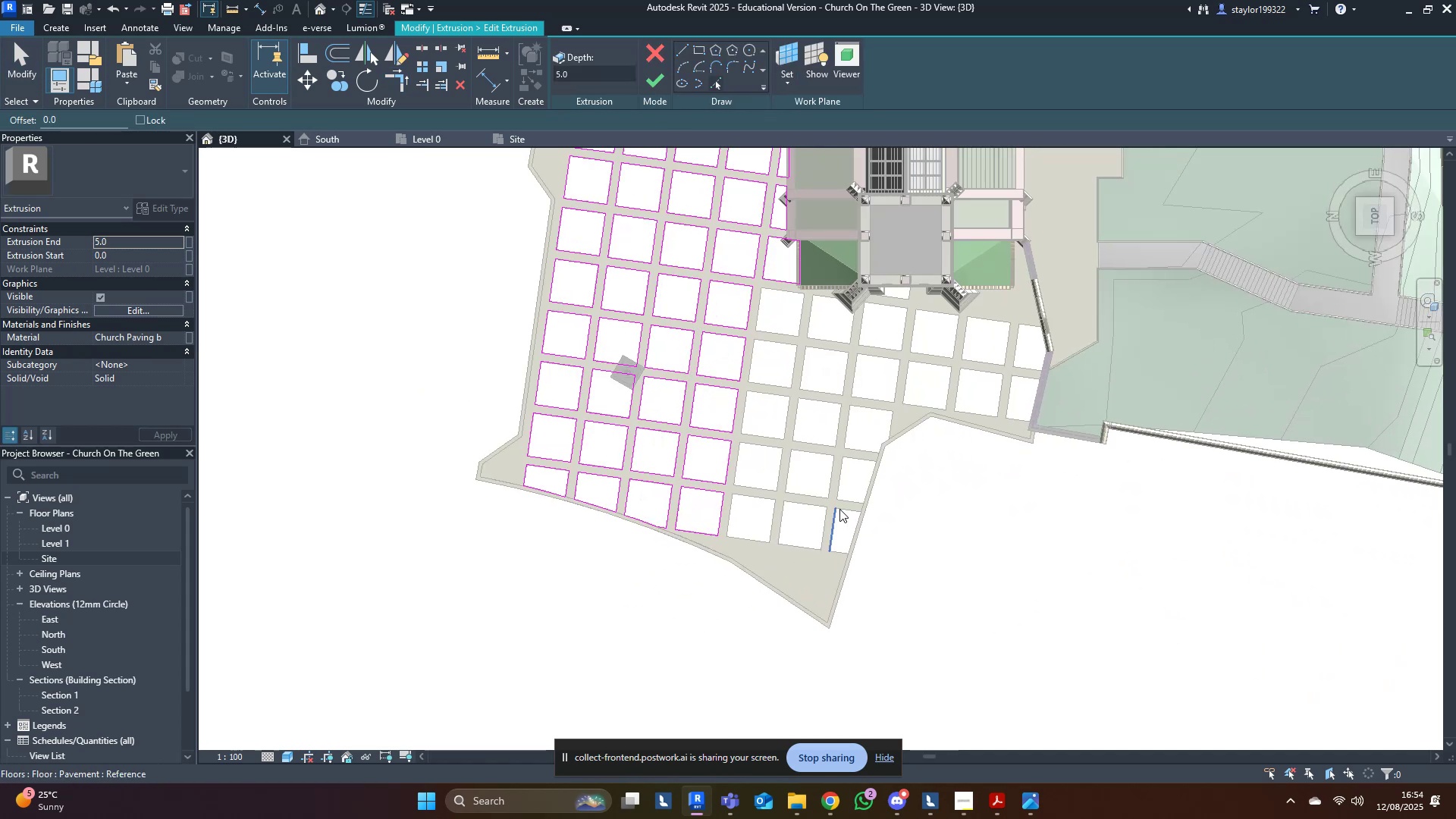 
key(Tab)
 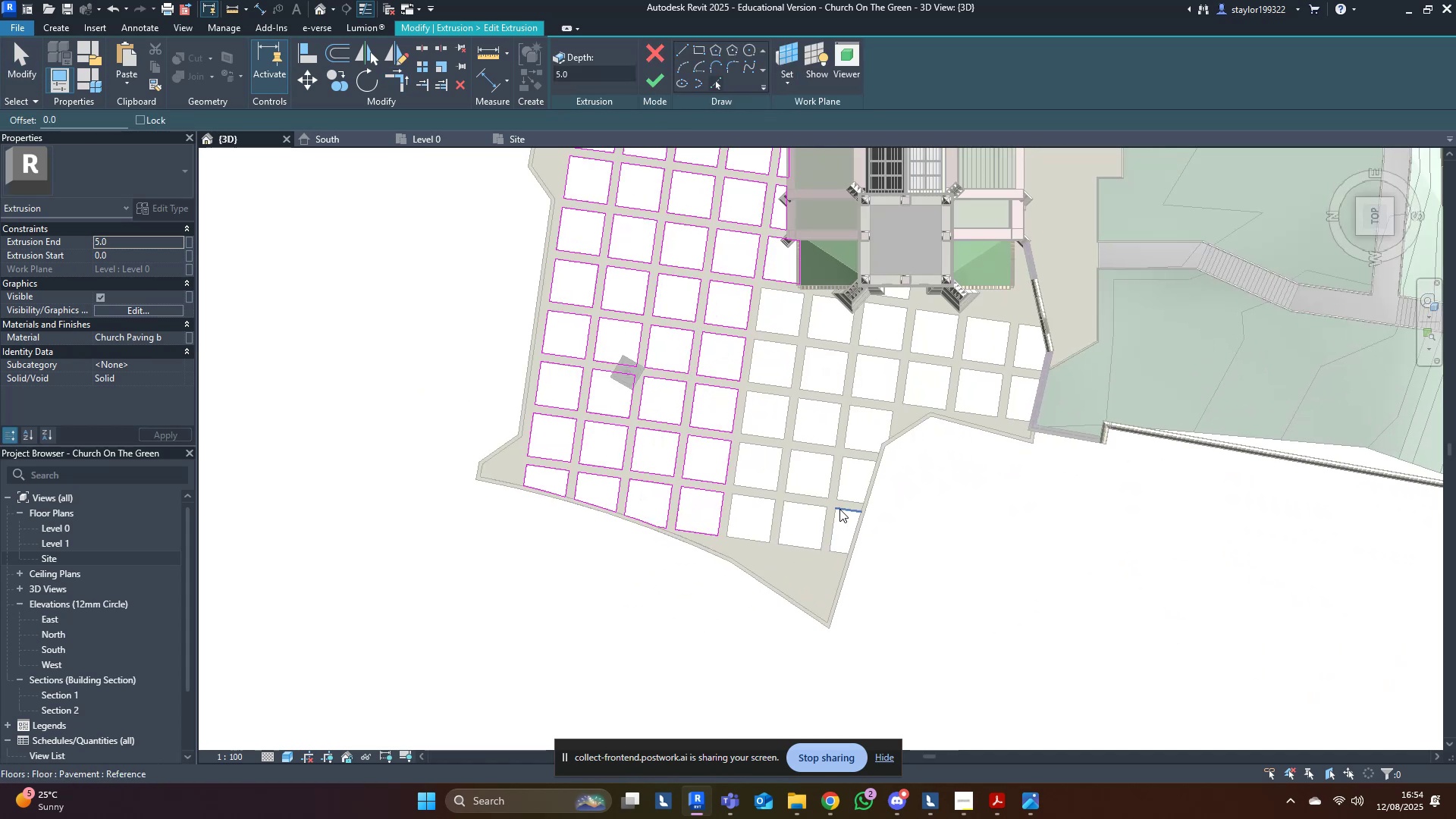 
key(Tab)
 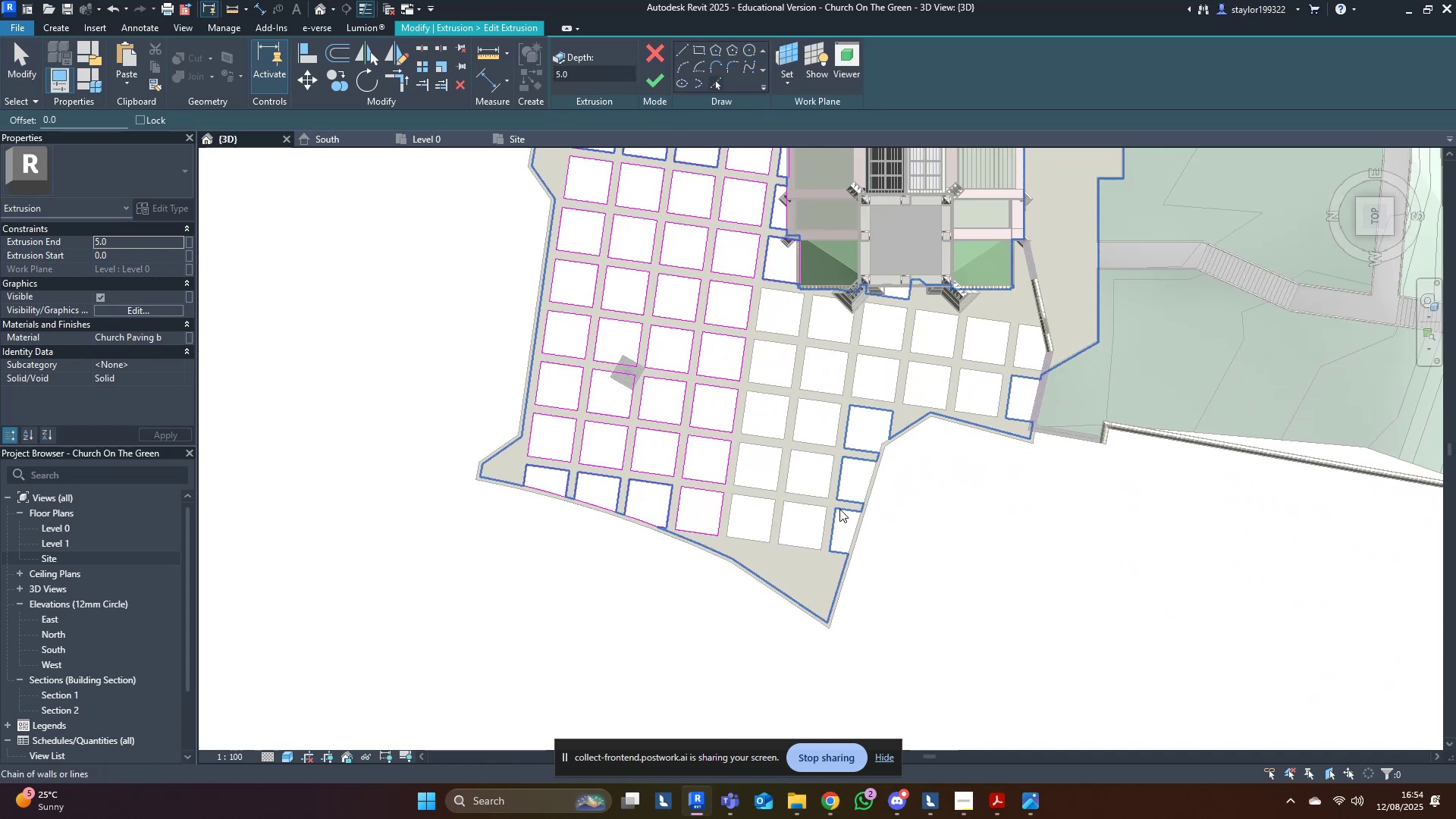 
scroll: coordinate [846, 559], scroll_direction: up, amount: 4.0
 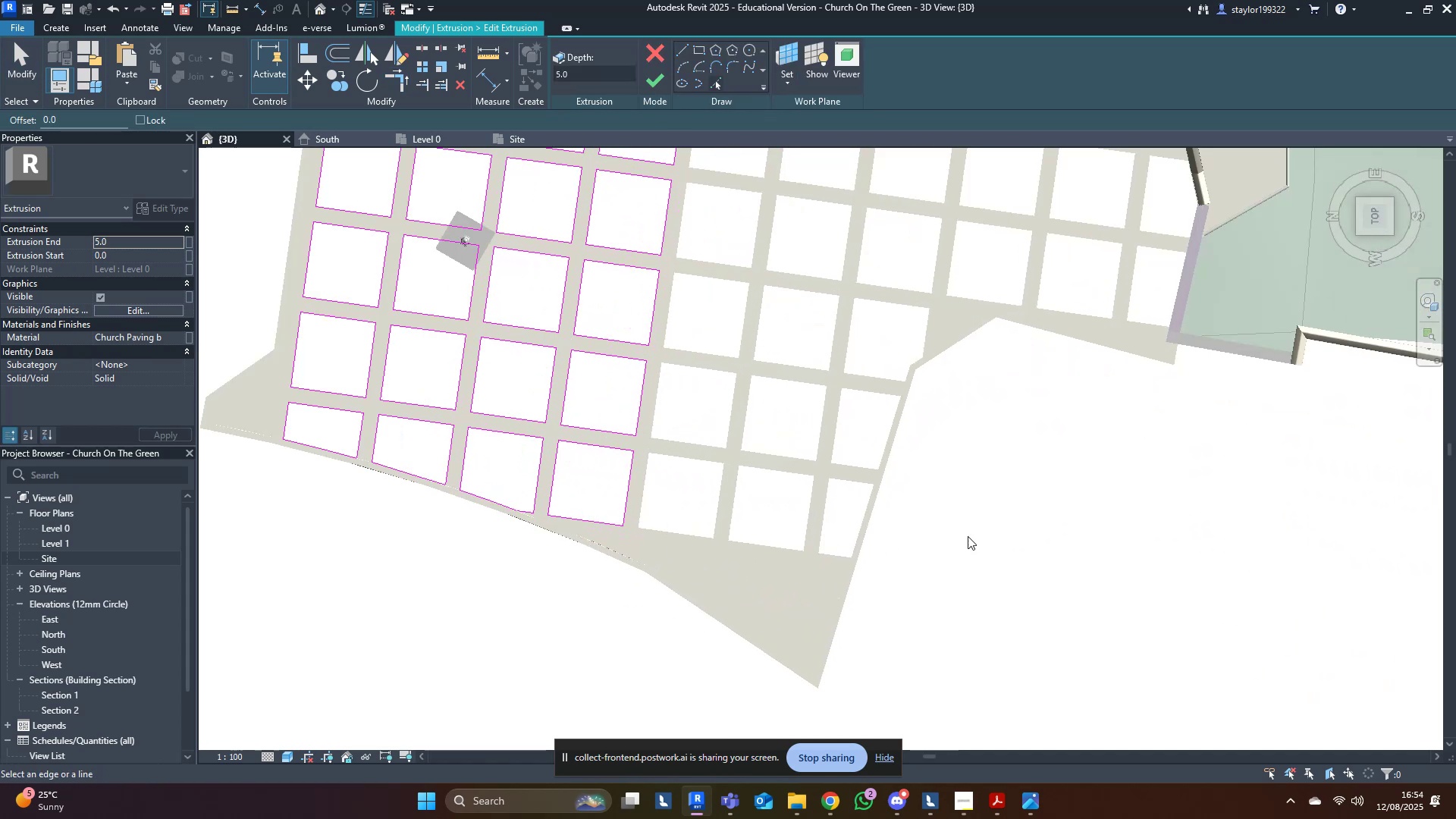 
left_click([968, 536])
 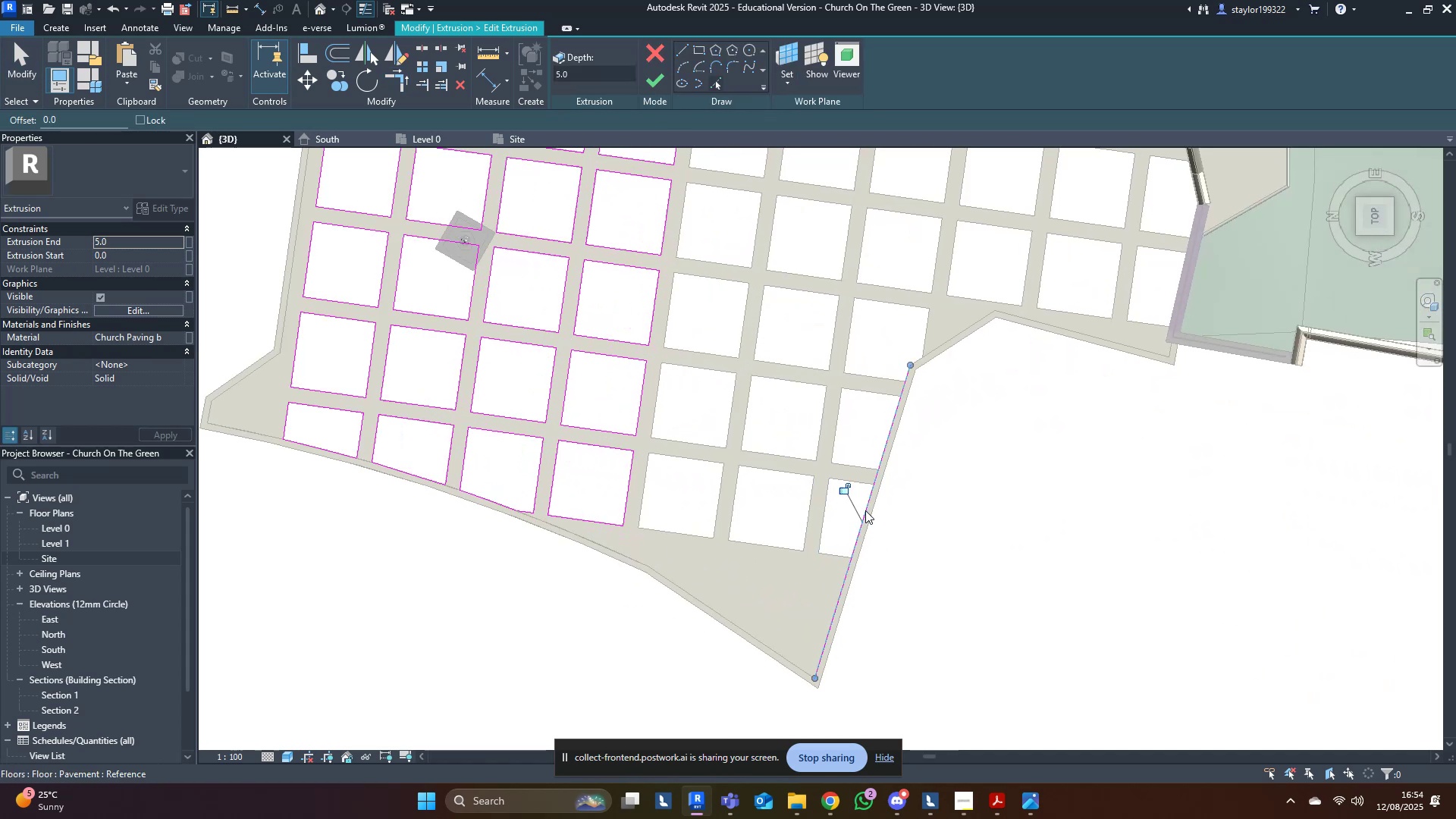 
double_click([851, 485])
 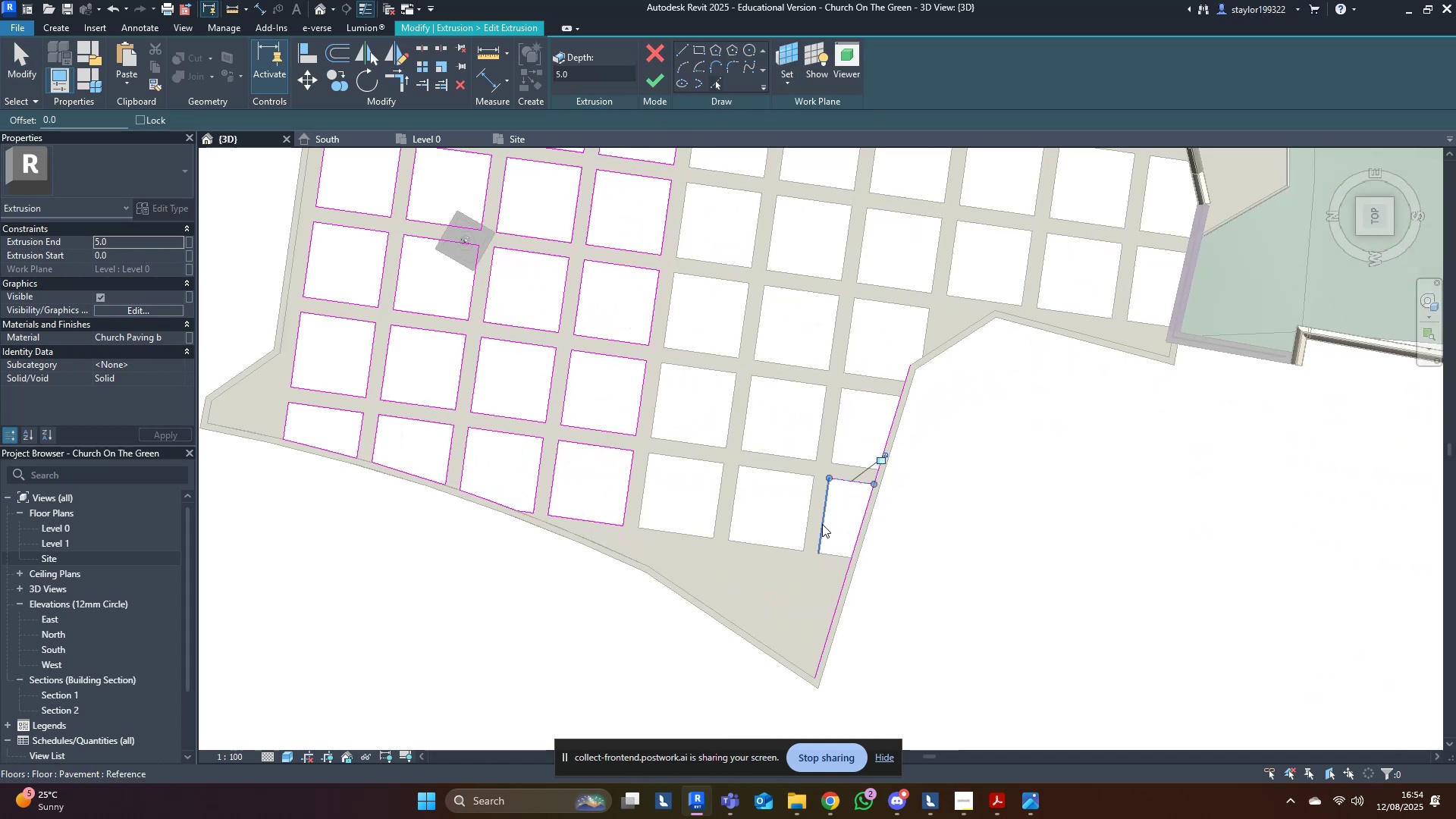 
double_click([835, 558])
 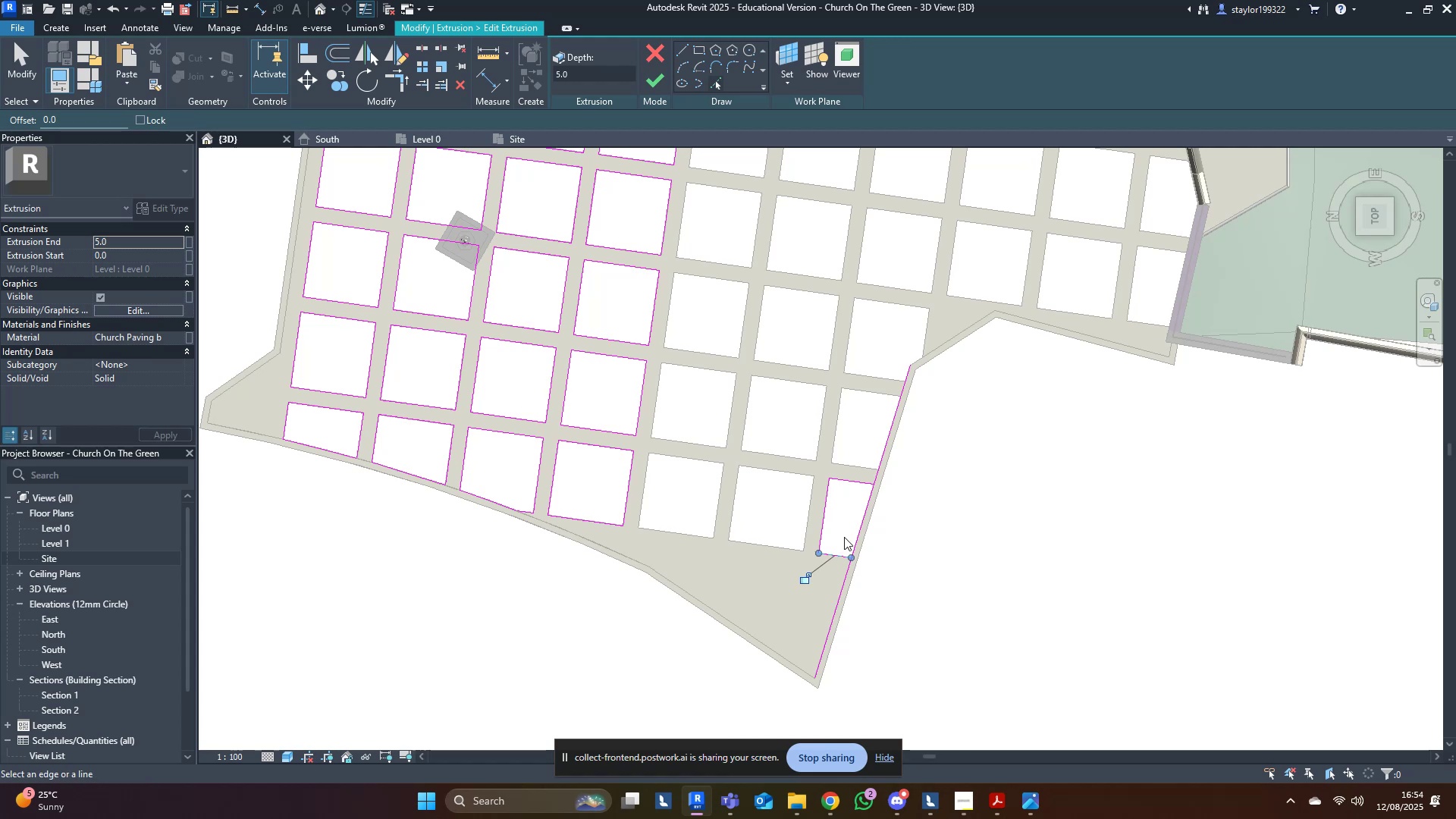 
scroll: coordinate [880, 459], scroll_direction: up, amount: 4.0
 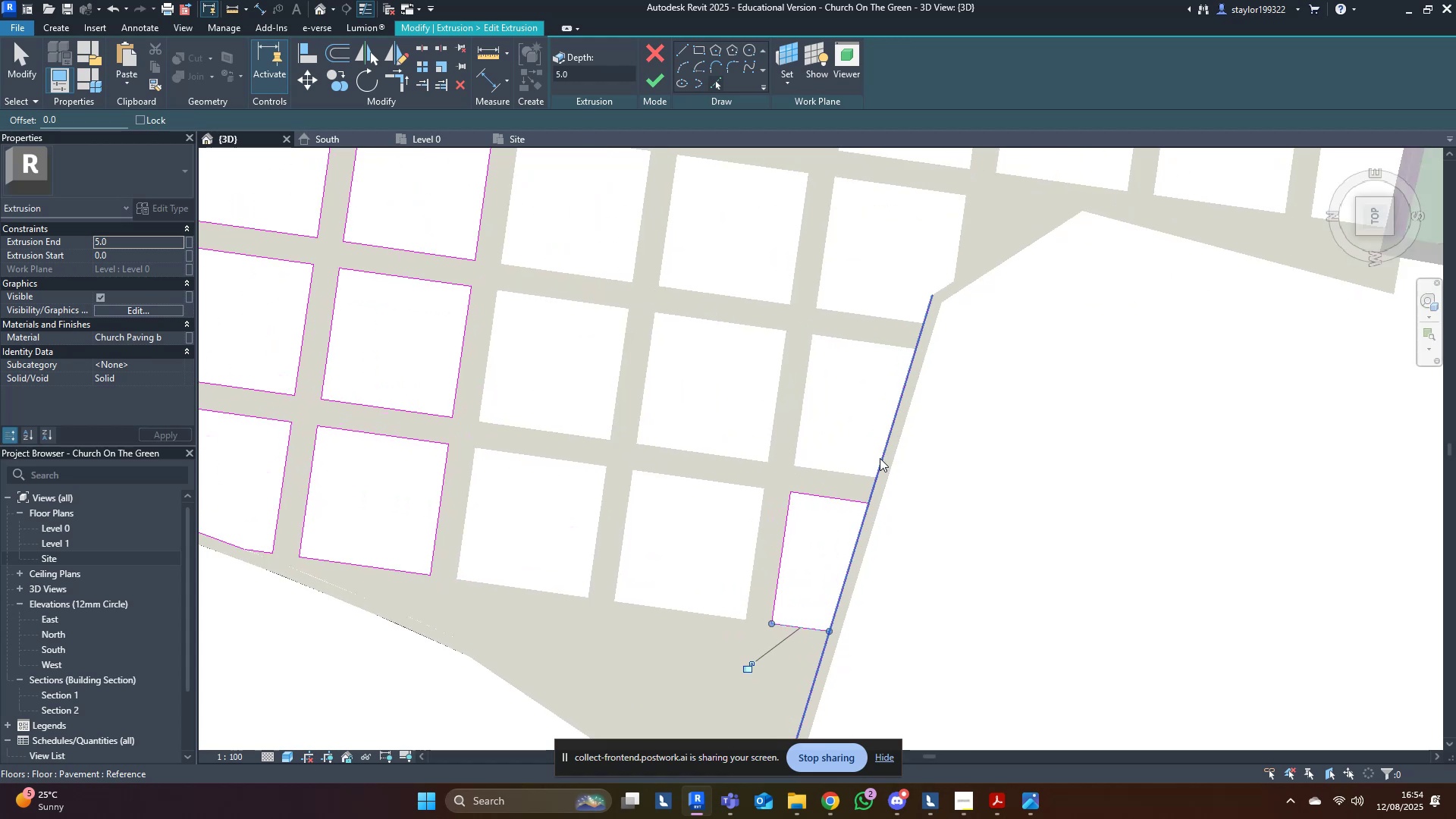 
type(tr)
 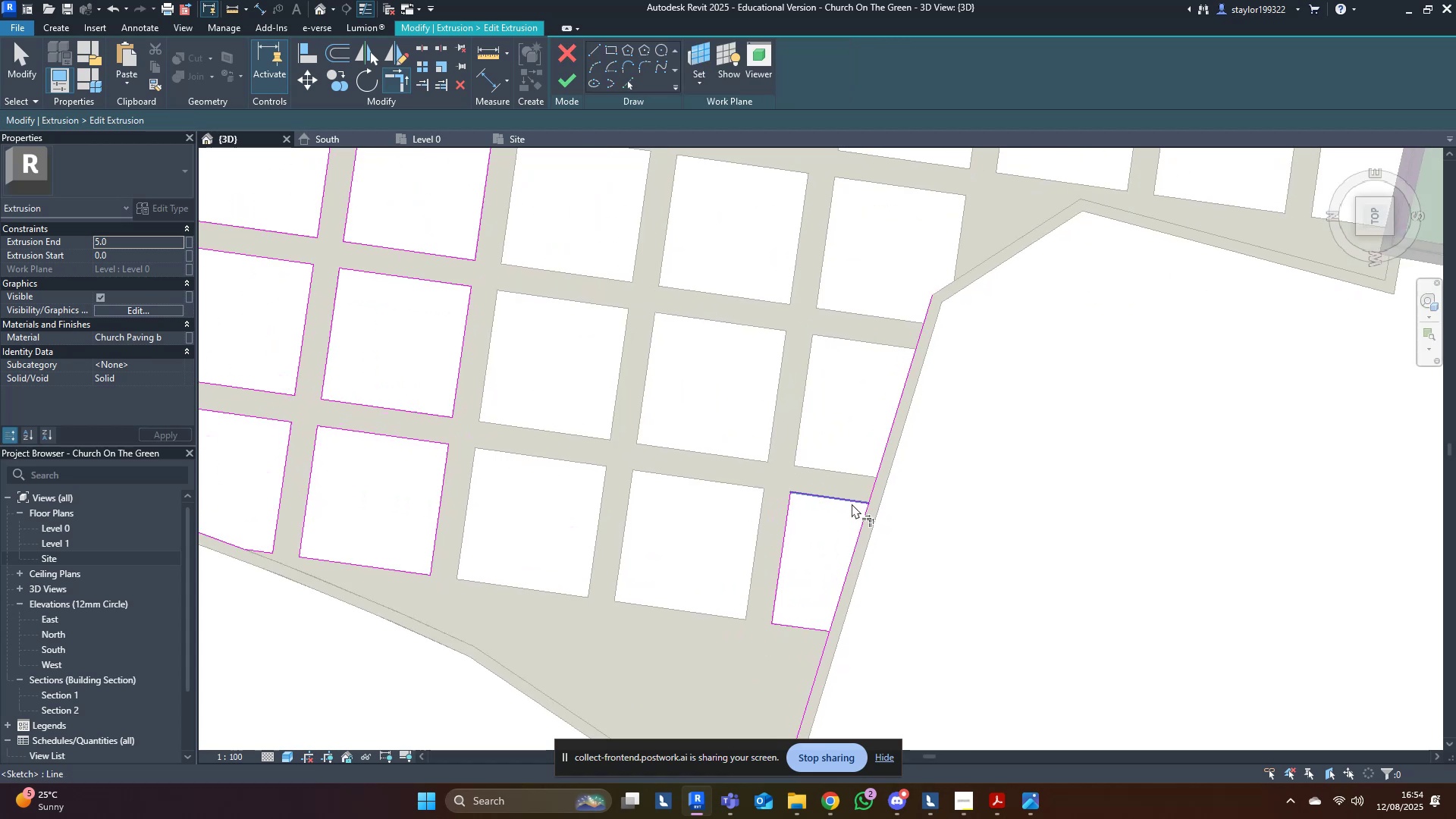 
left_click([852, 504])
 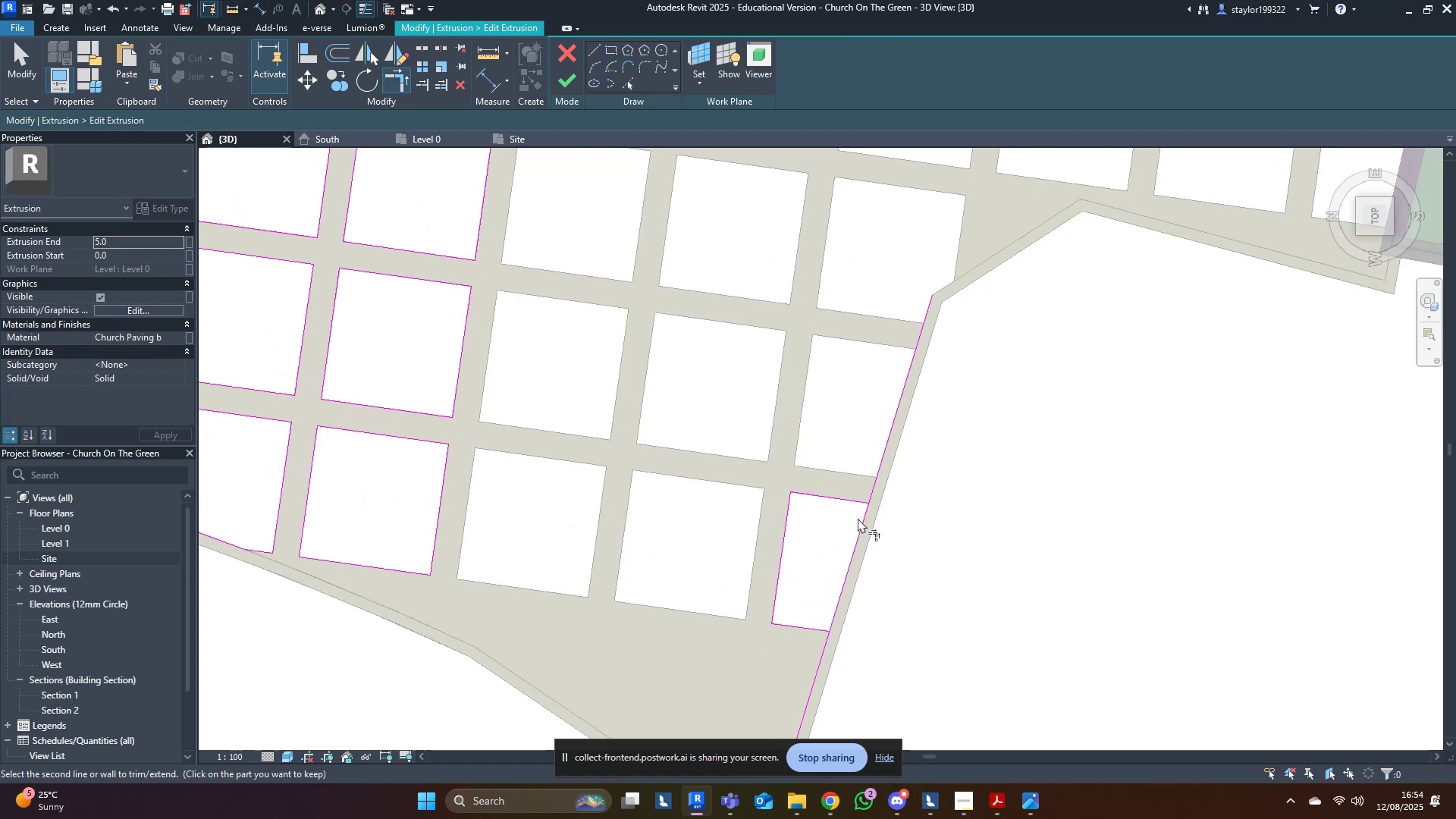 
triple_click([855, 504])
 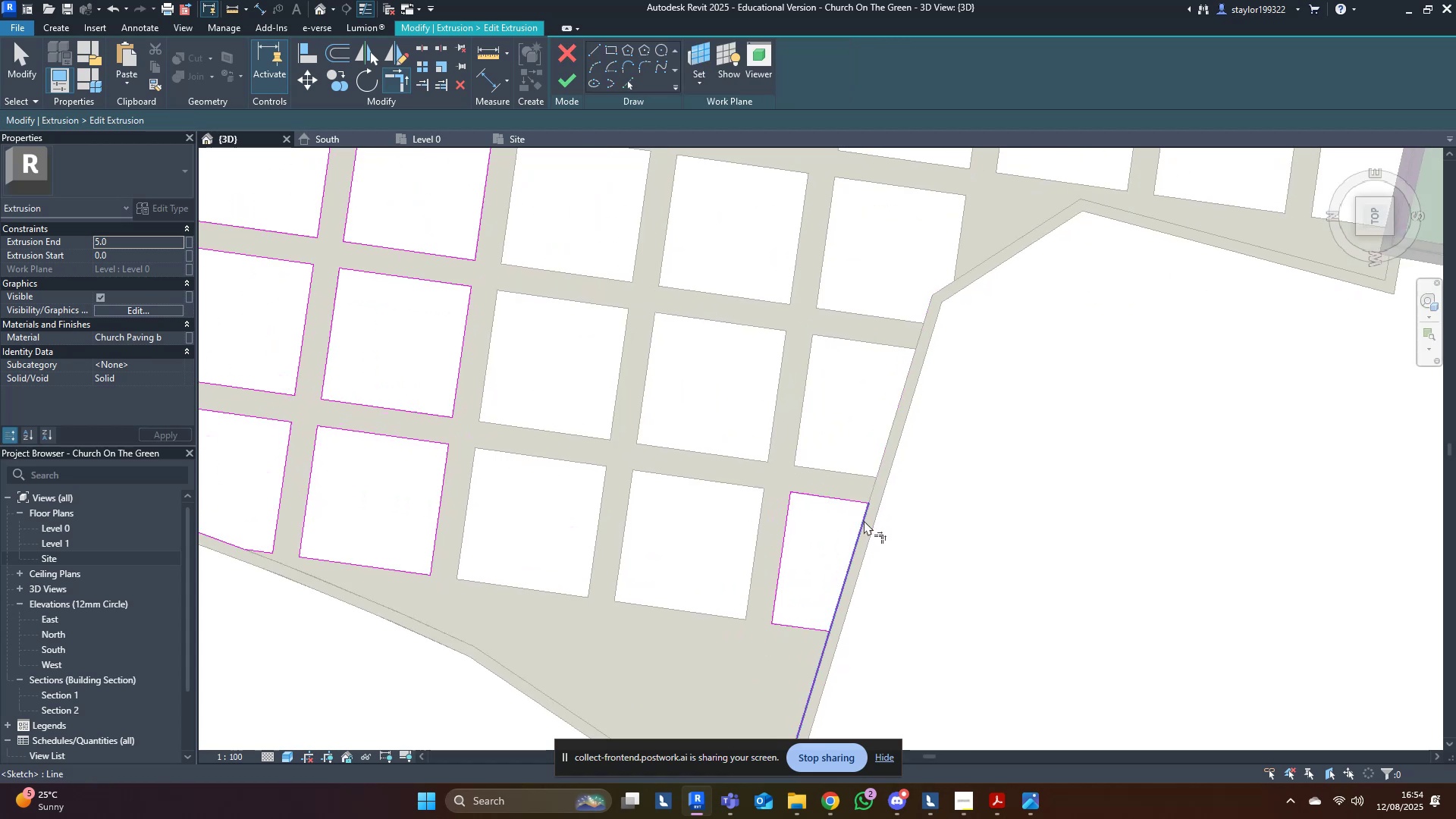 
triple_click([864, 520])
 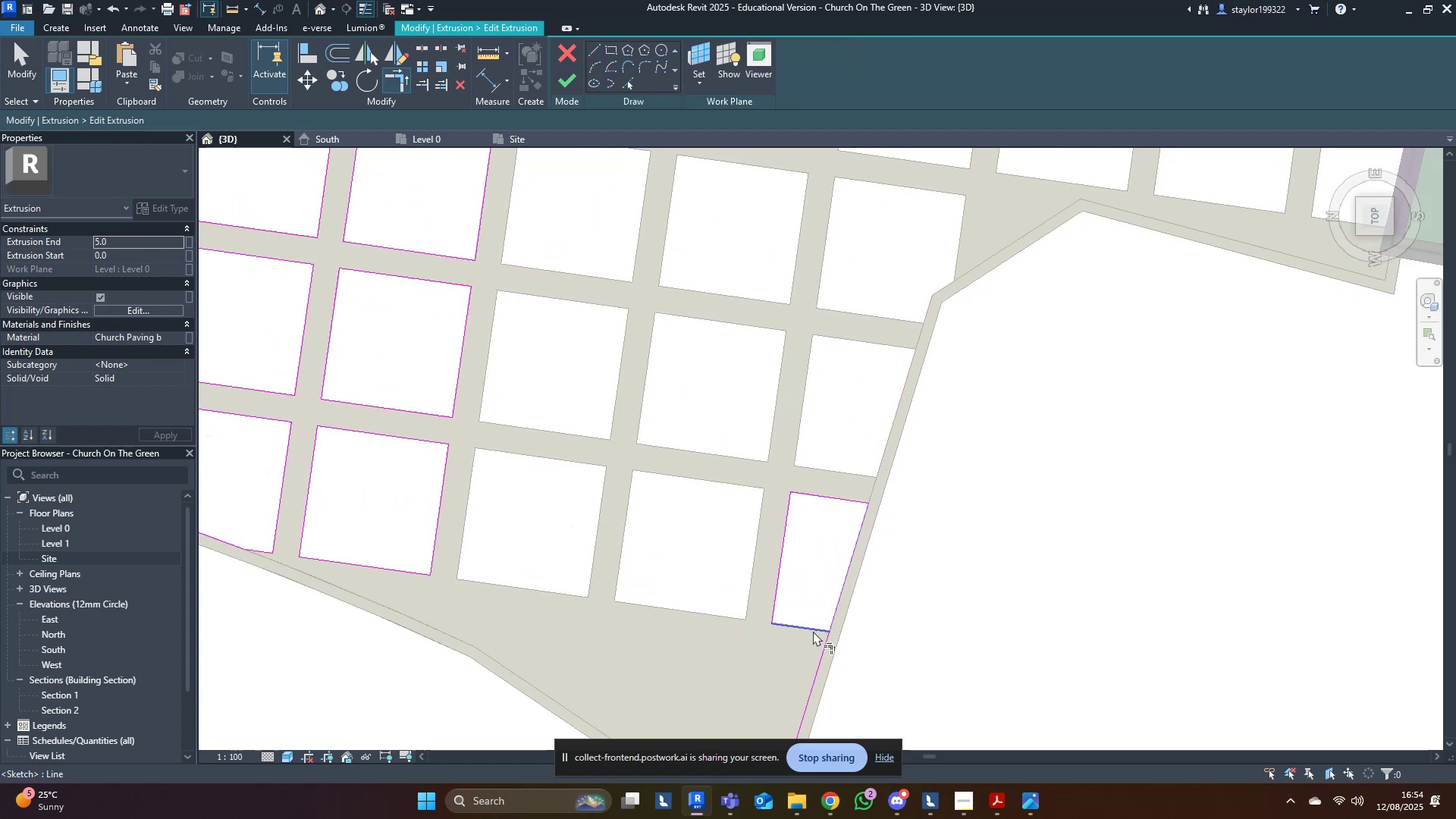 
left_click([813, 631])
 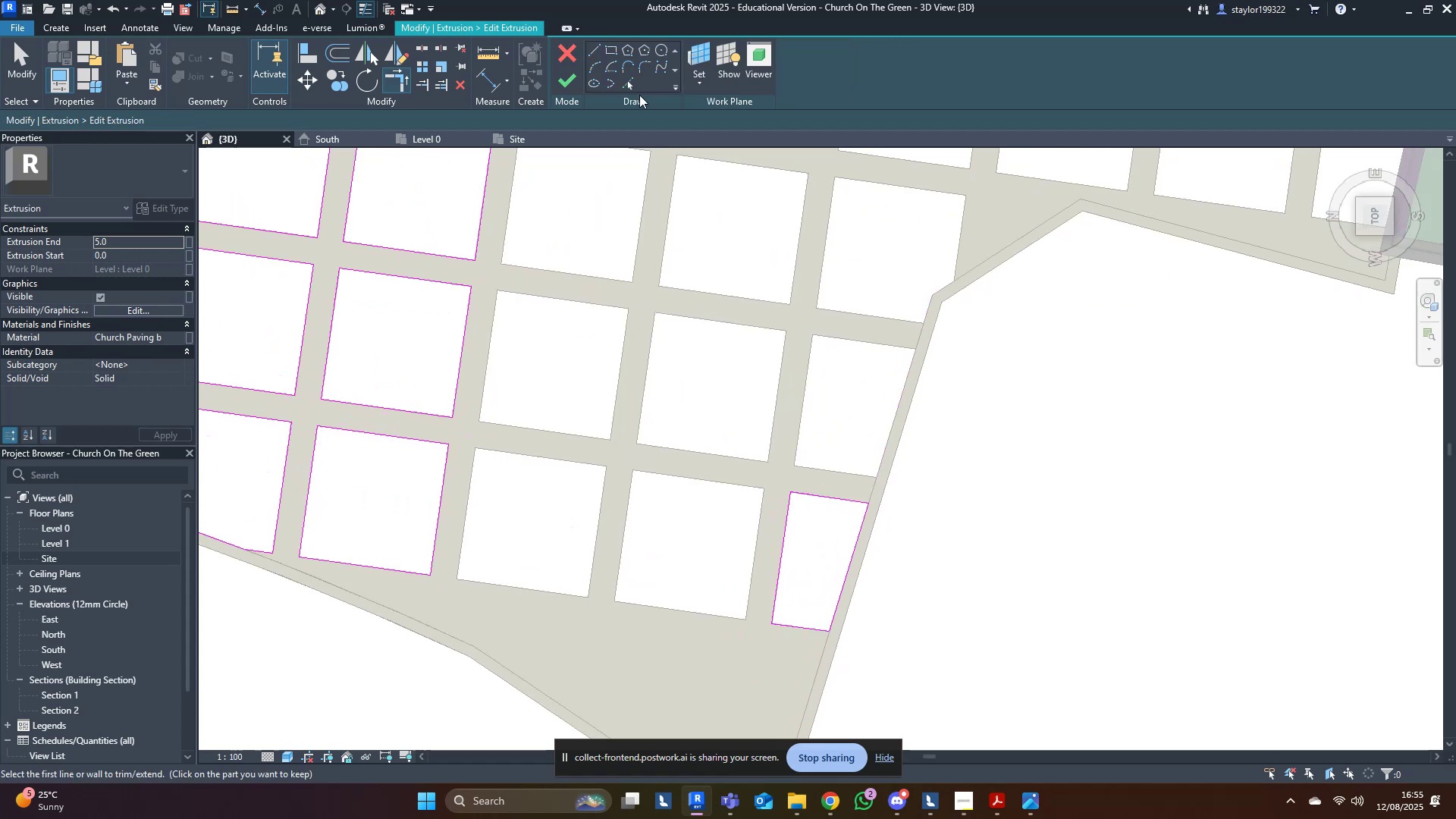 
left_click([618, 79])
 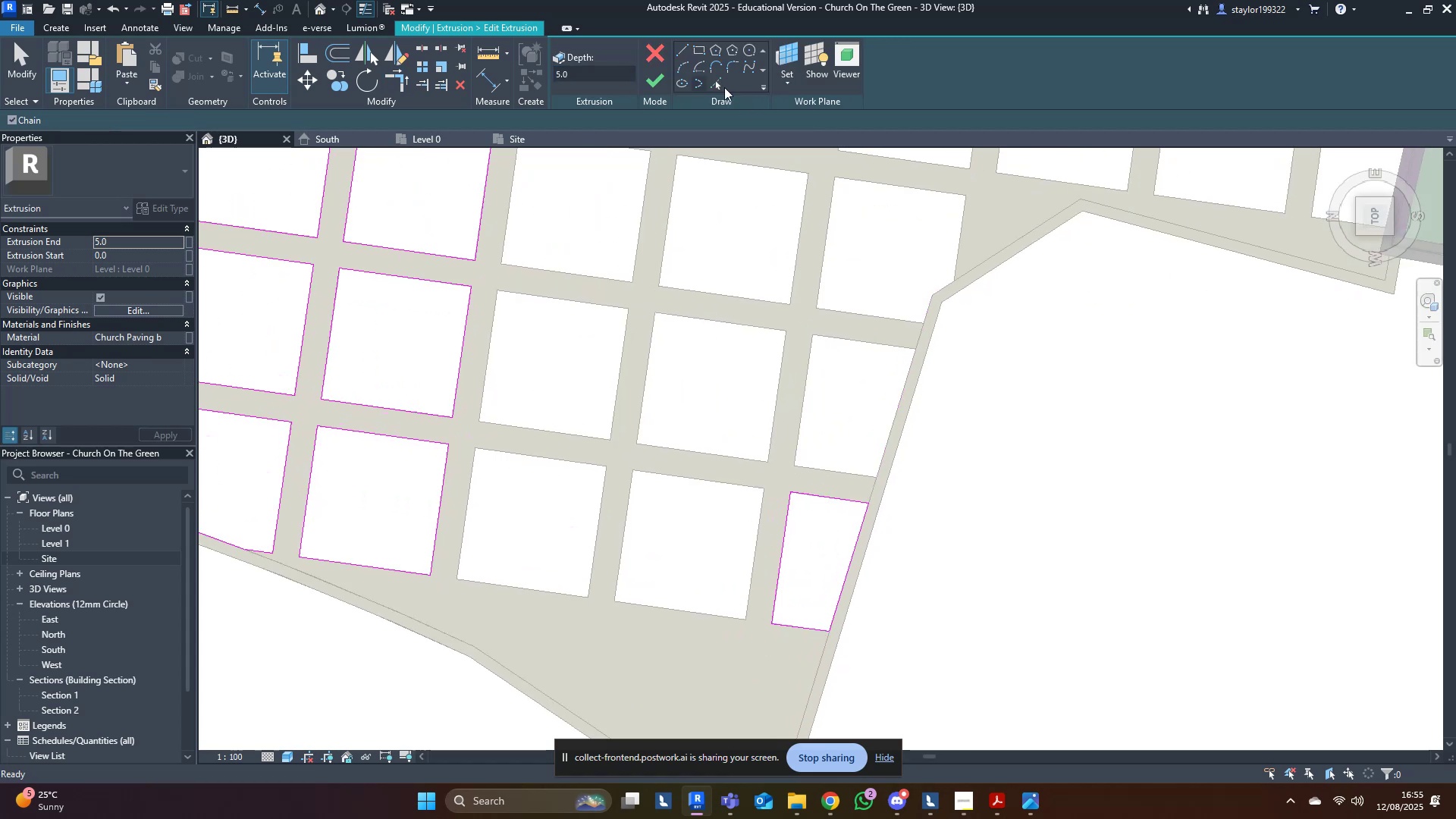 
left_click([713, 84])
 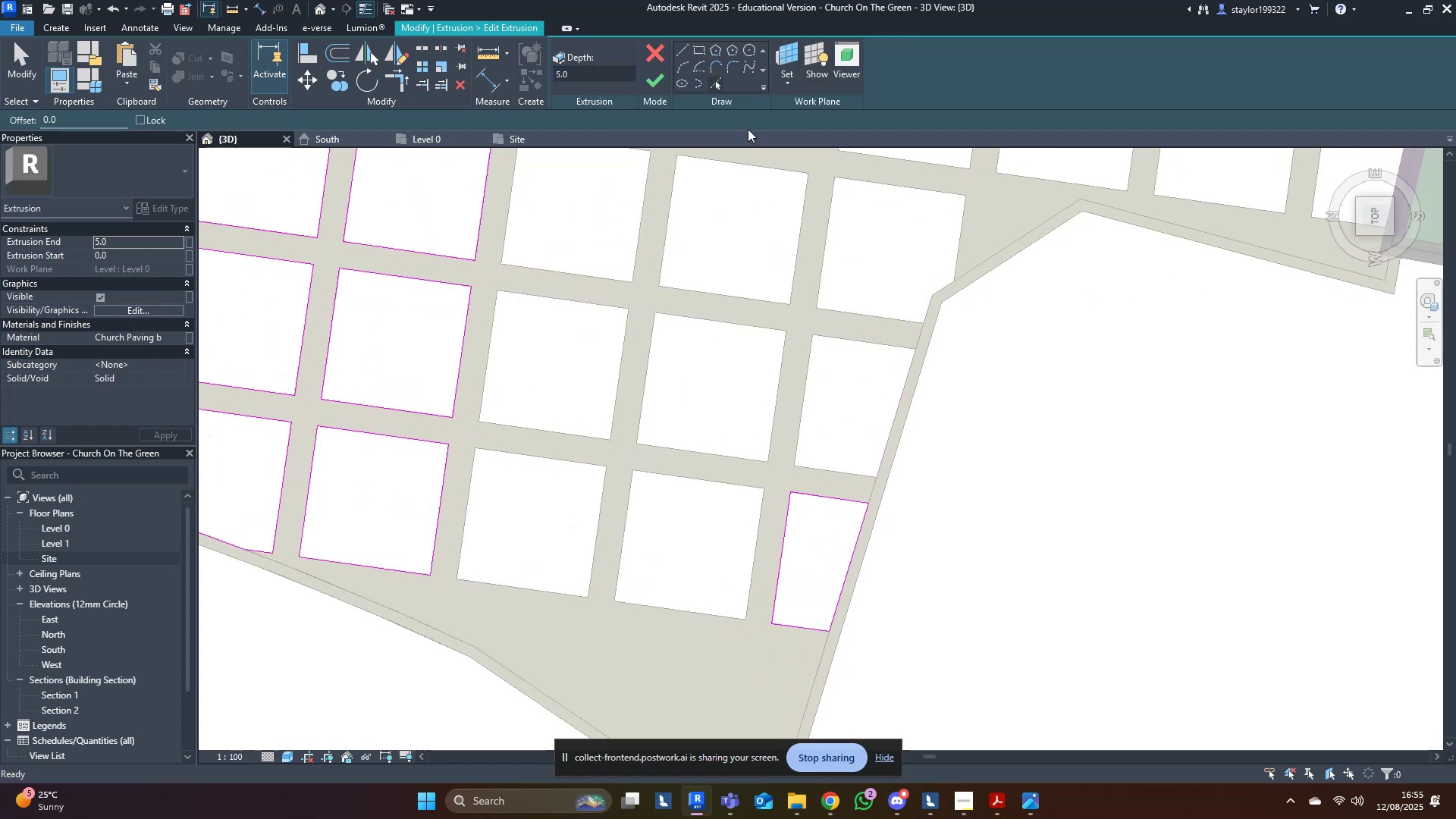 
scroll: coordinate [862, 398], scroll_direction: up, amount: 2.0
 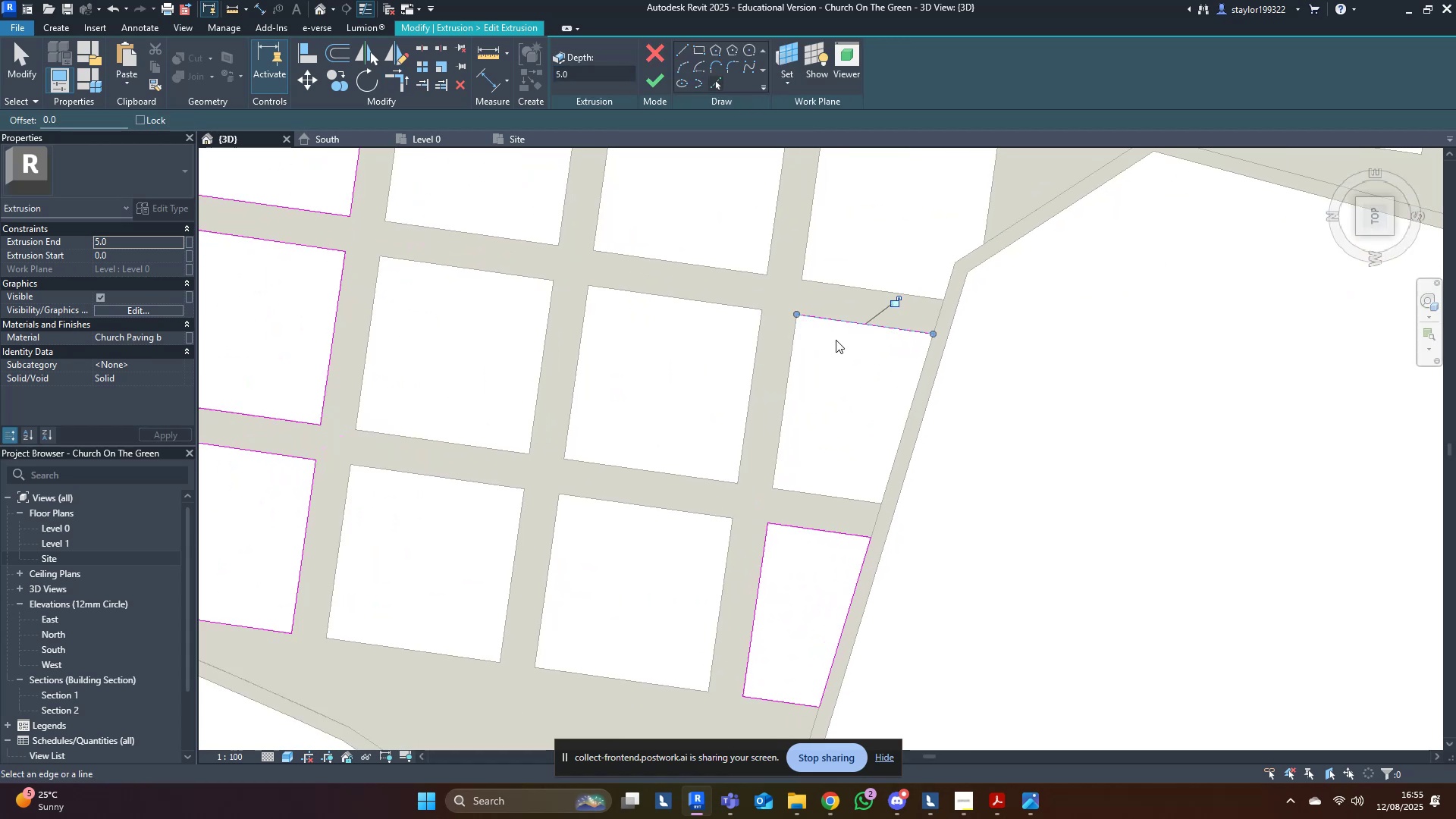 
double_click([786, 363])
 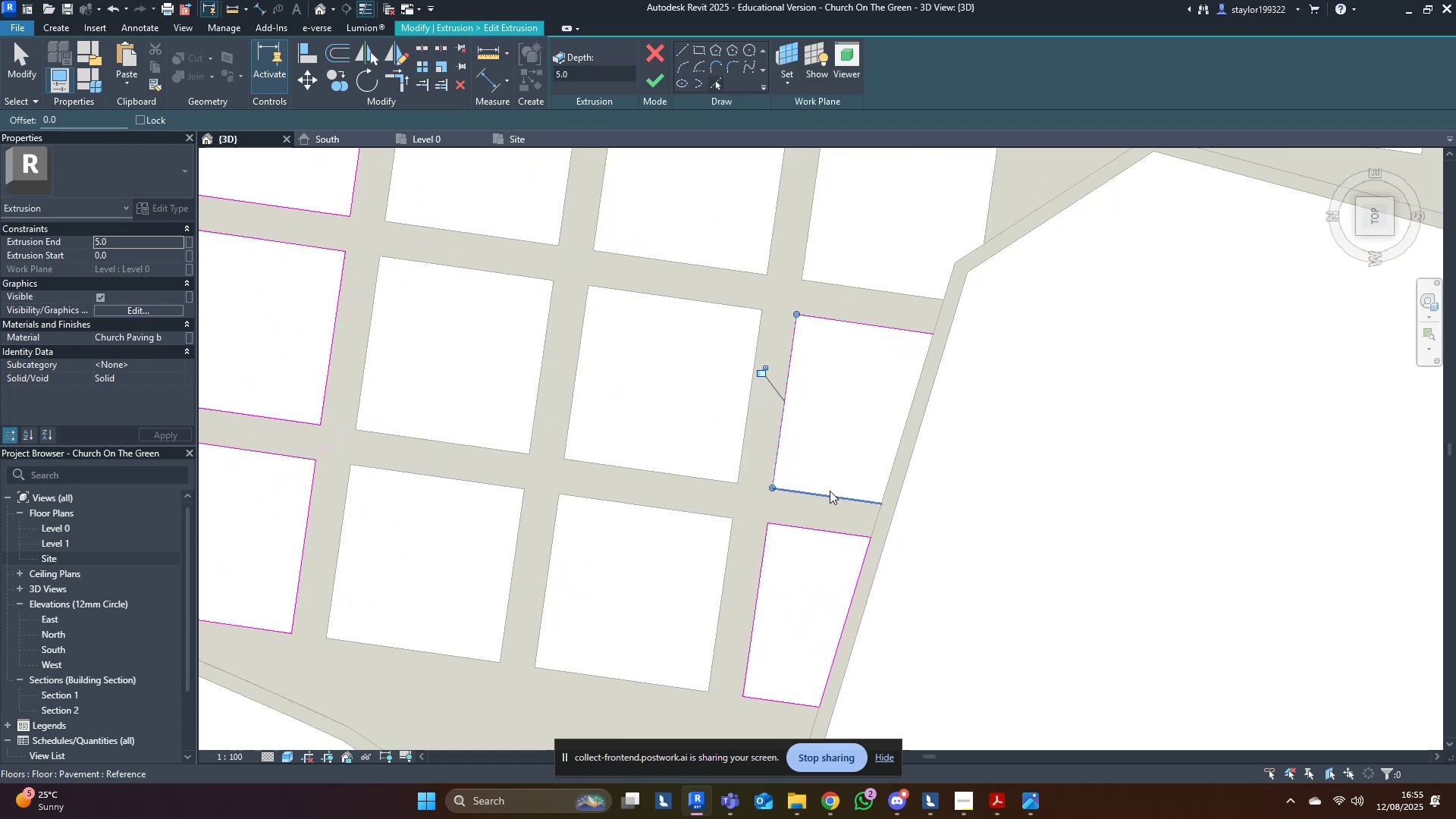 
left_click([830, 497])
 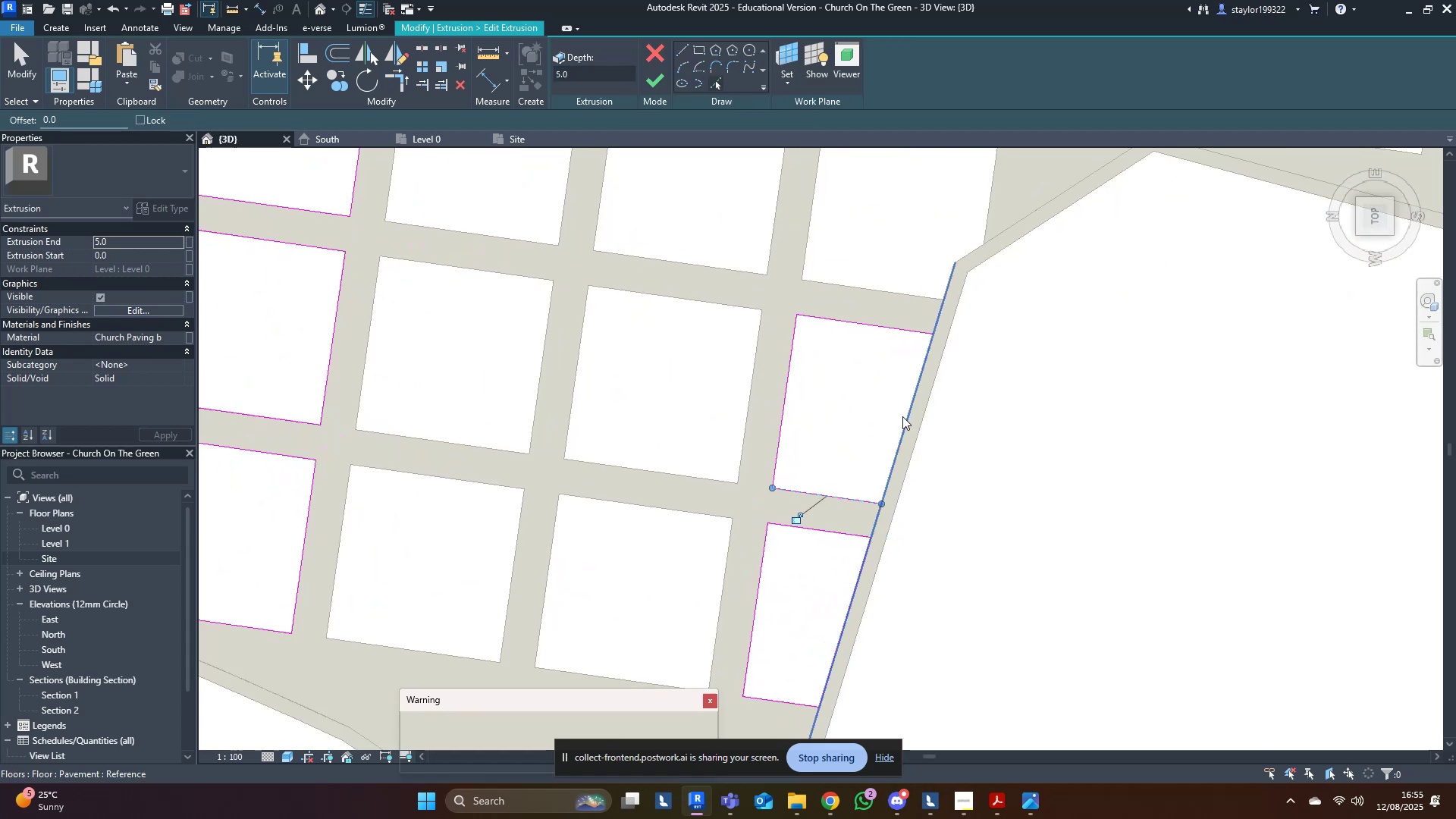 
type(tr)
 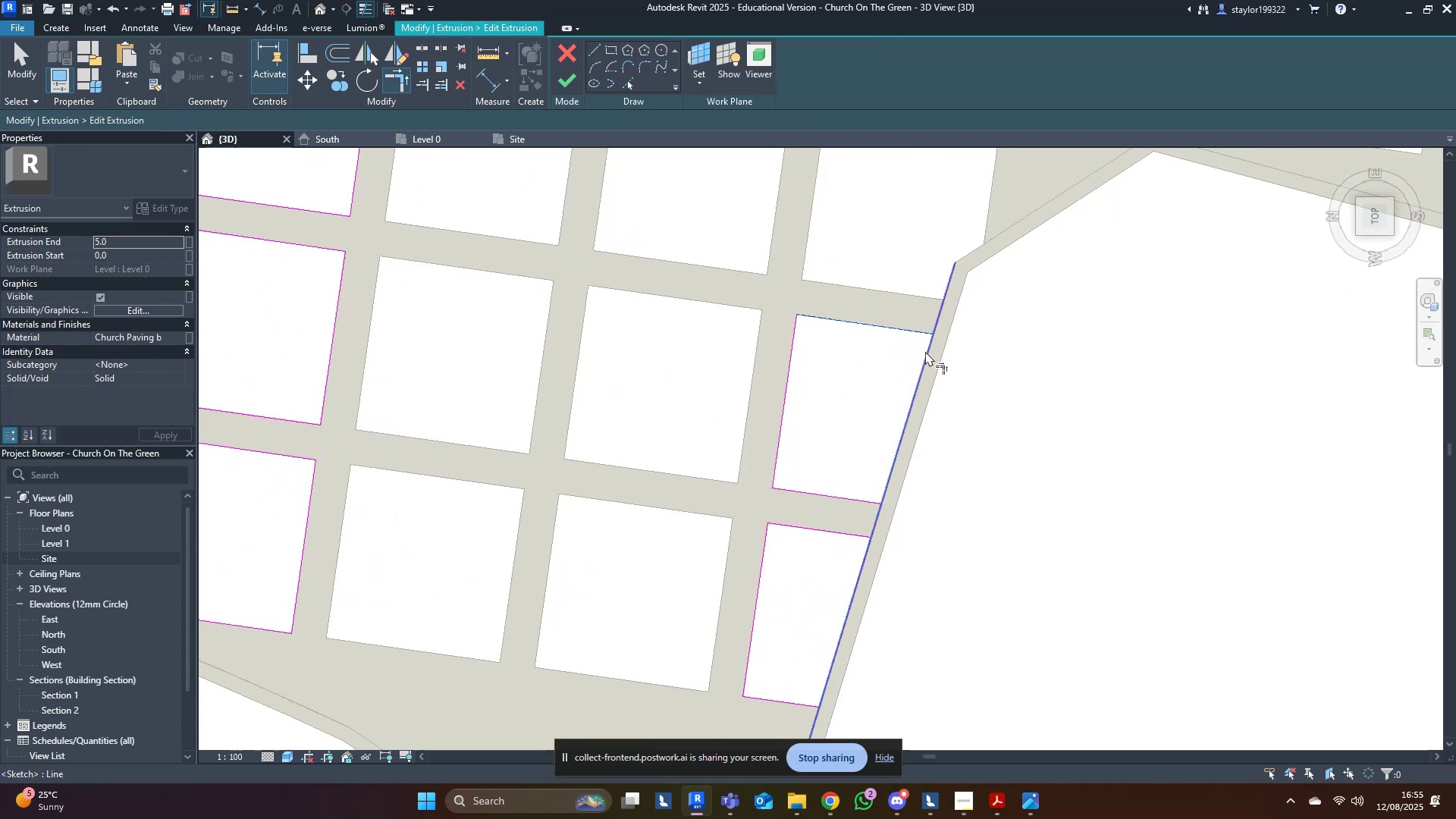 
double_click([925, 351])
 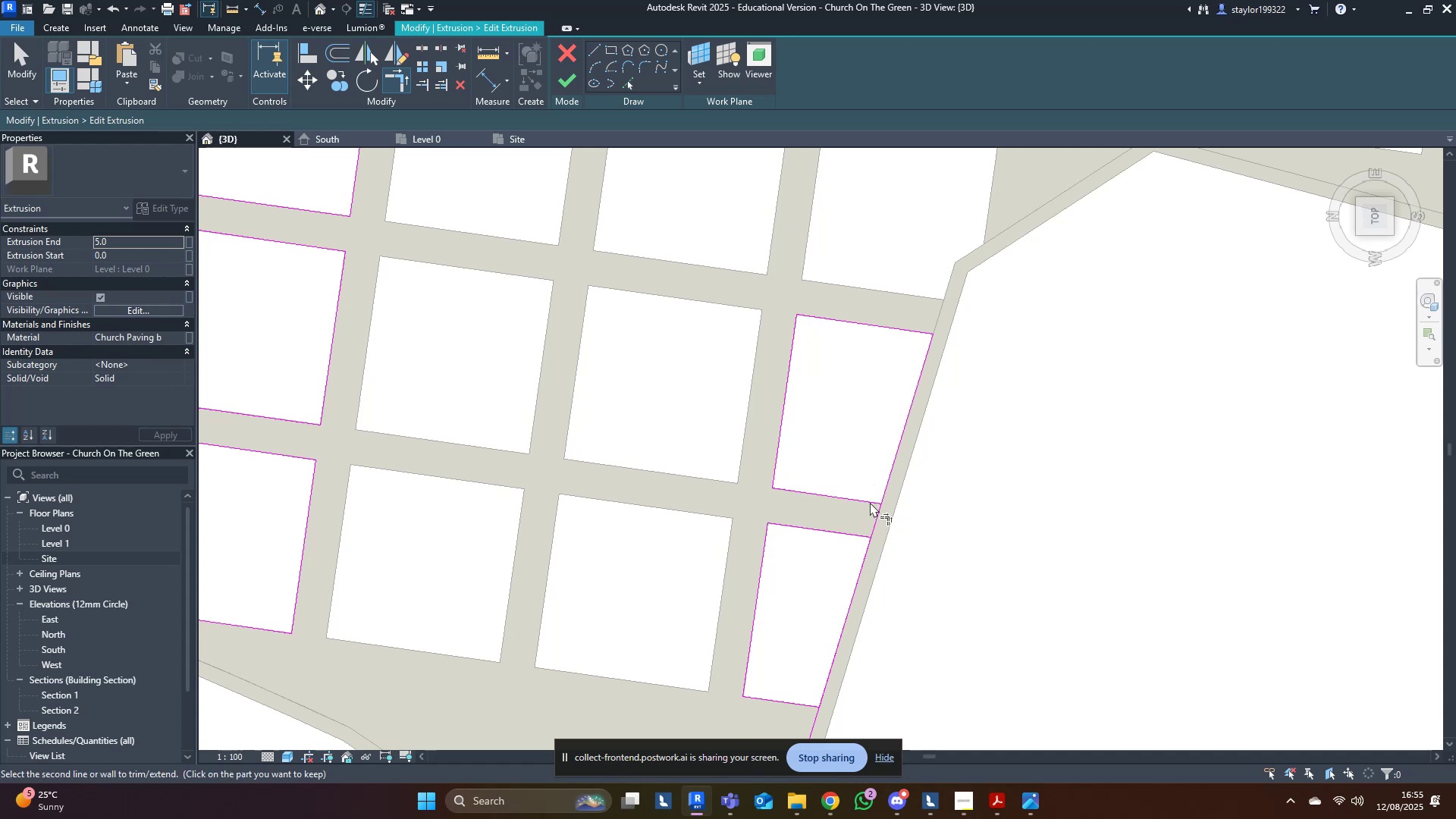 
double_click([890, 485])
 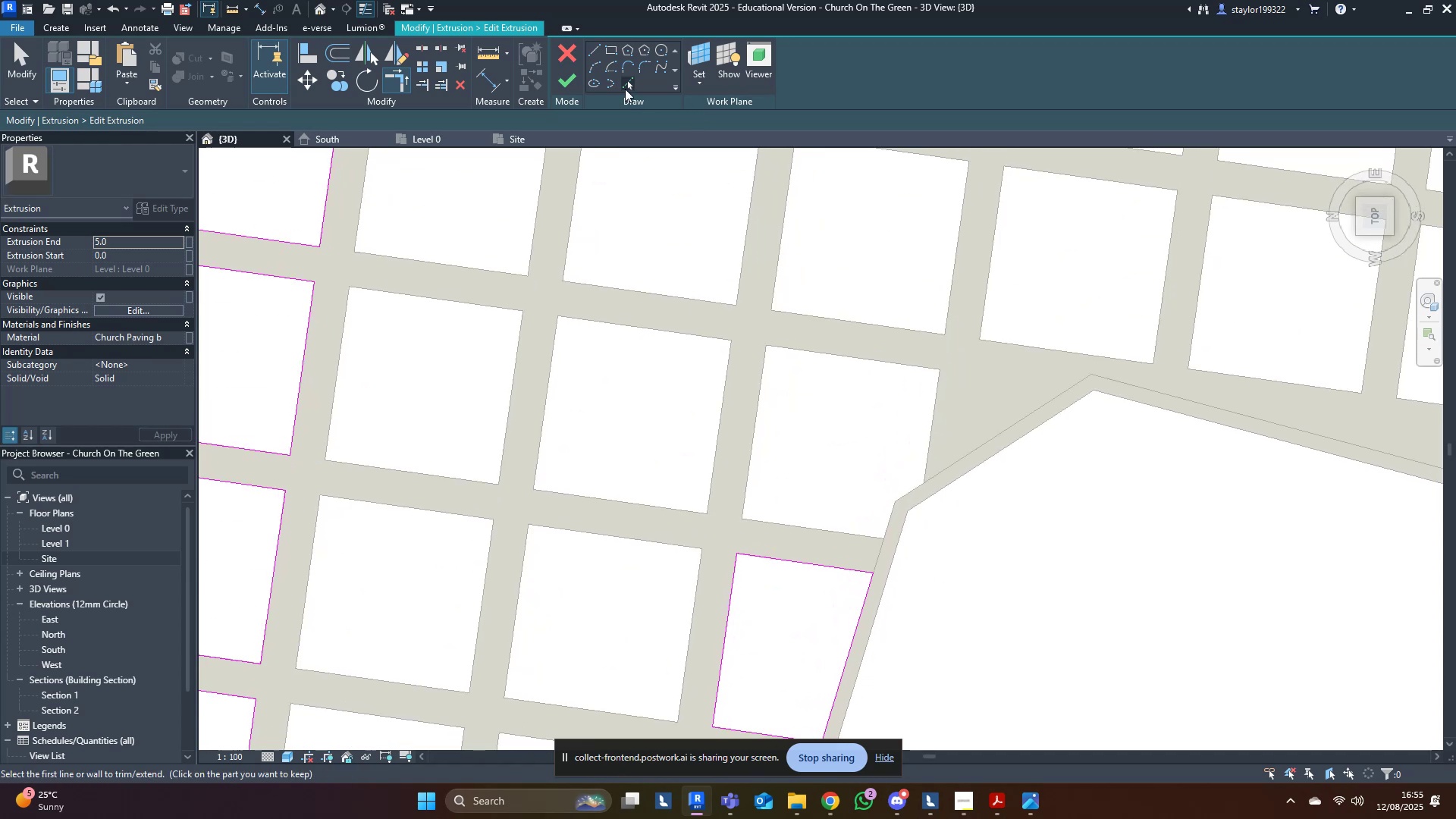 
left_click([626, 81])
 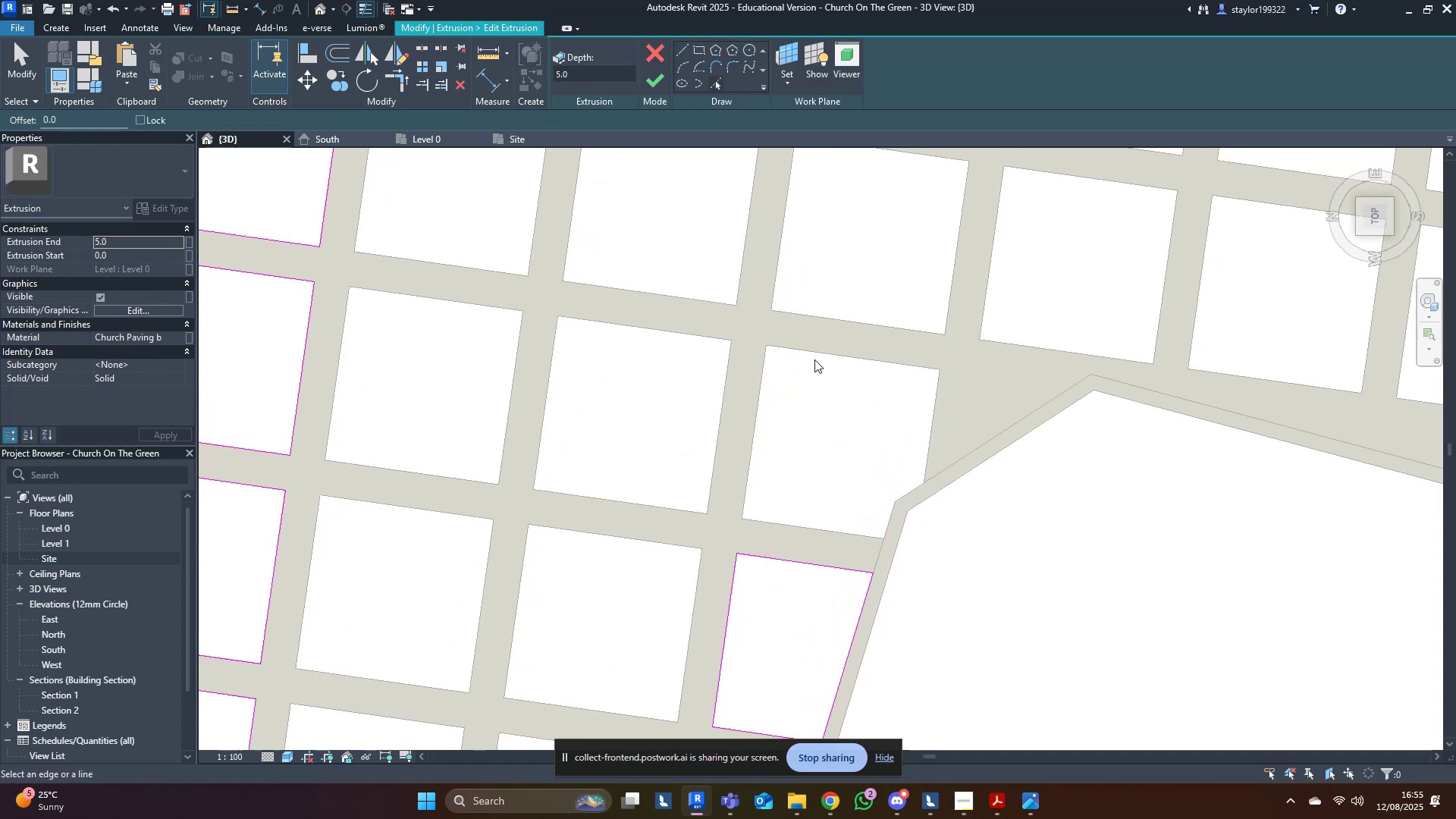 
left_click([814, 359])
 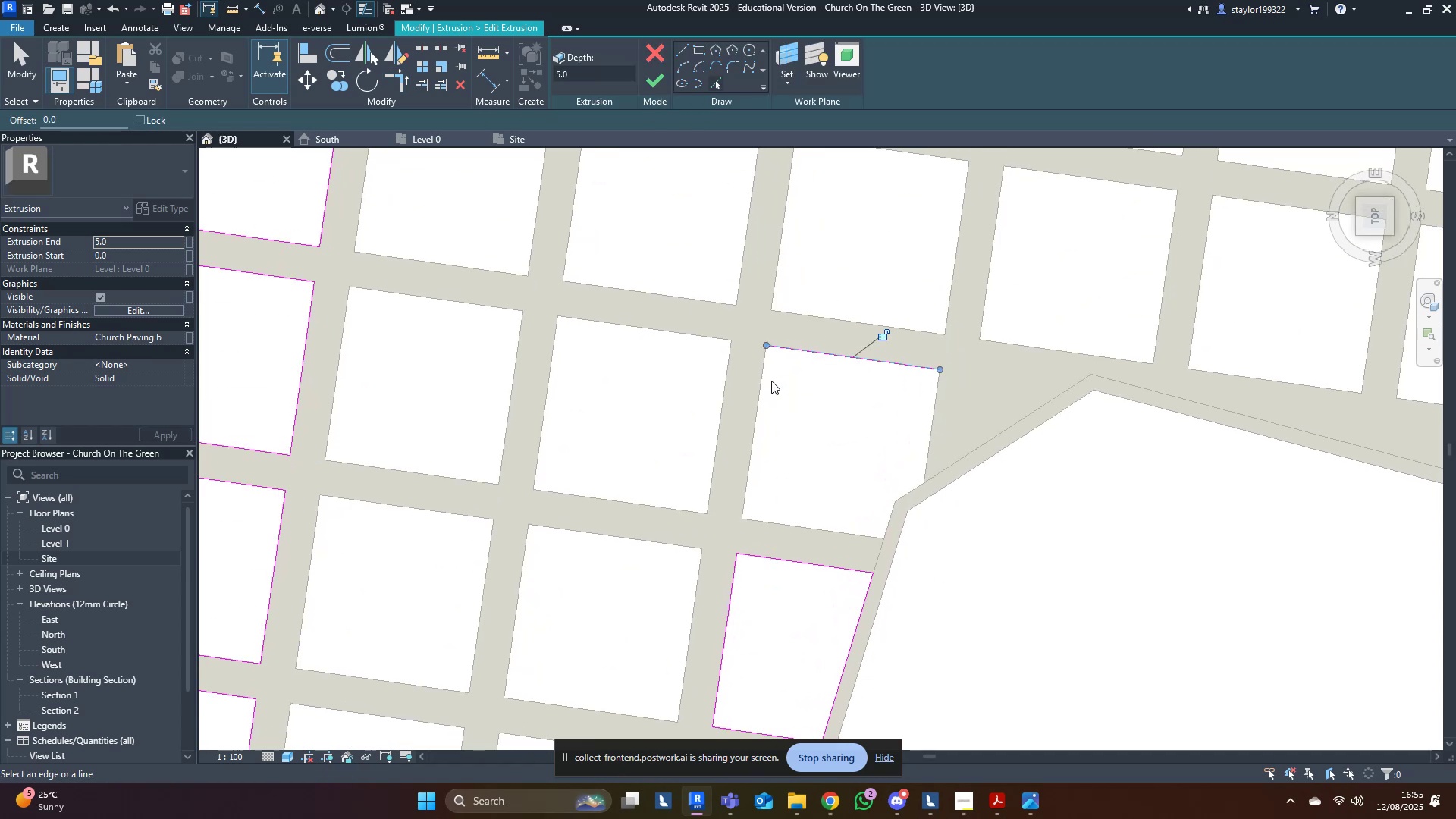 
triple_click([770, 381])
 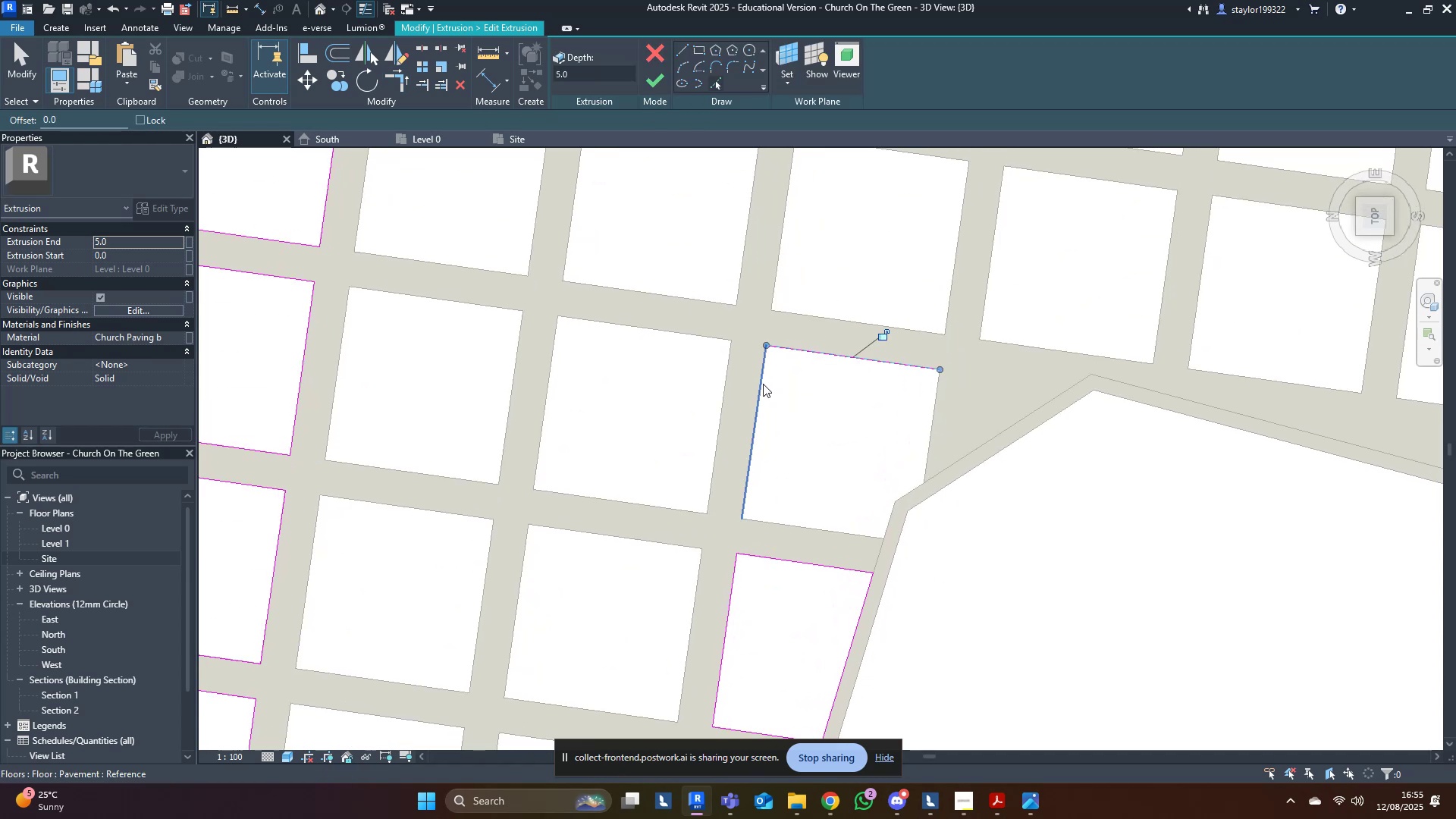 
triple_click([763, 384])
 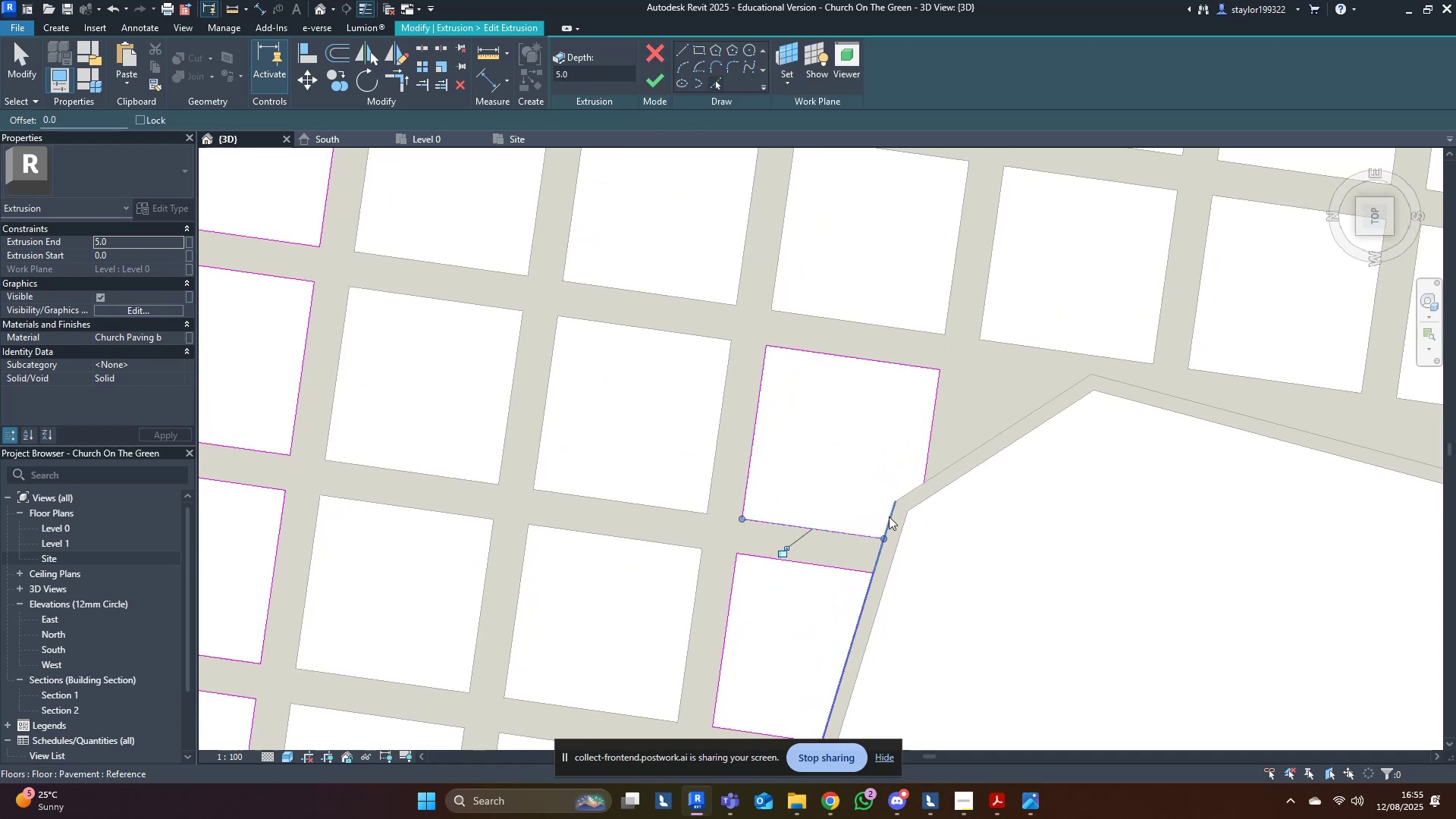 
left_click([893, 516])
 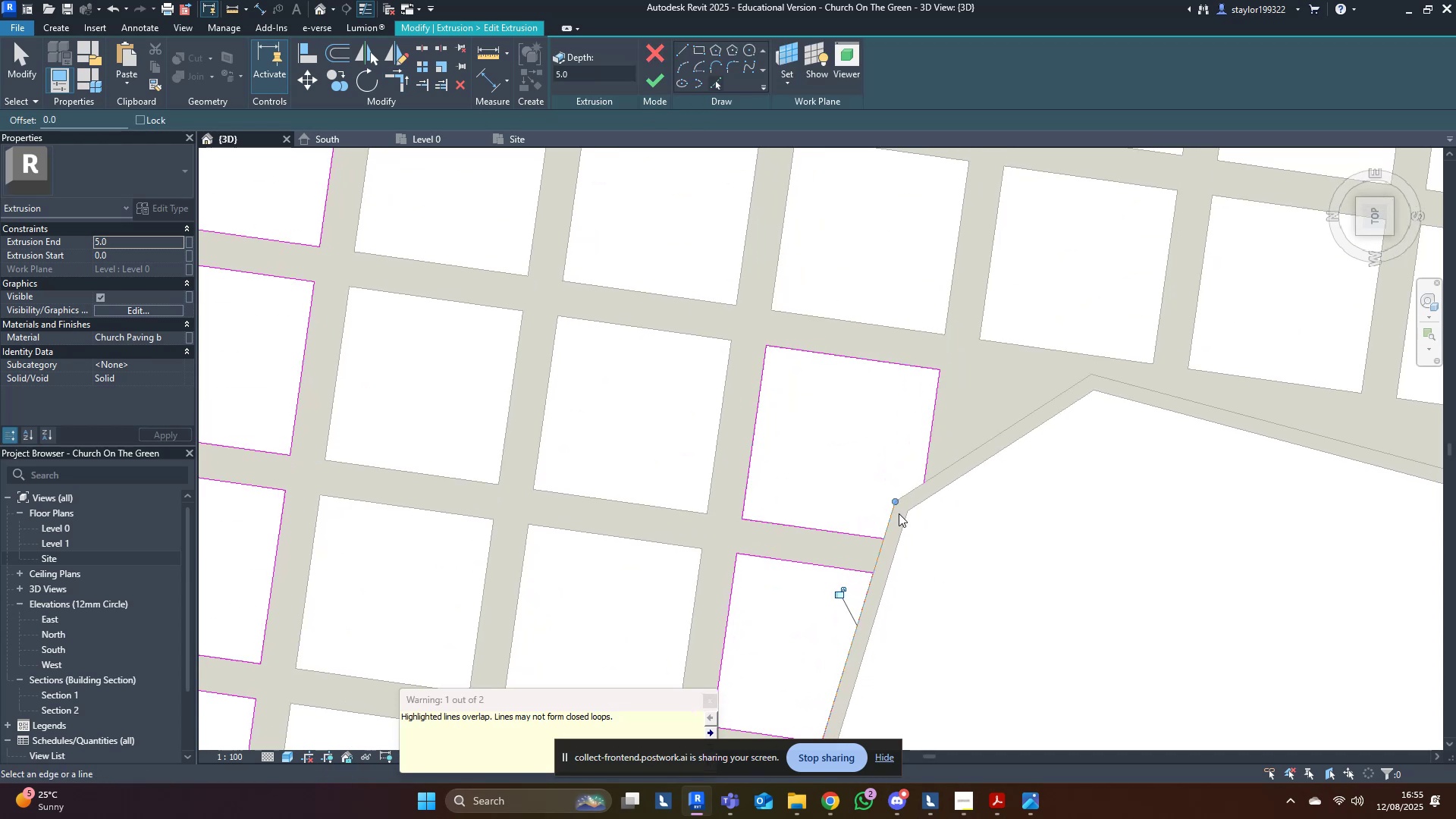 
scroll: coordinate [902, 511], scroll_direction: up, amount: 1.0
 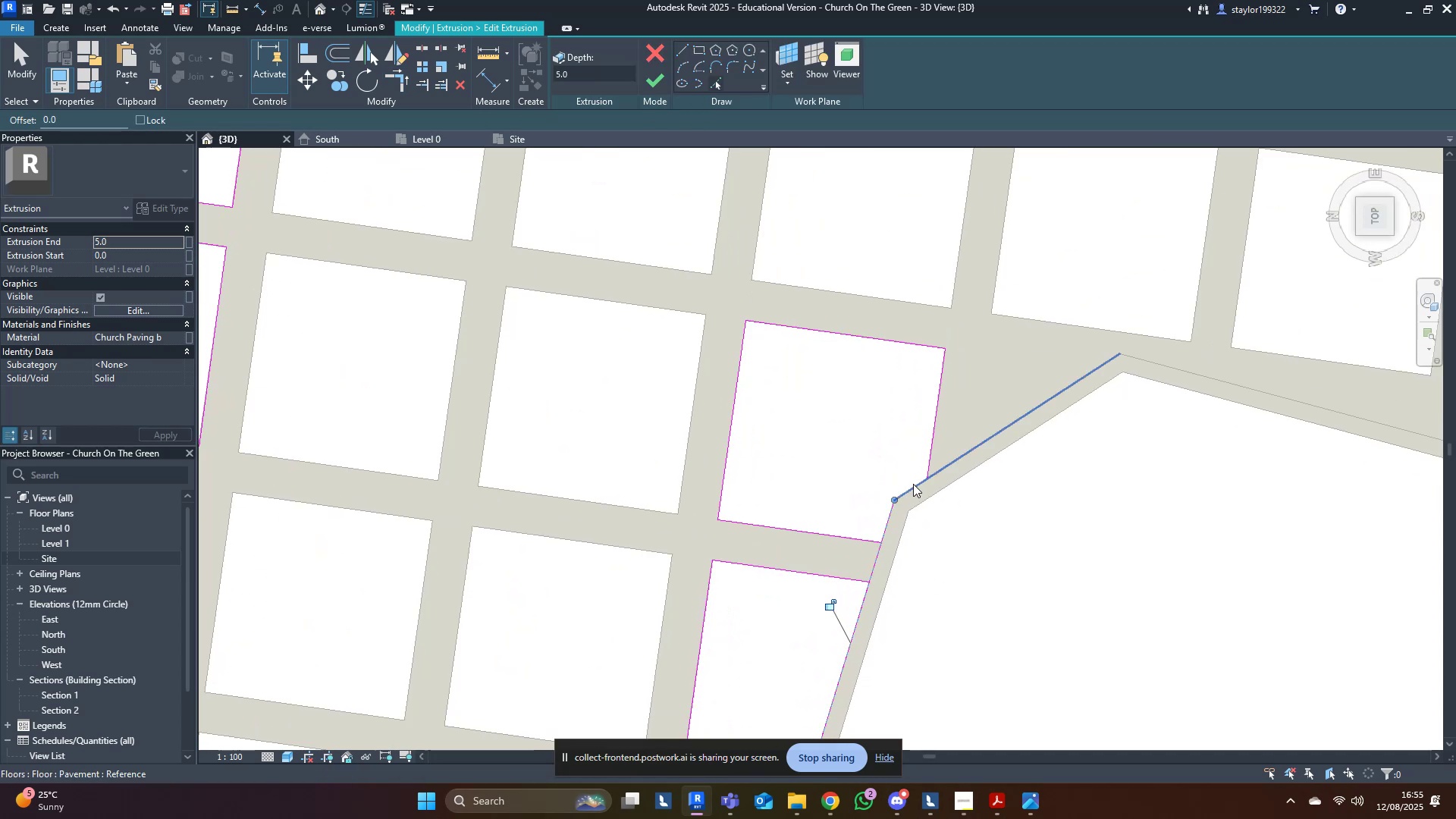 
double_click([913, 489])
 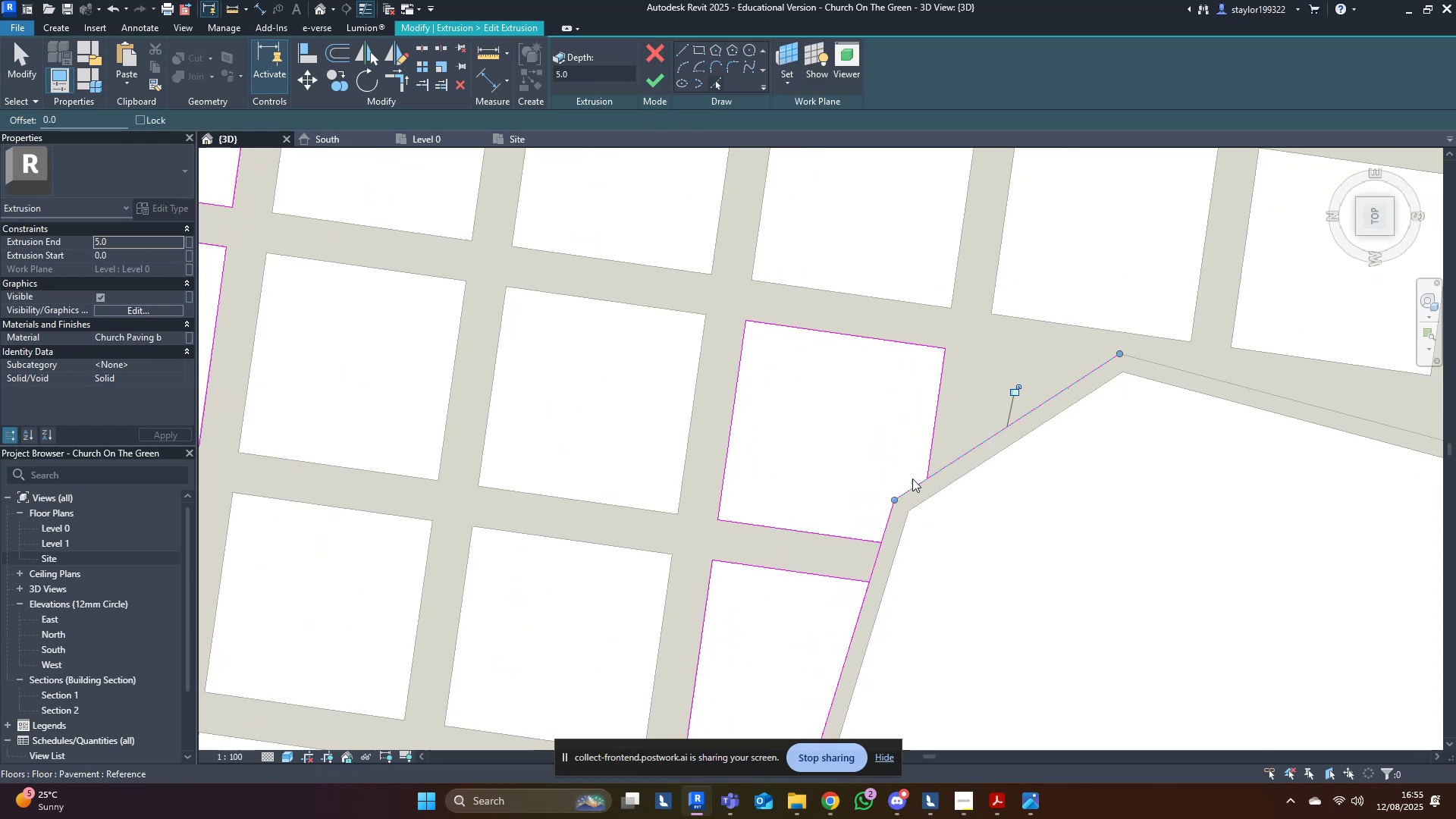 
type(tr)
 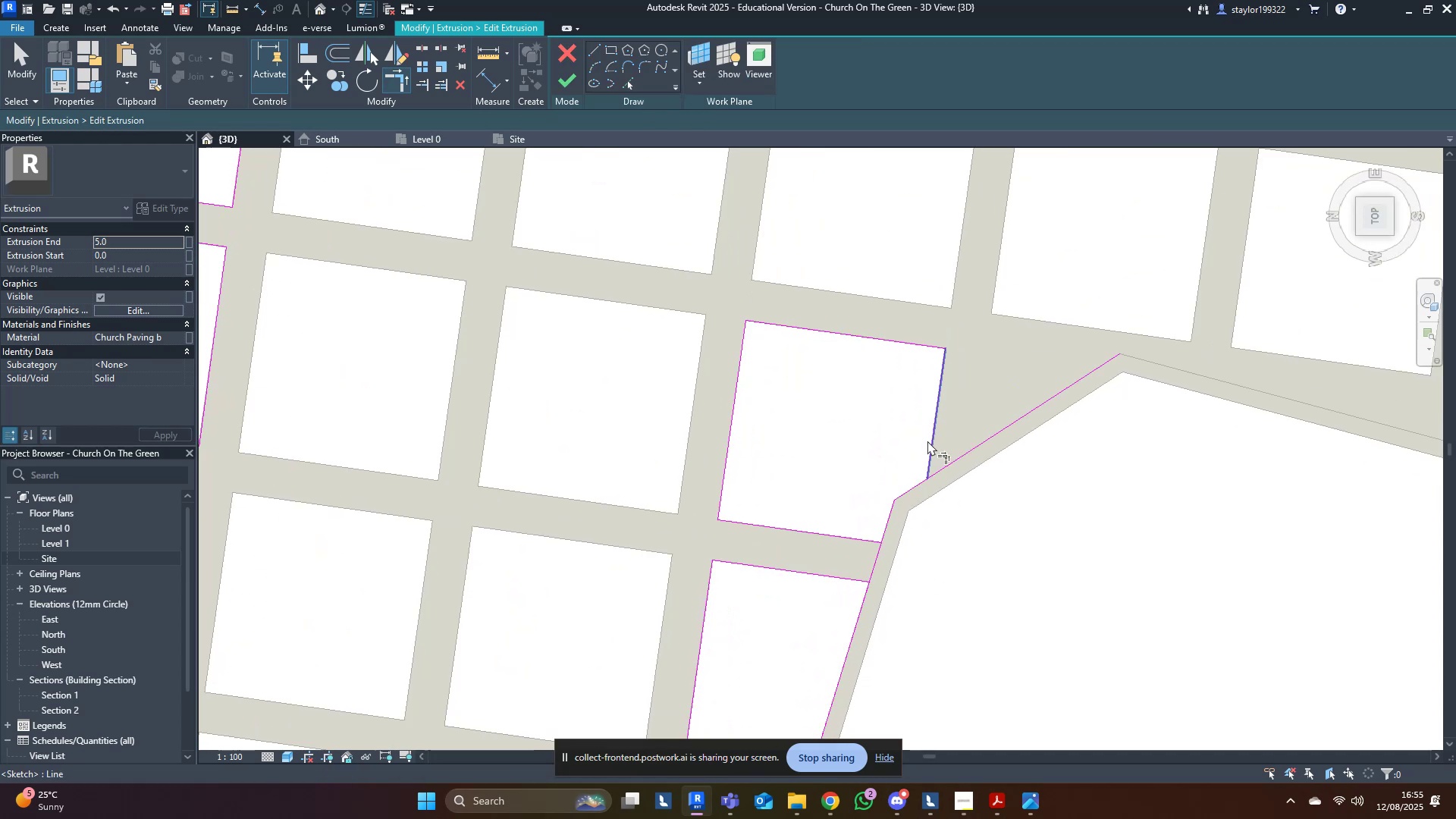 
left_click([927, 441])
 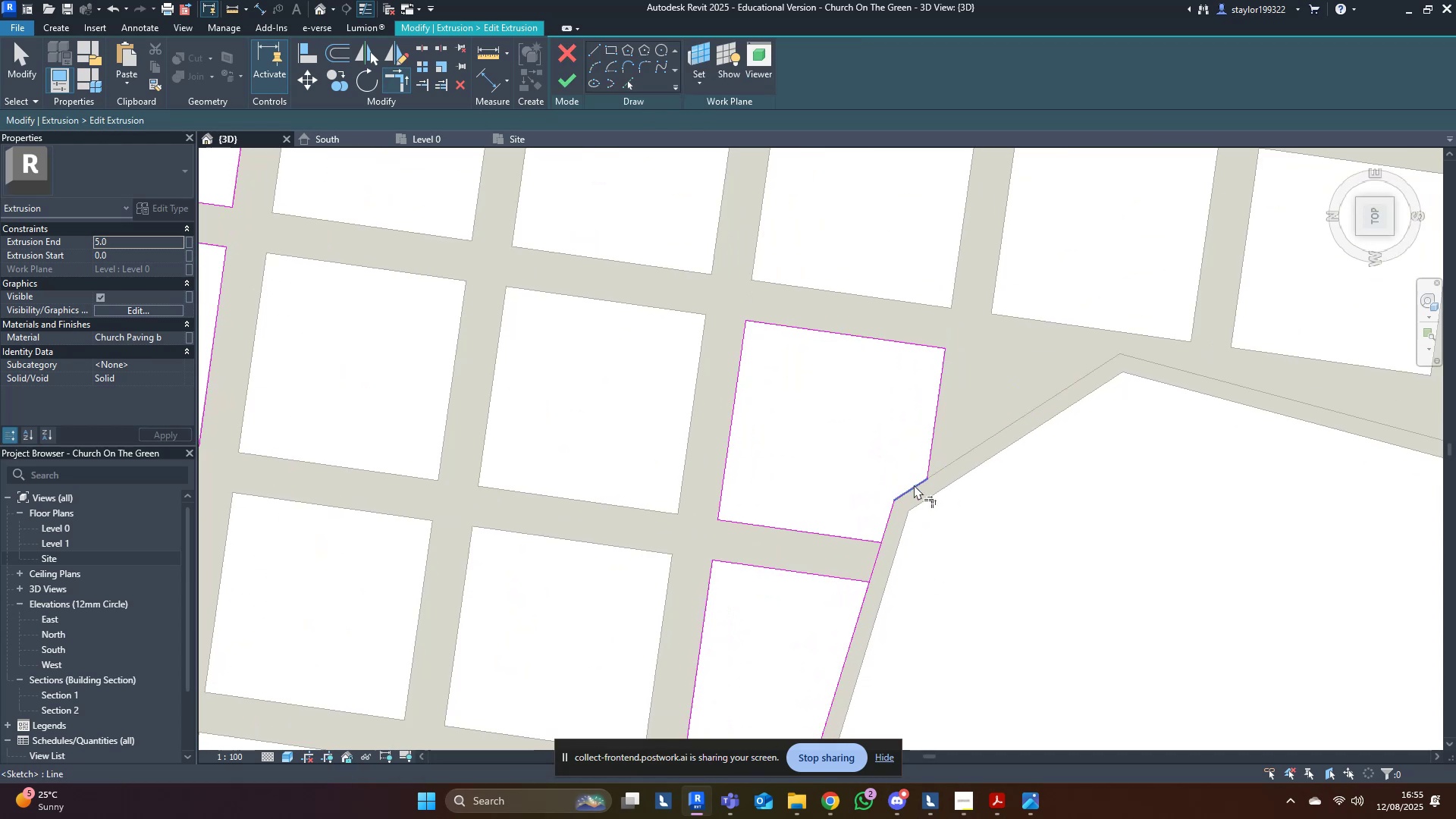 
double_click([956, 522])
 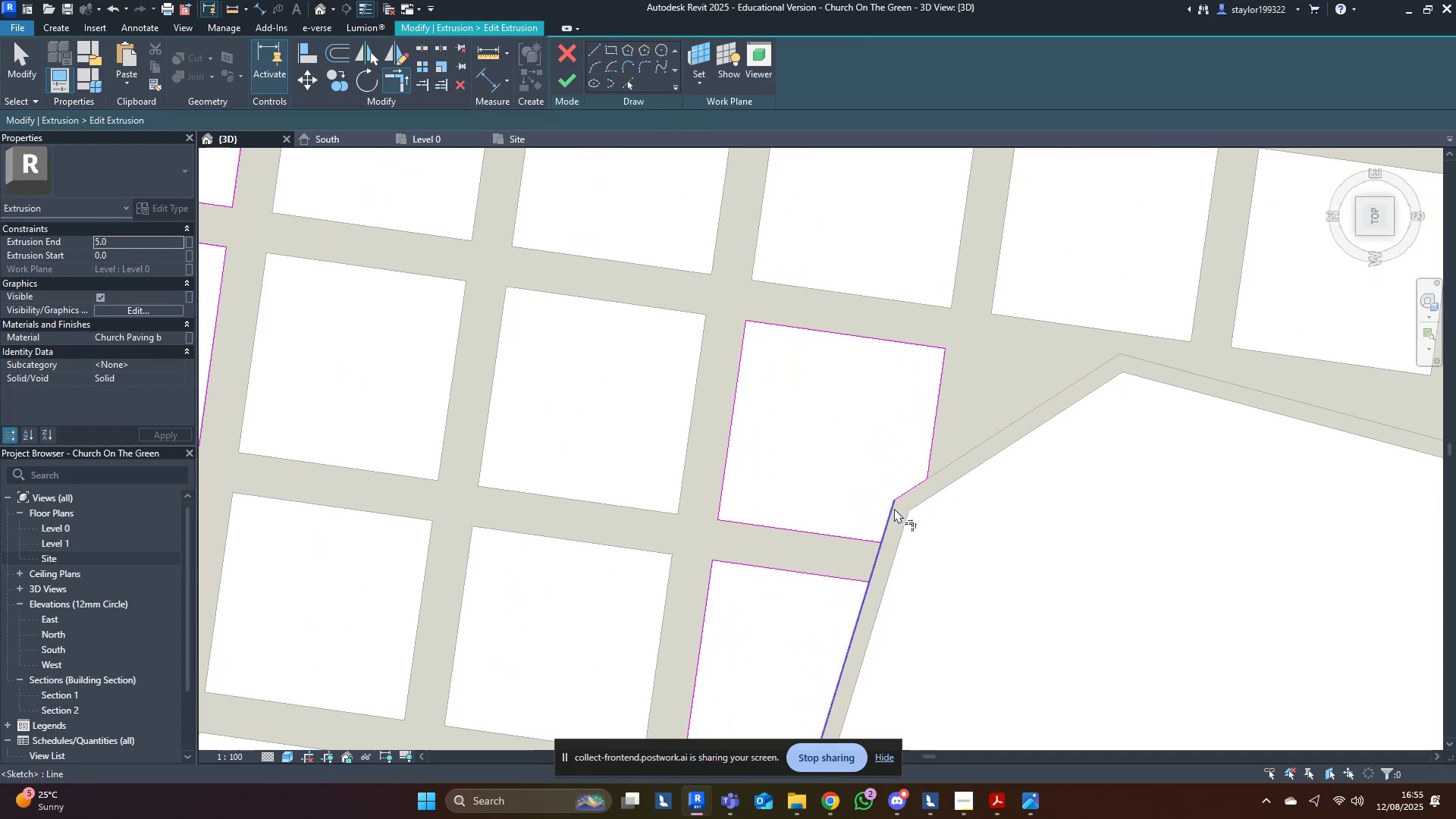 
triple_click([892, 510])
 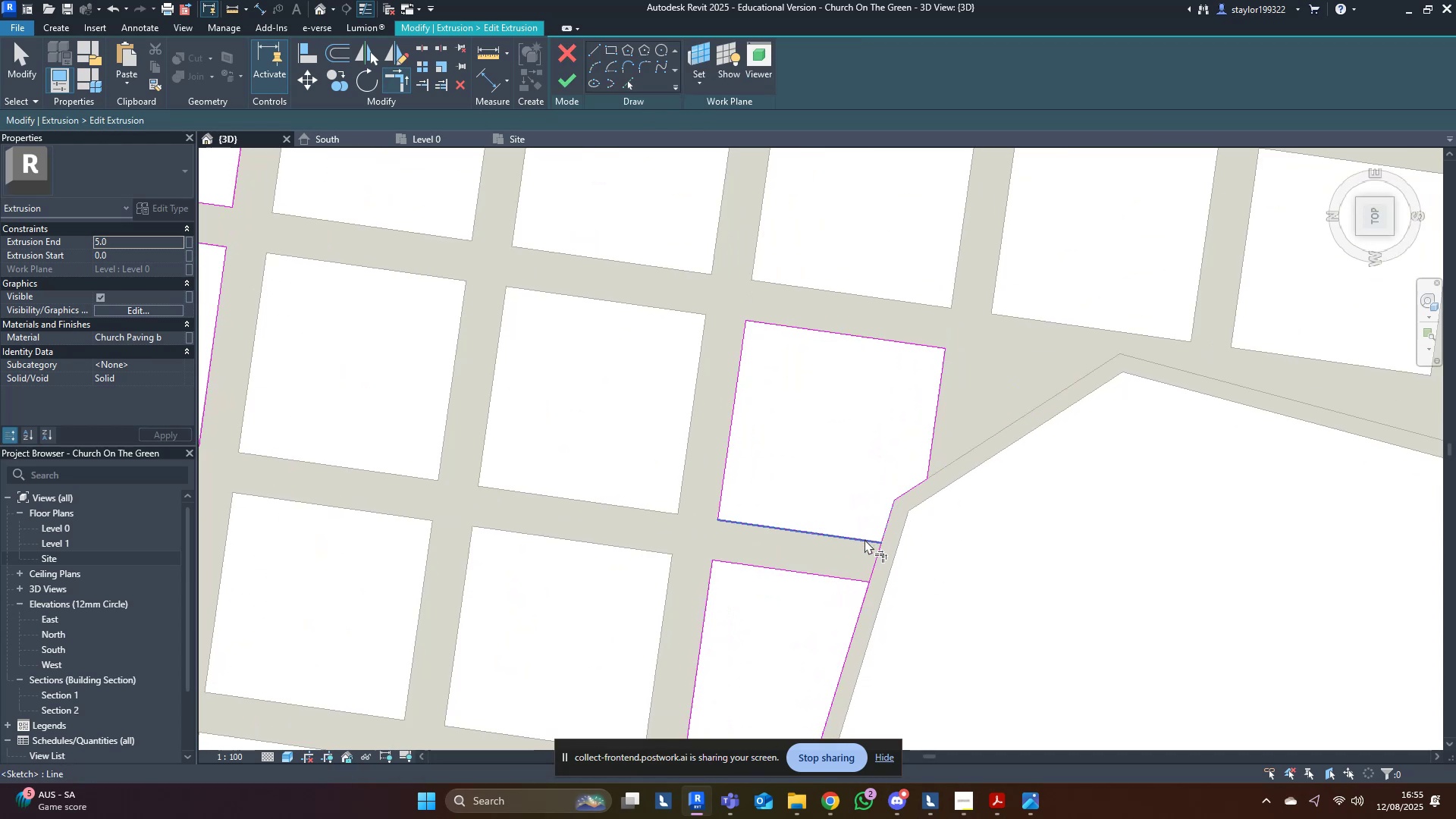 
left_click([864, 539])
 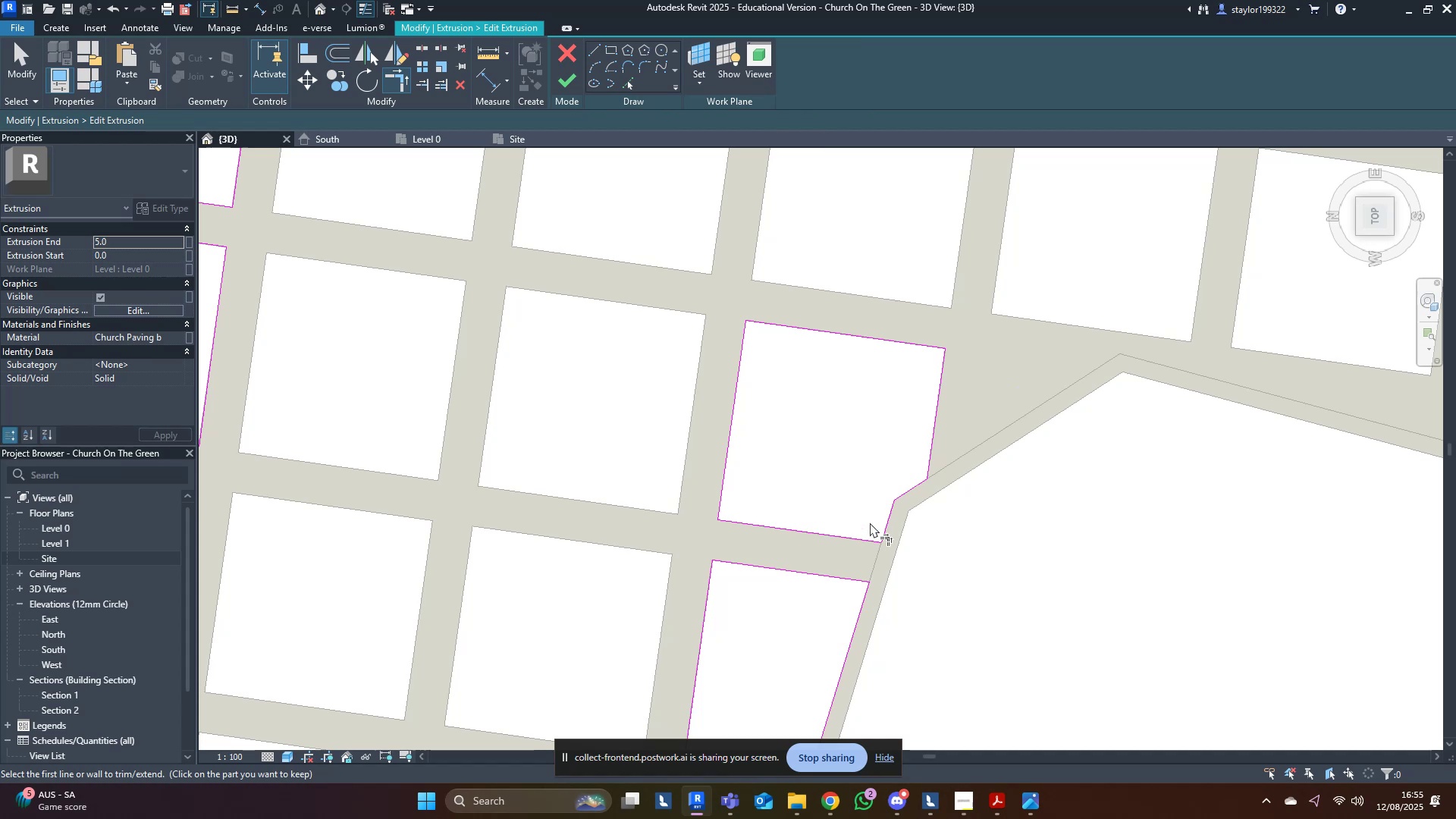 
scroll: coordinate [870, 520], scroll_direction: down, amount: 4.0
 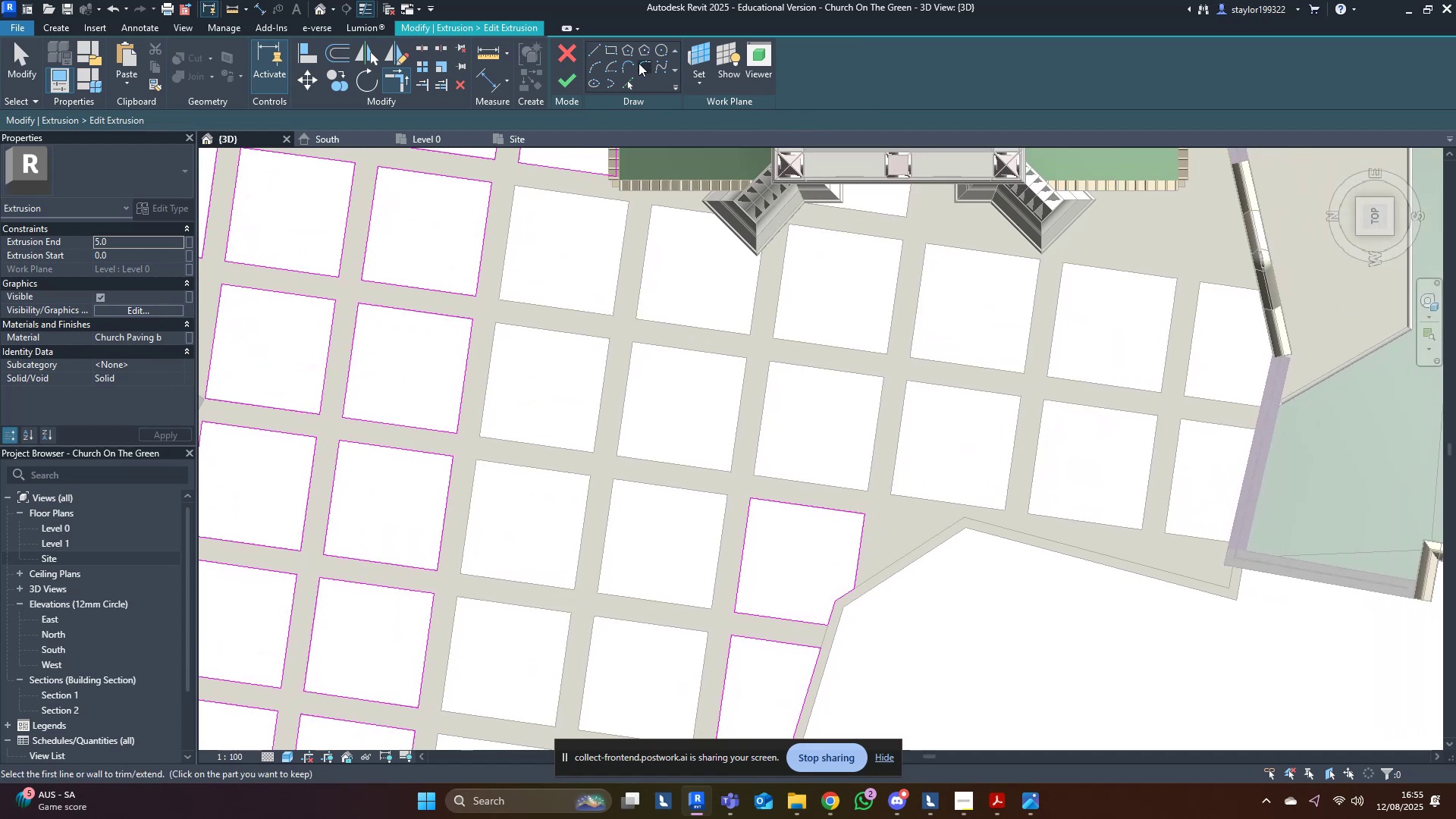 
left_click([635, 83])
 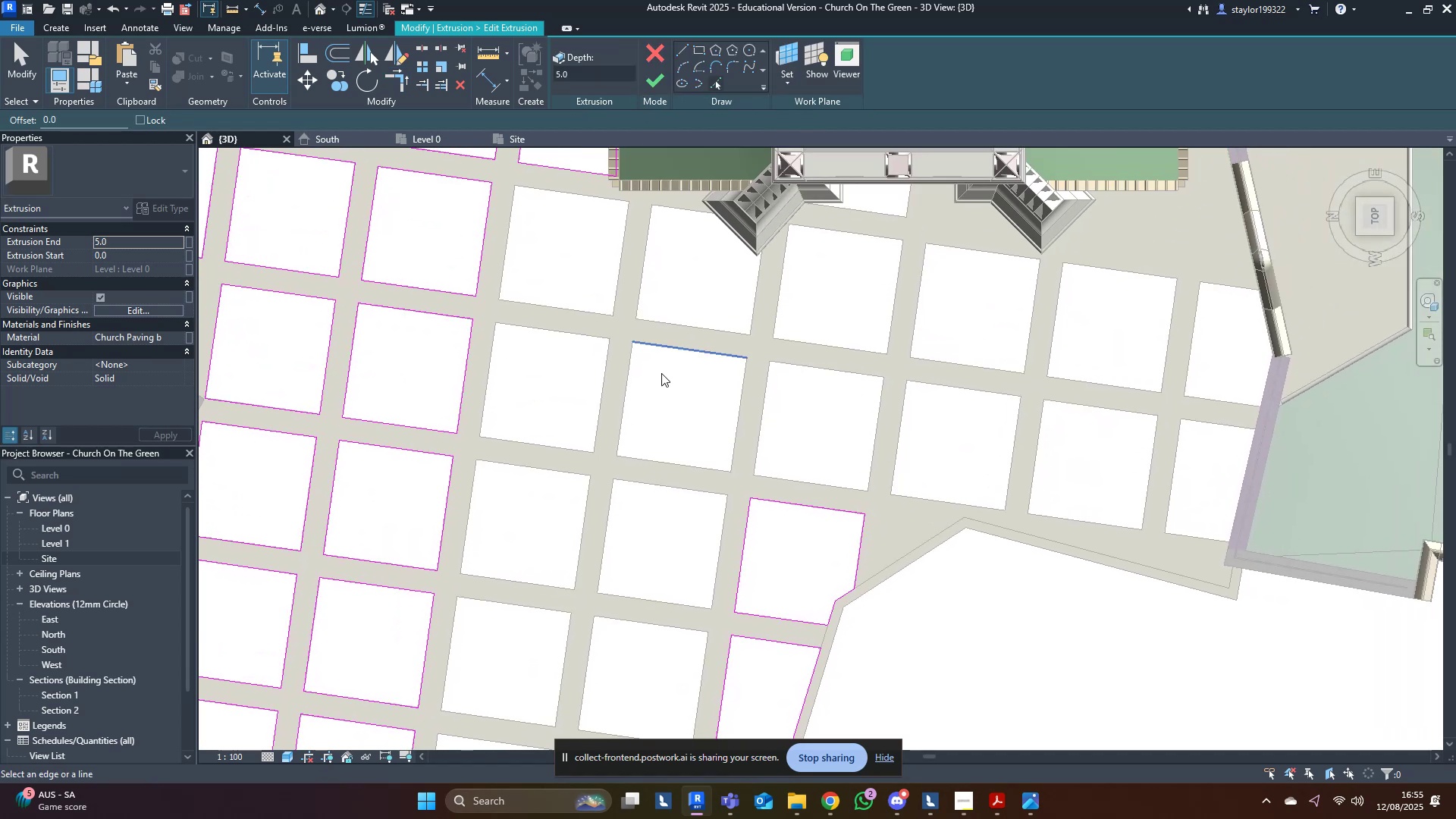 
scroll: coordinate [1026, 272], scroll_direction: down, amount: 2.0
 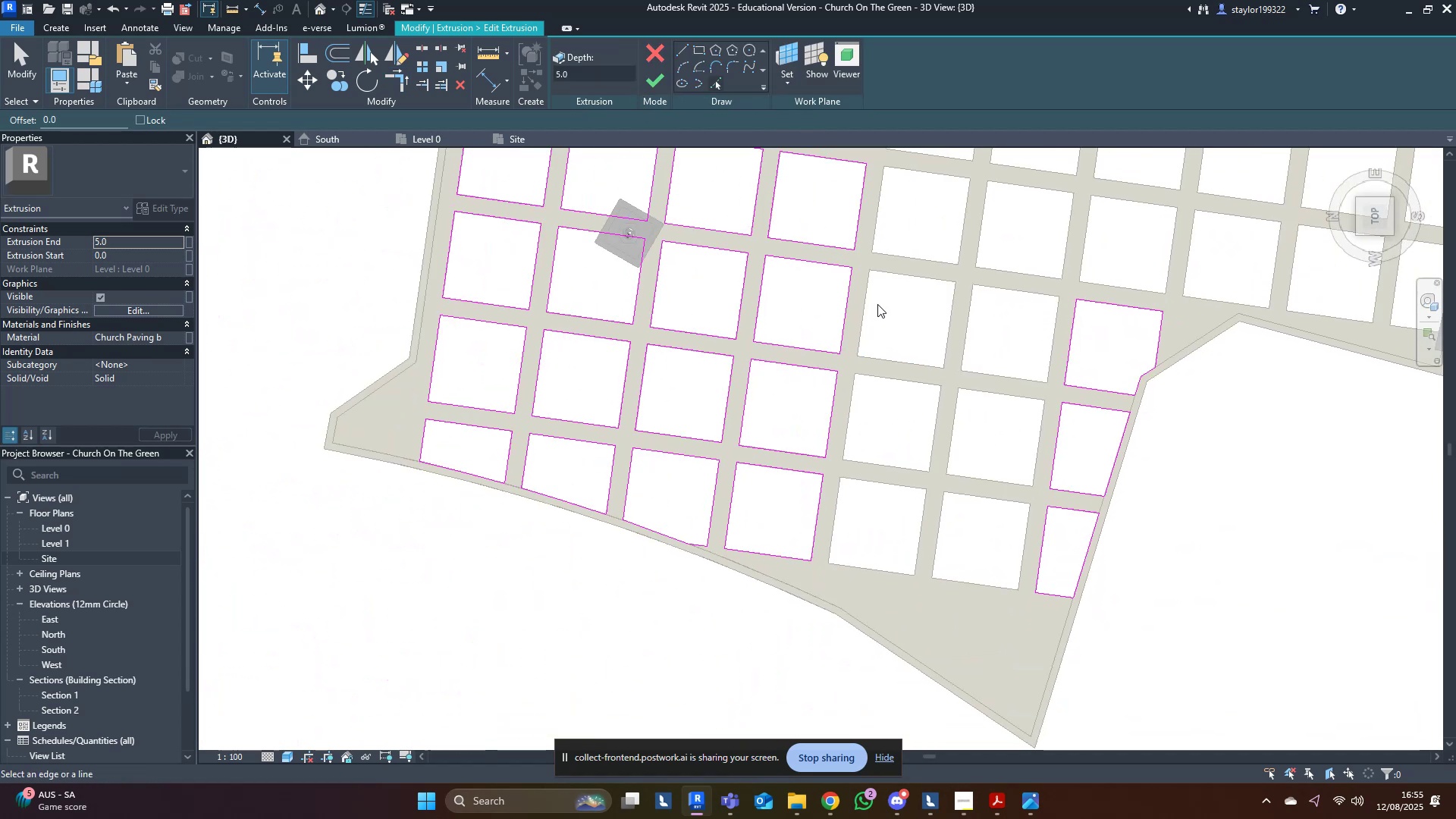 
key(Tab)
 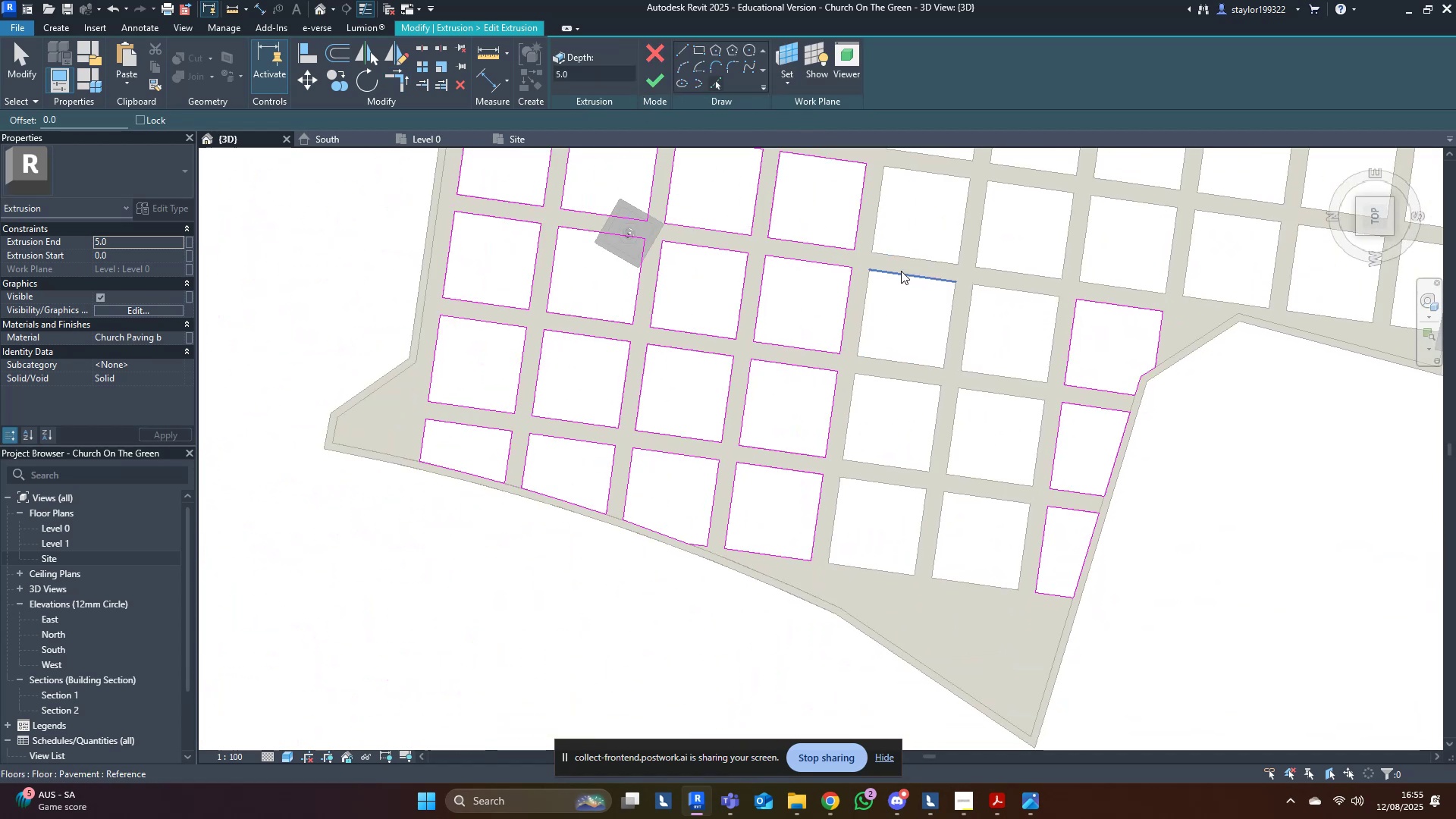 
key(Tab)
 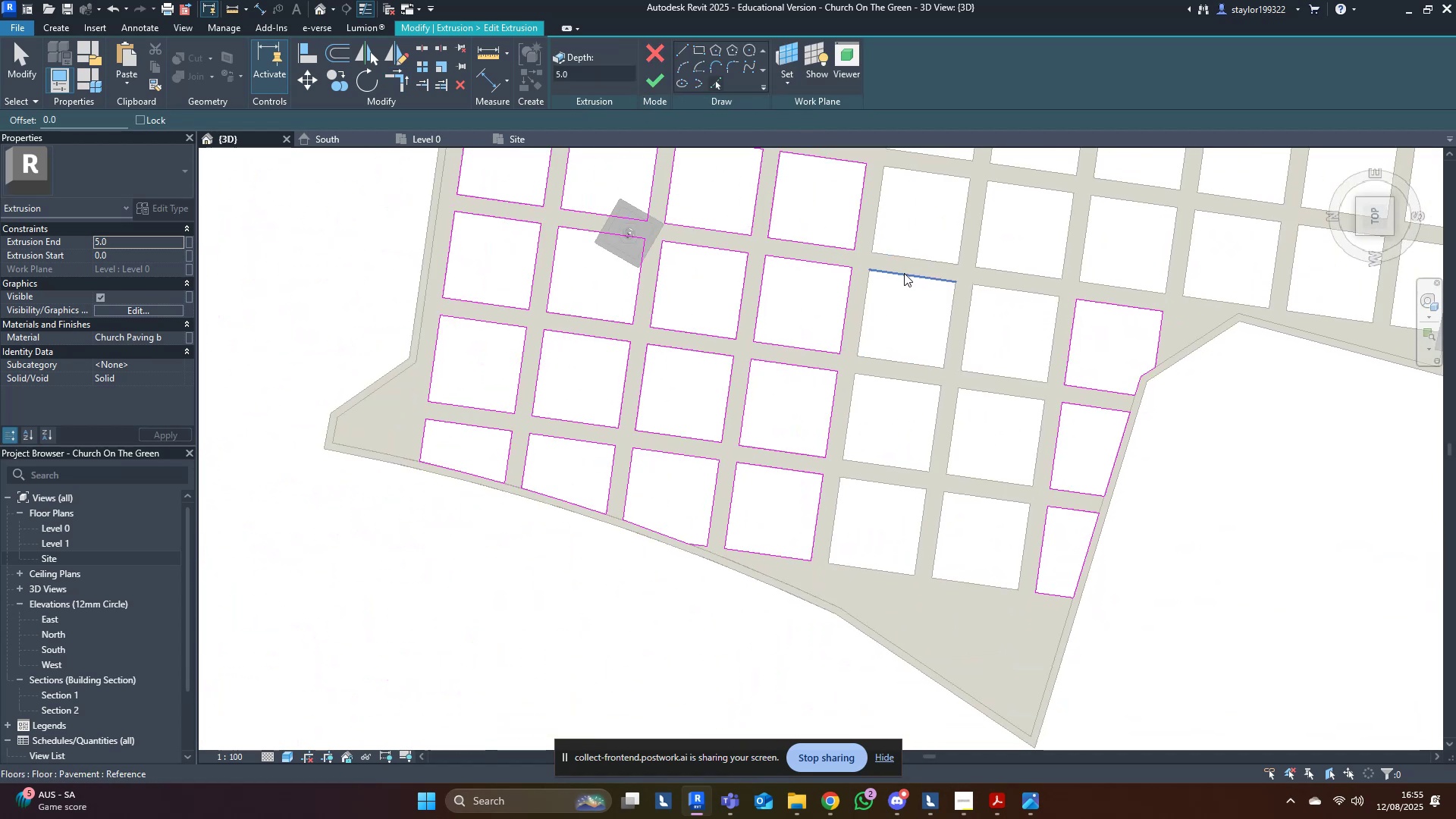 
key(Tab)
 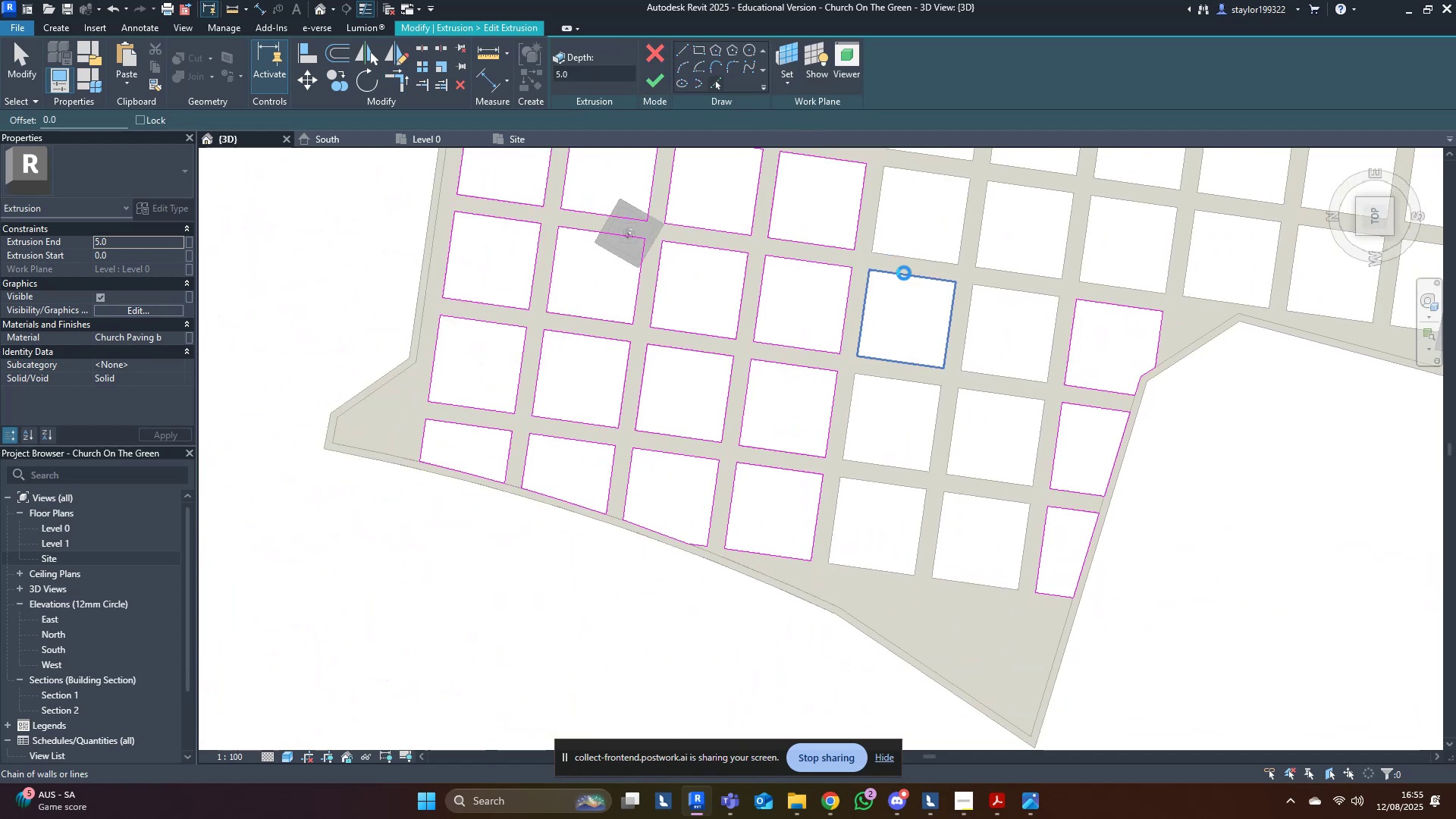 
left_click([904, 273])
 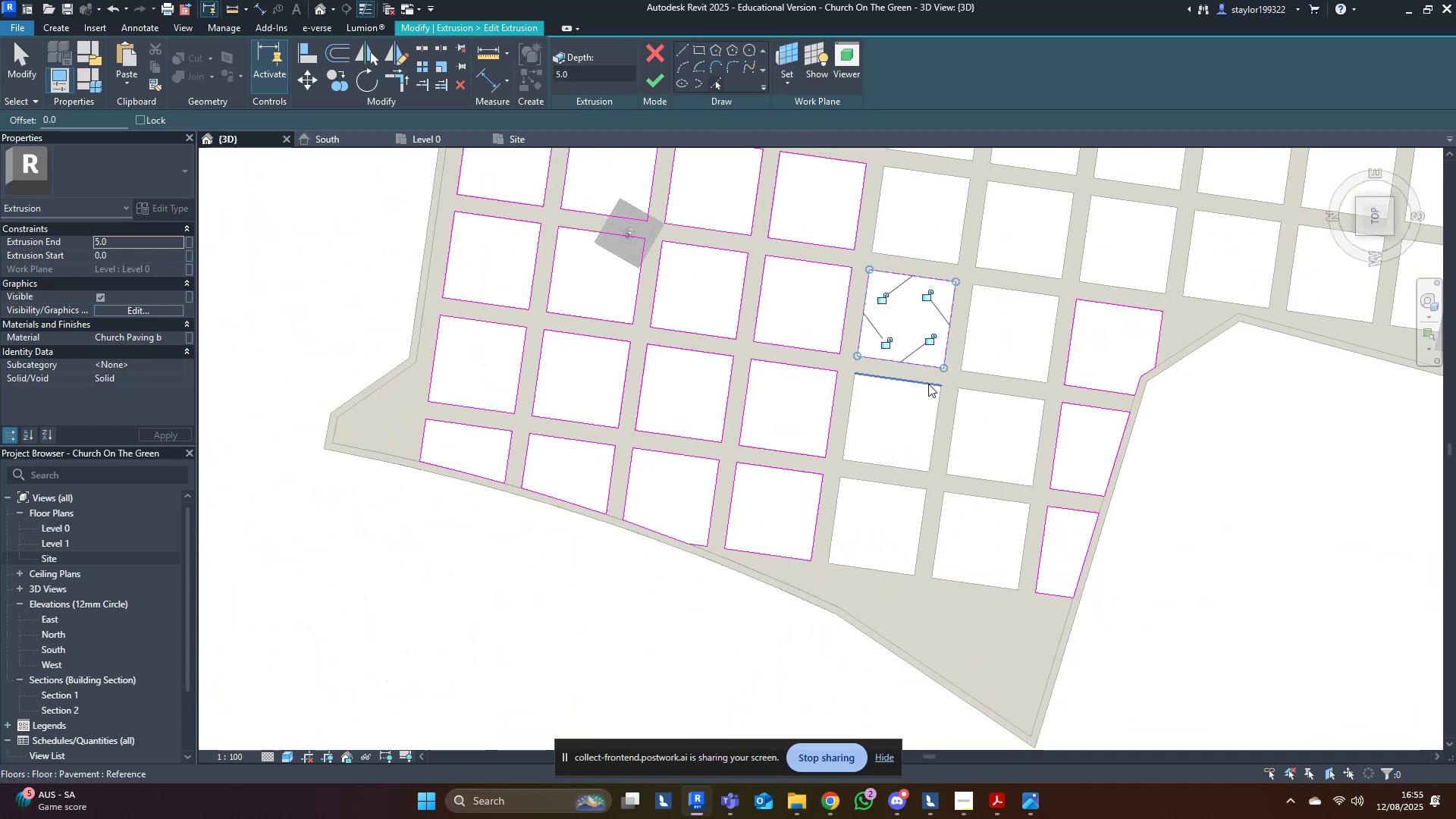 
key(Tab)
 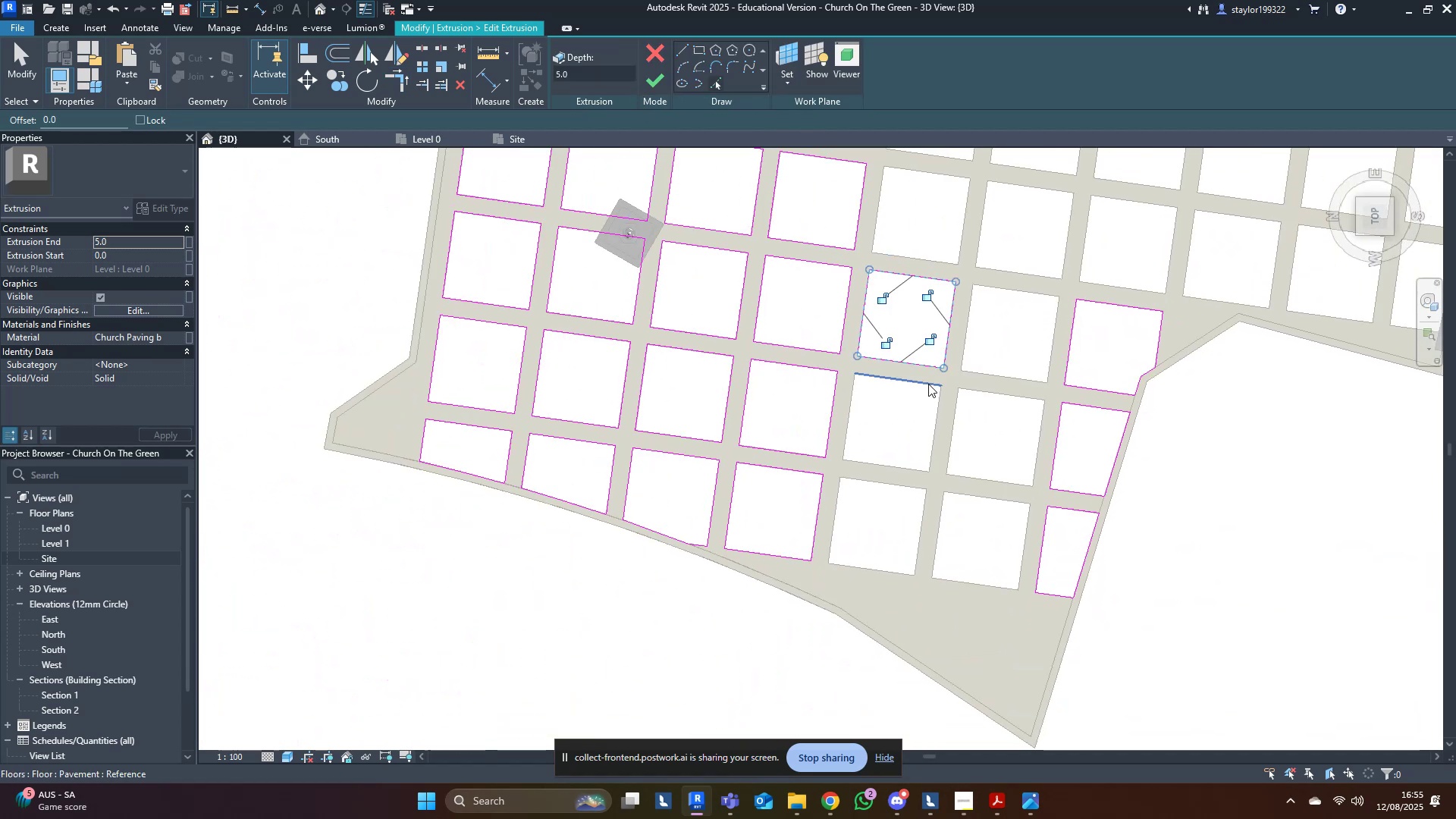 
key(Tab)
 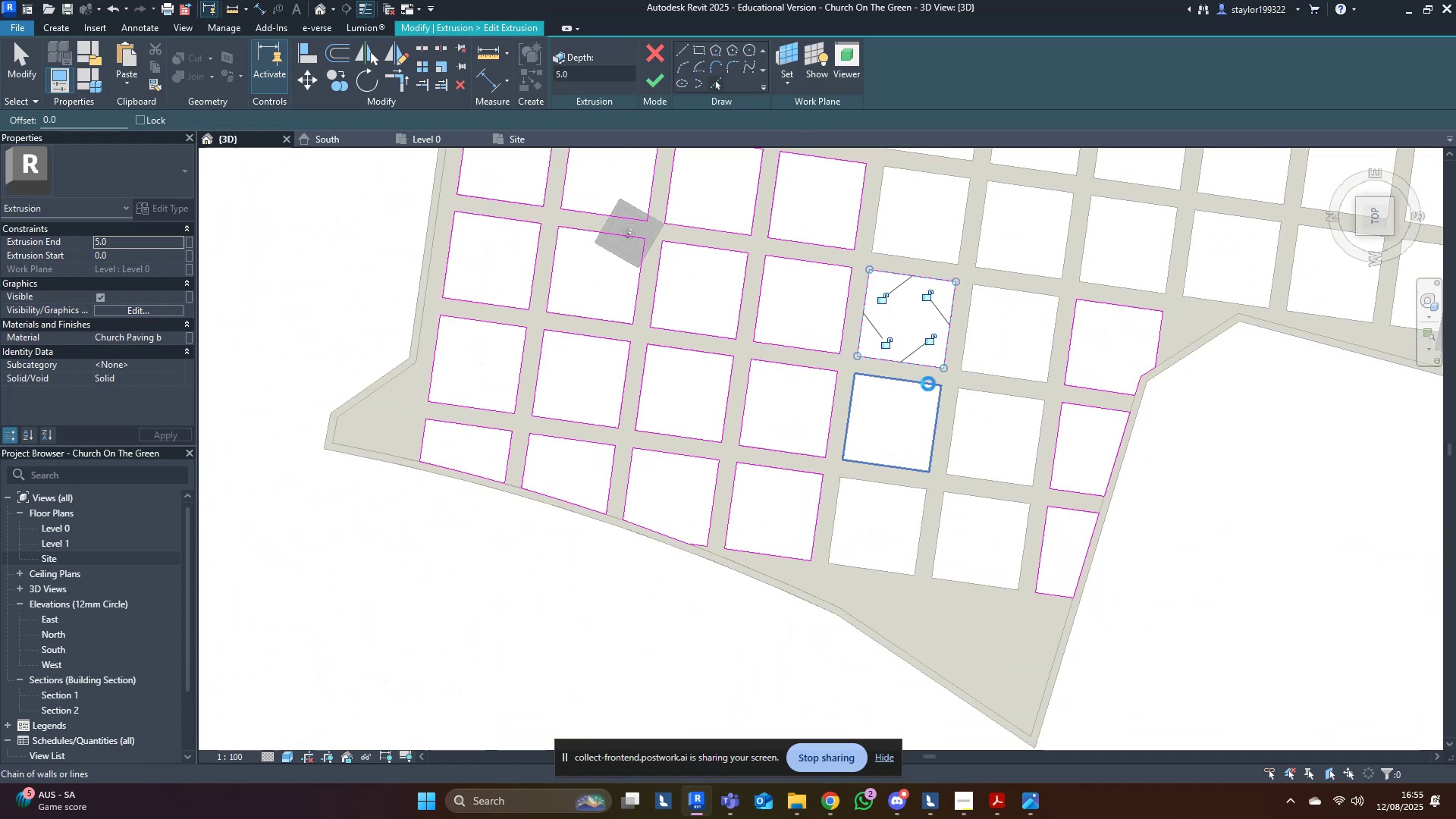 
left_click([928, 384])
 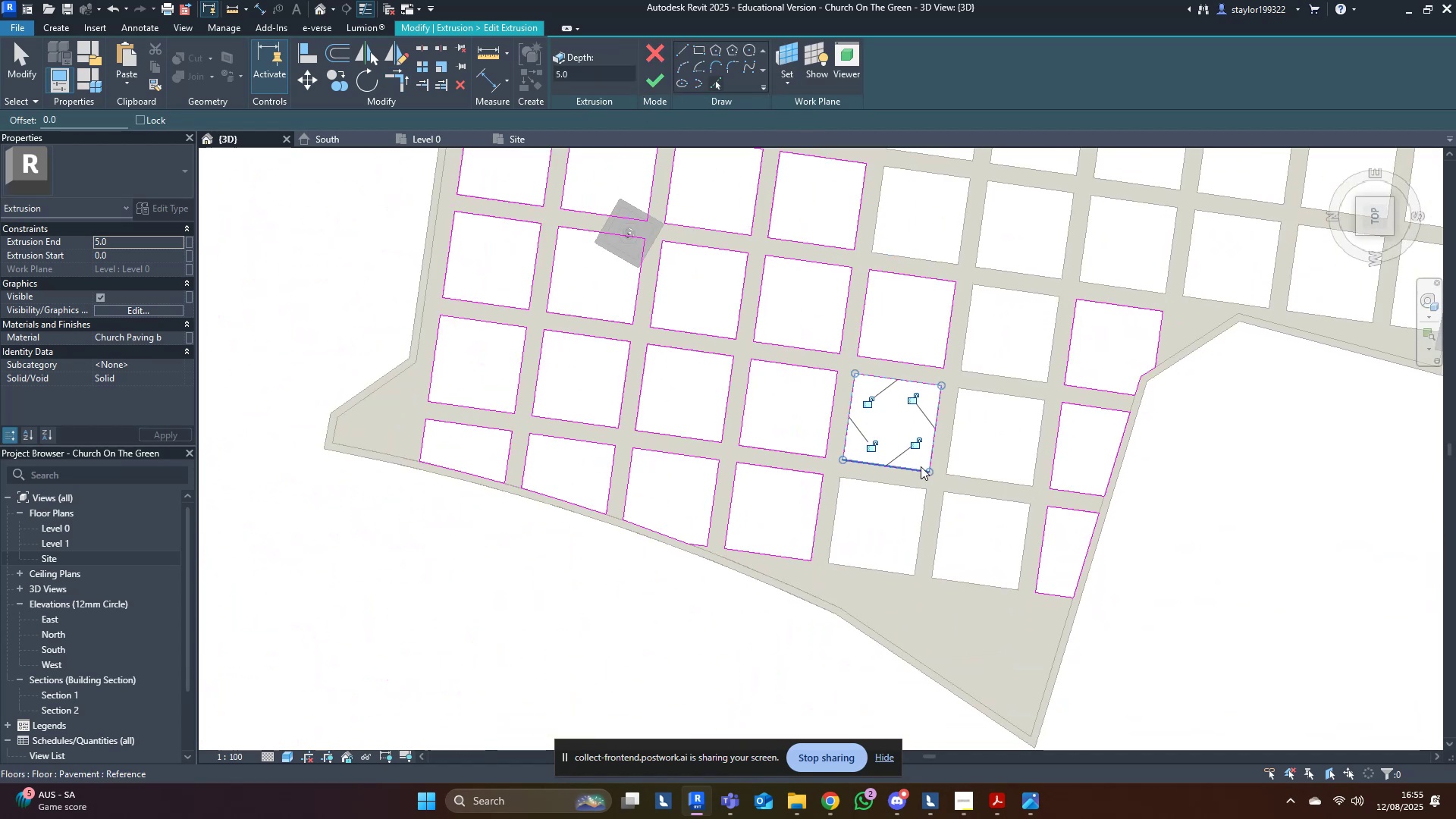 
key(Tab)
 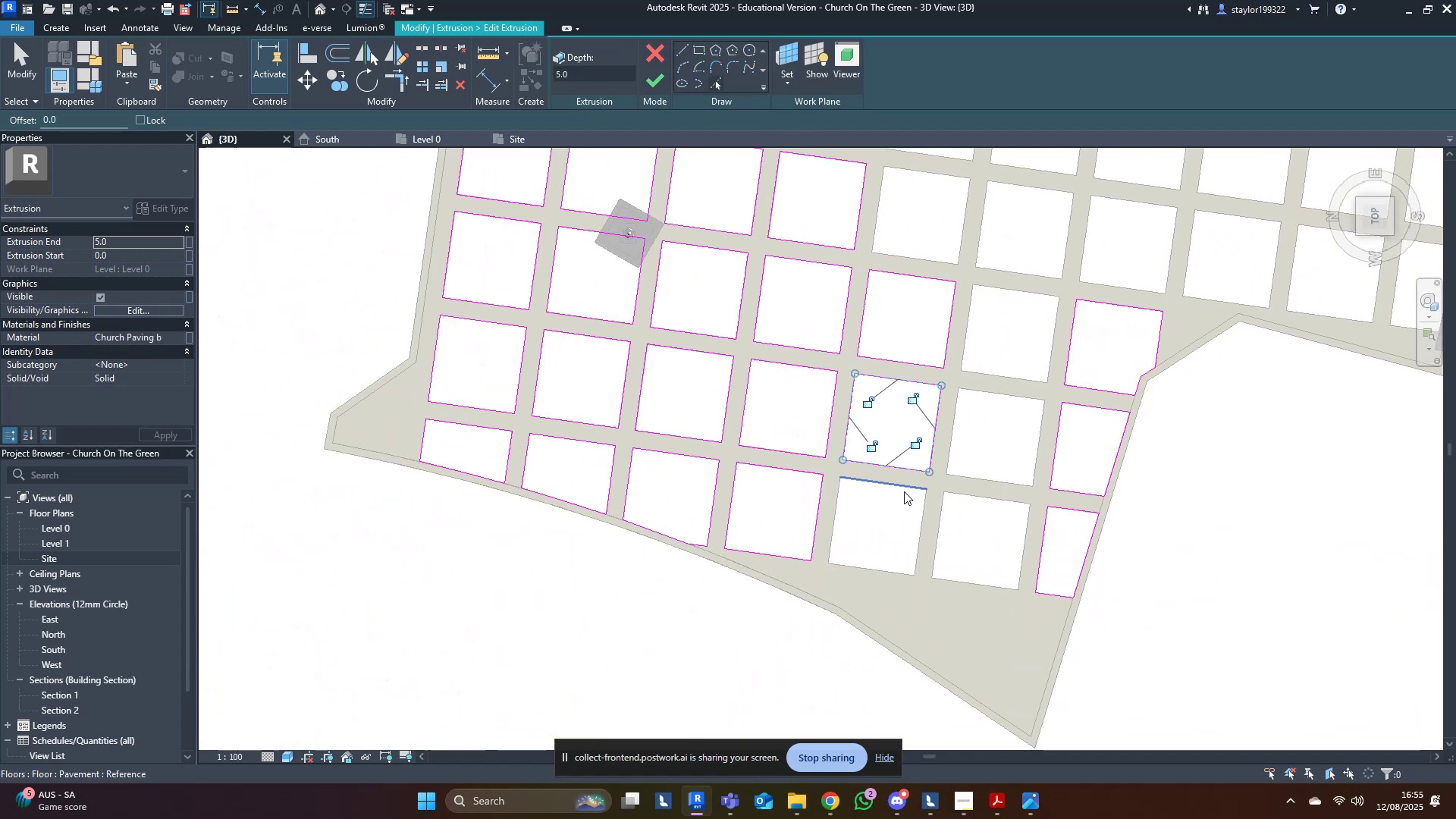 
key(Tab)
 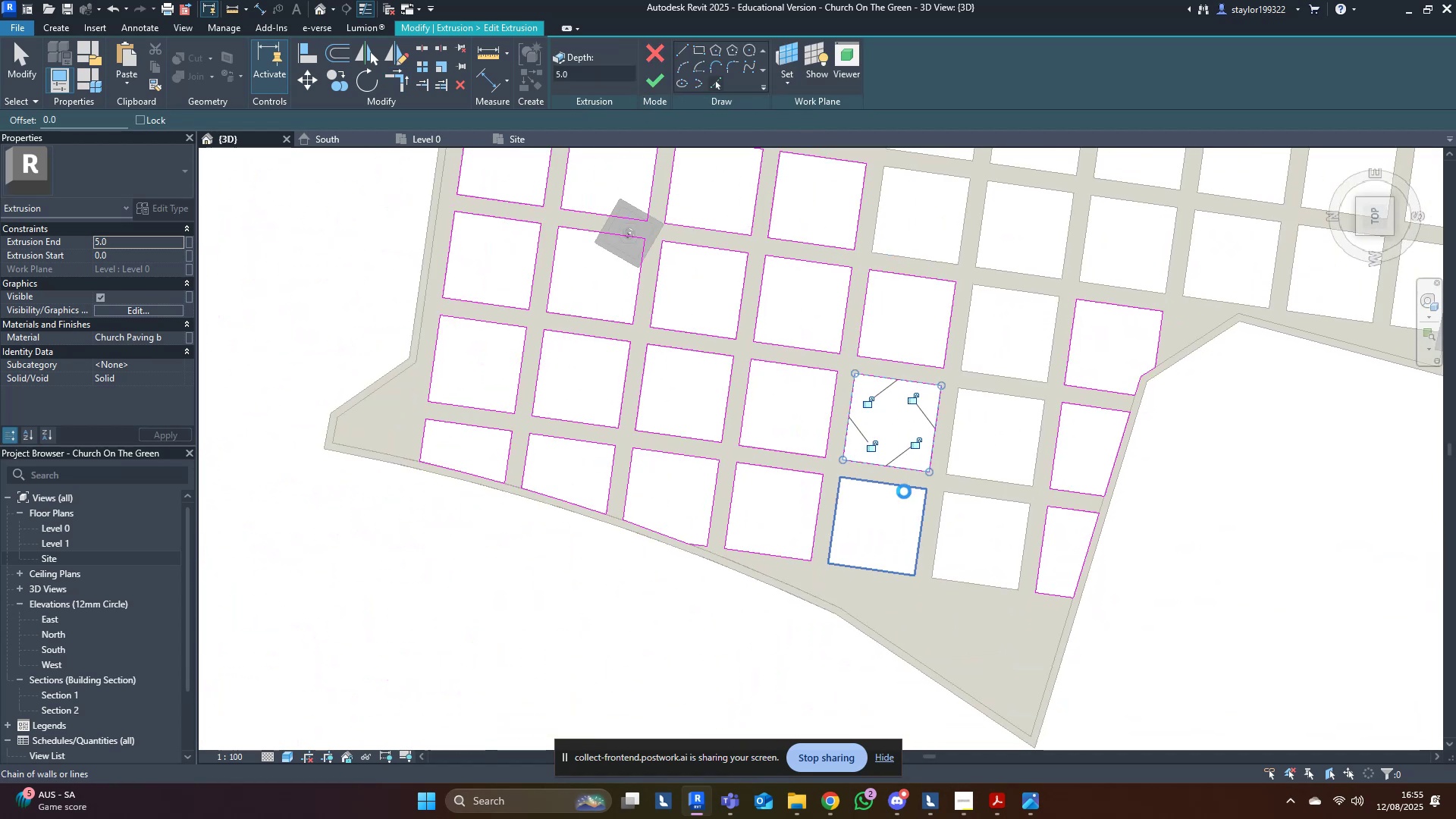 
left_click([904, 491])
 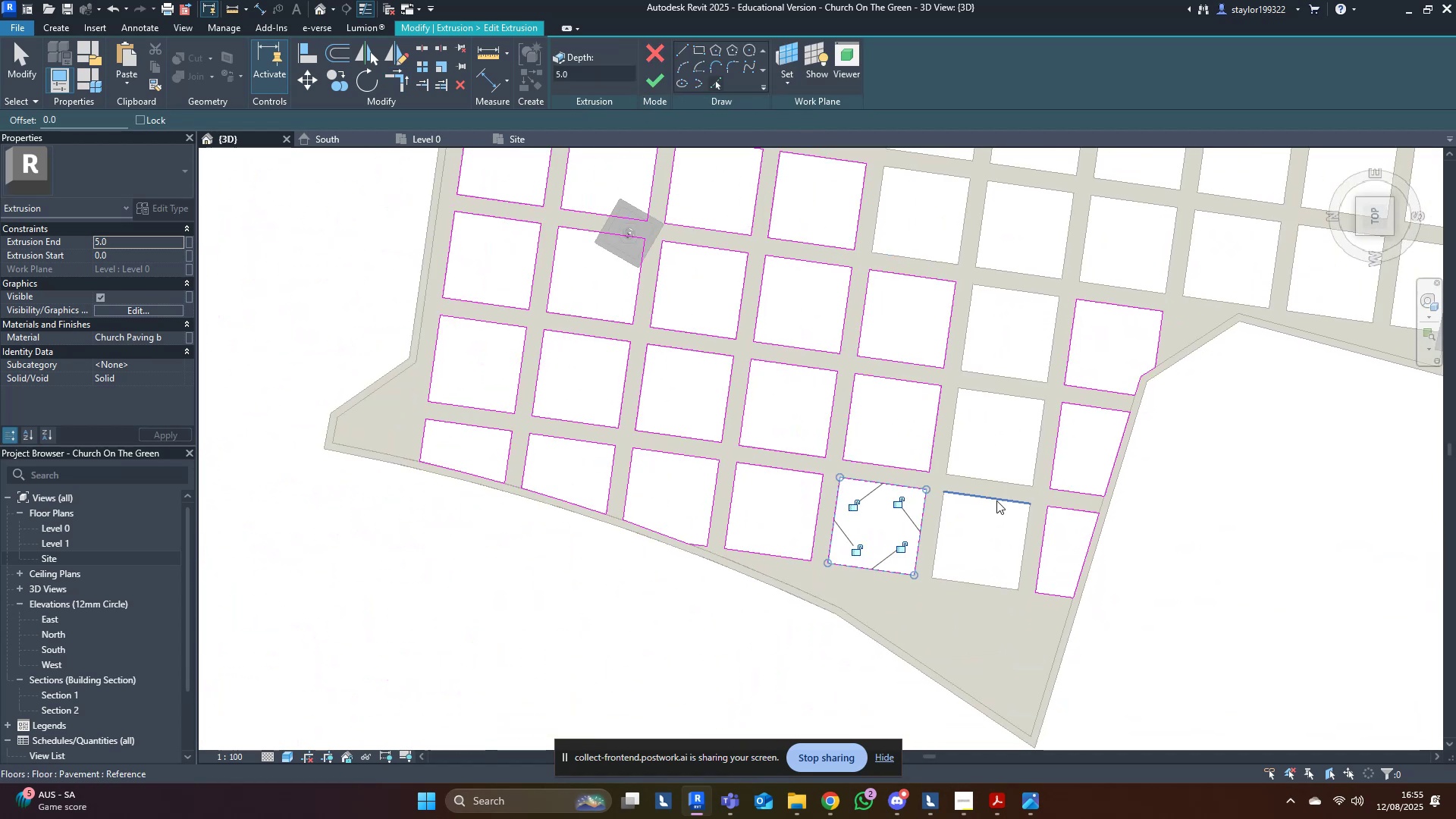 
key(Tab)
 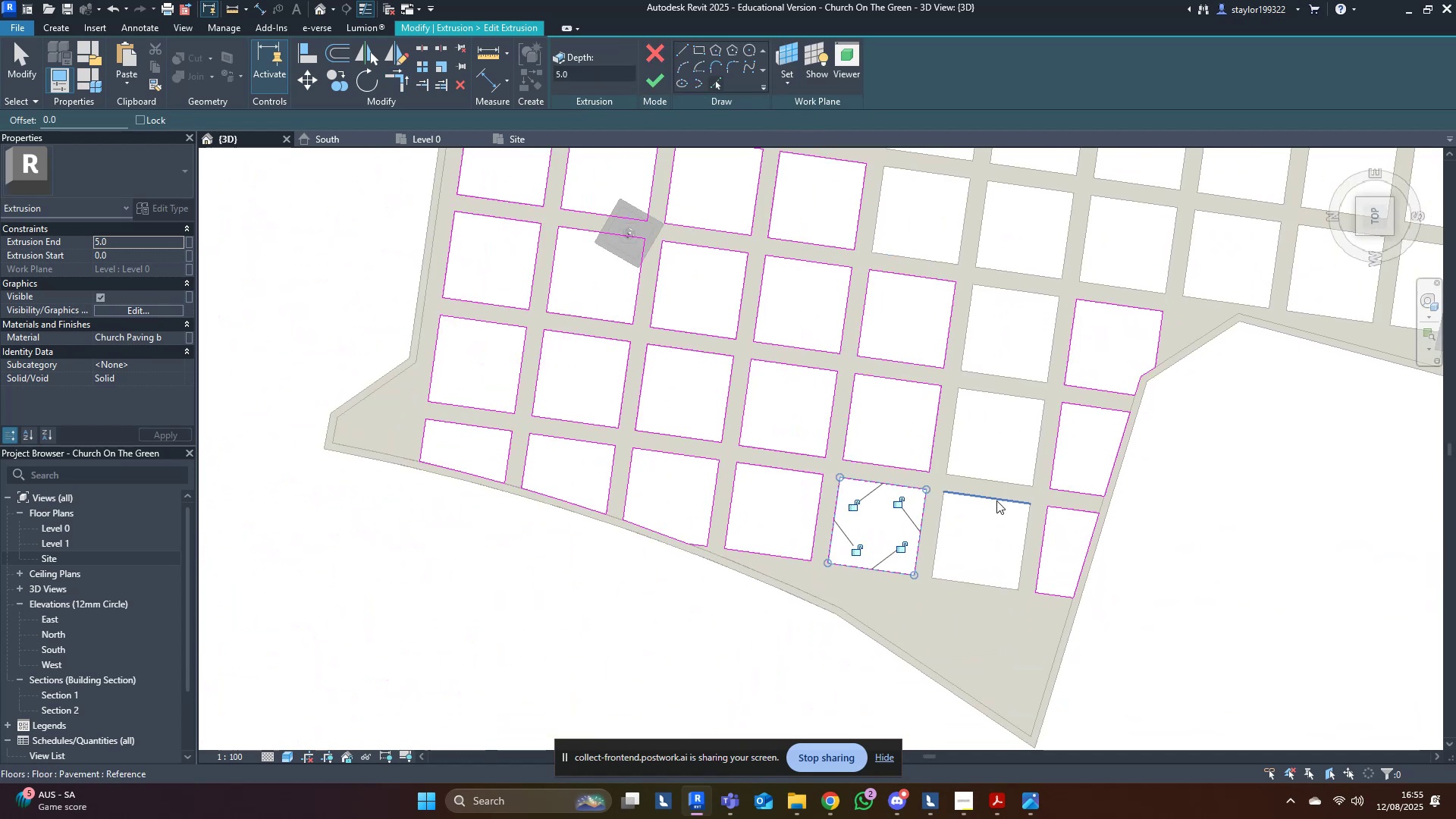 
key(Tab)
 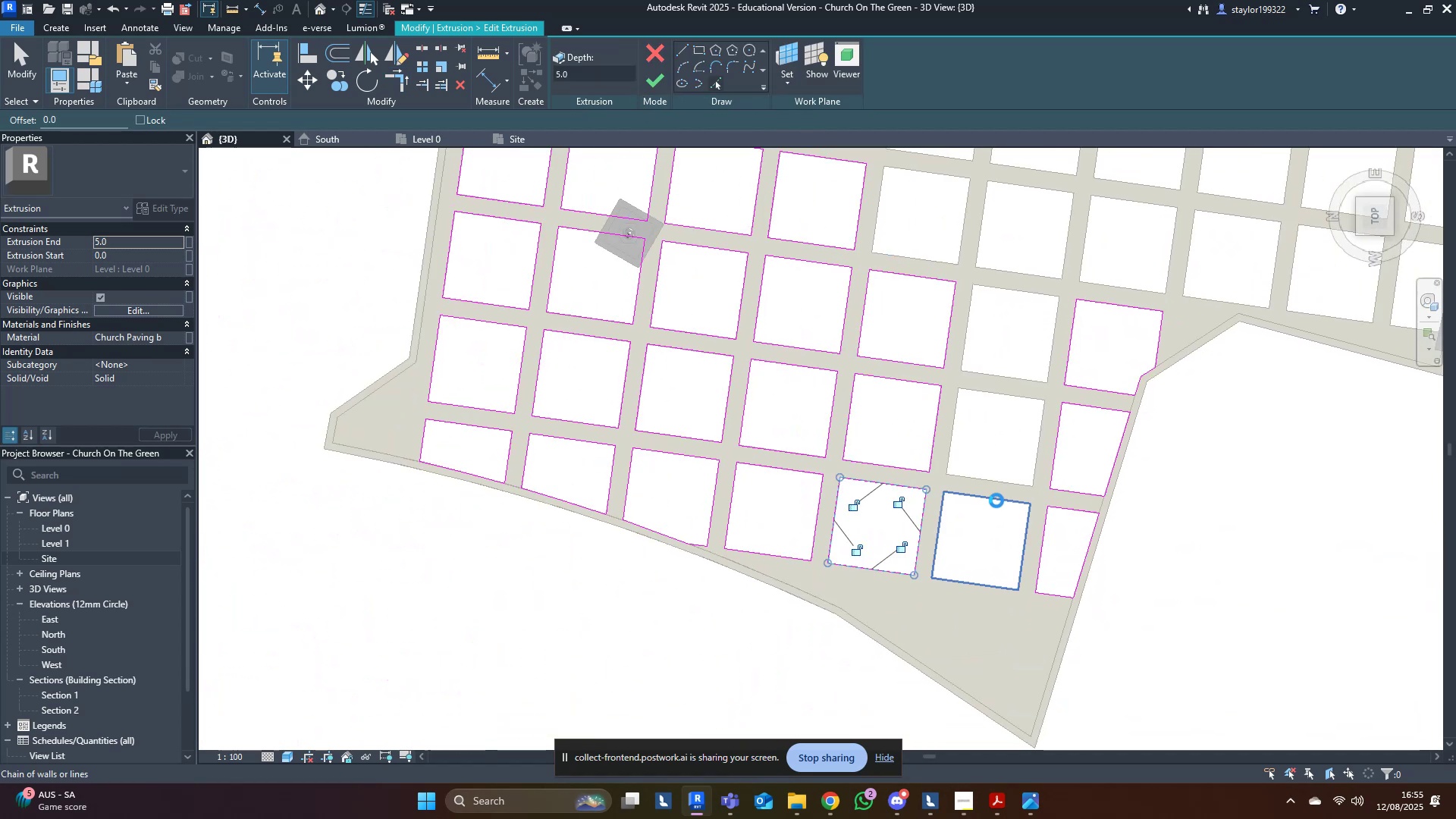 
left_click([996, 500])
 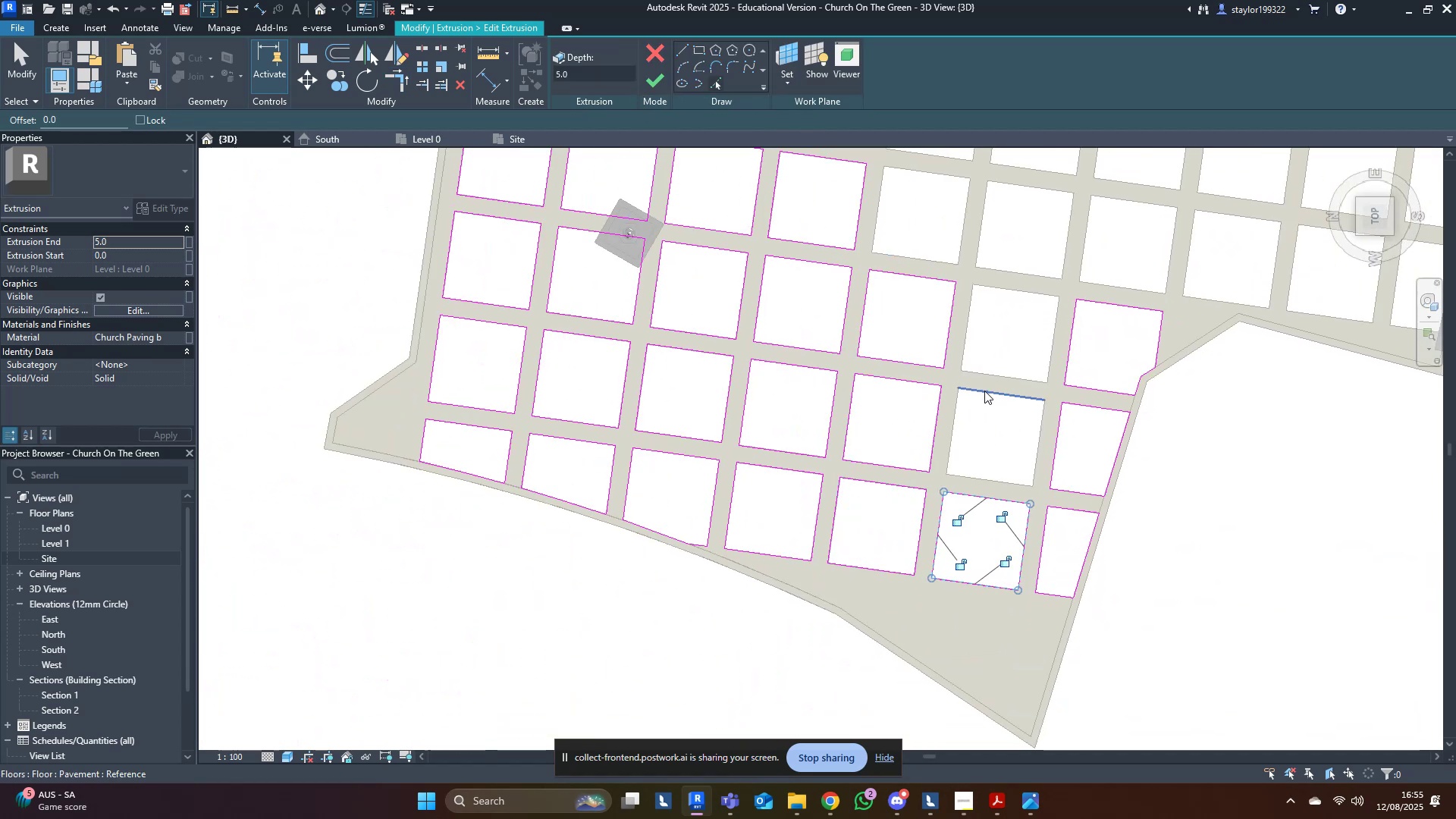 
key(Tab)
 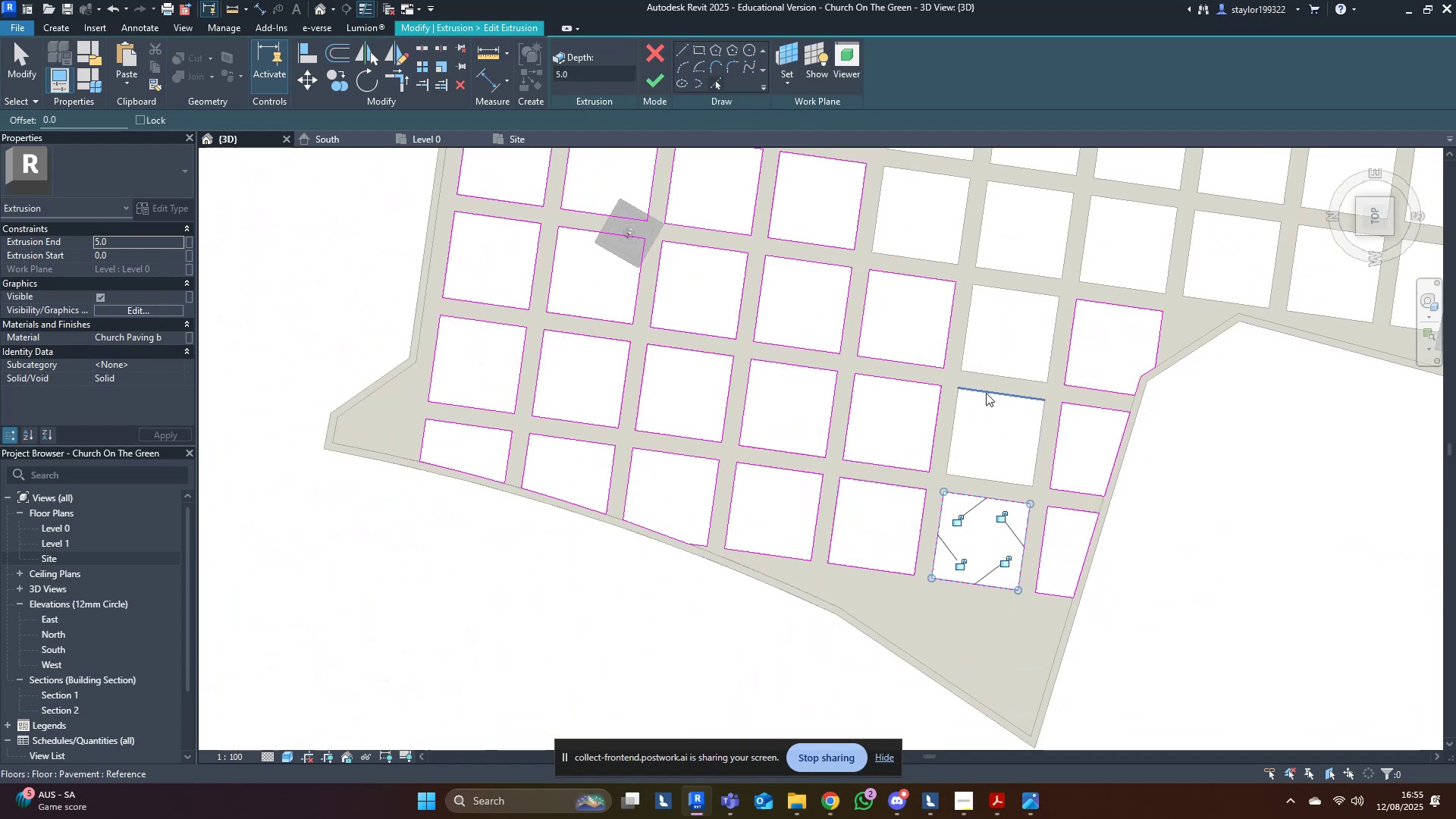 
key(Tab)
 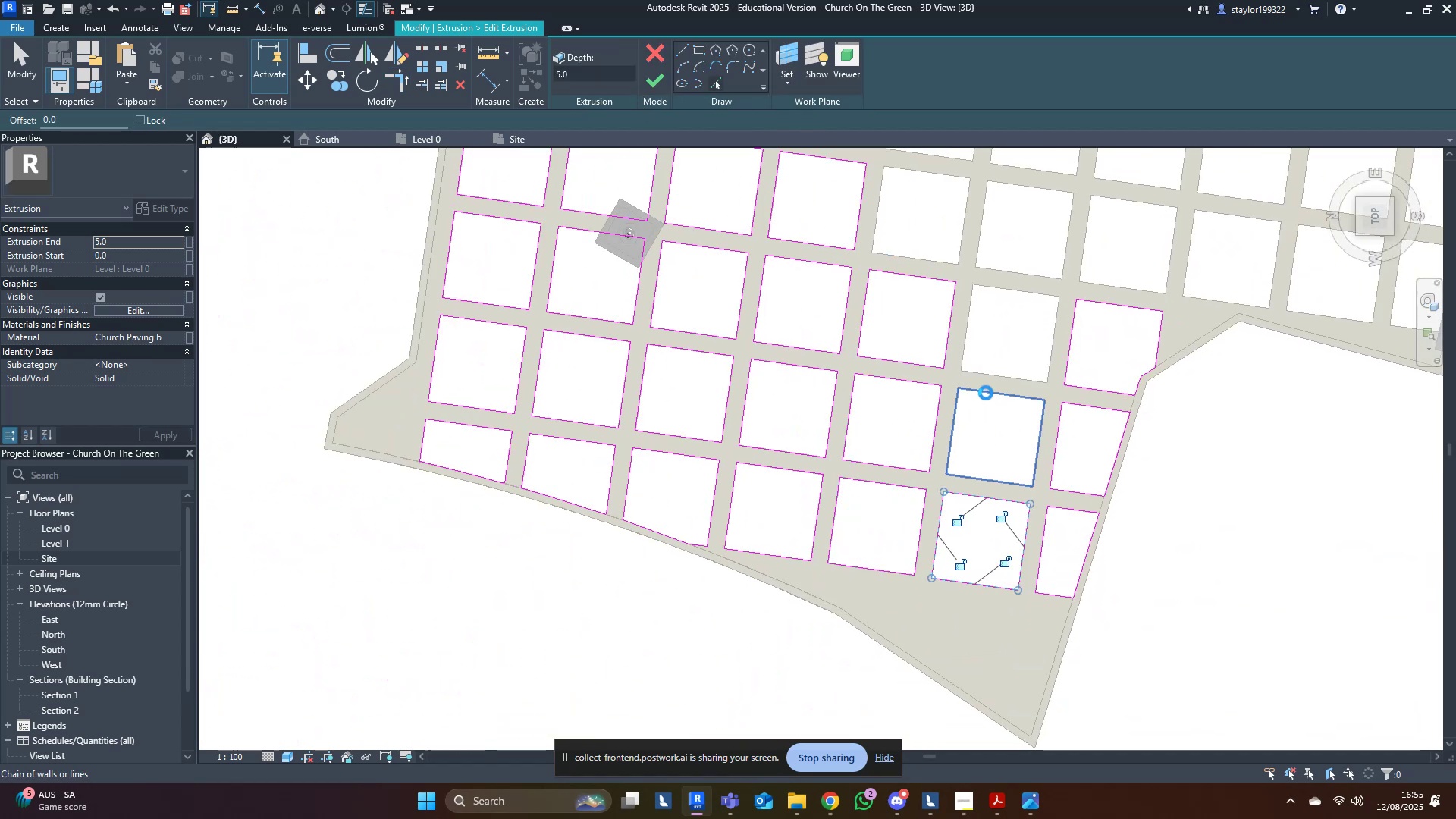 
left_click([986, 393])
 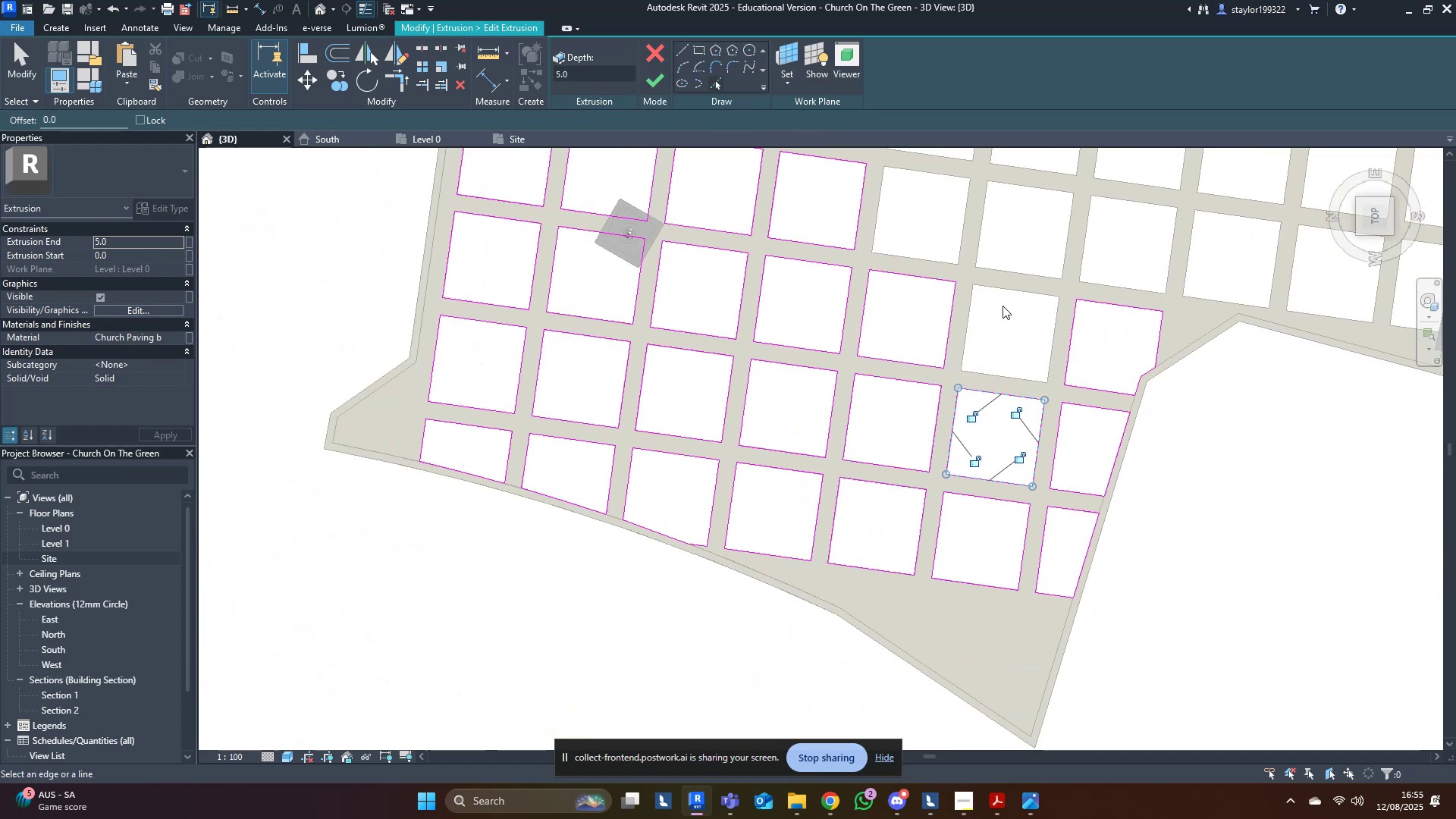 
key(Tab)
 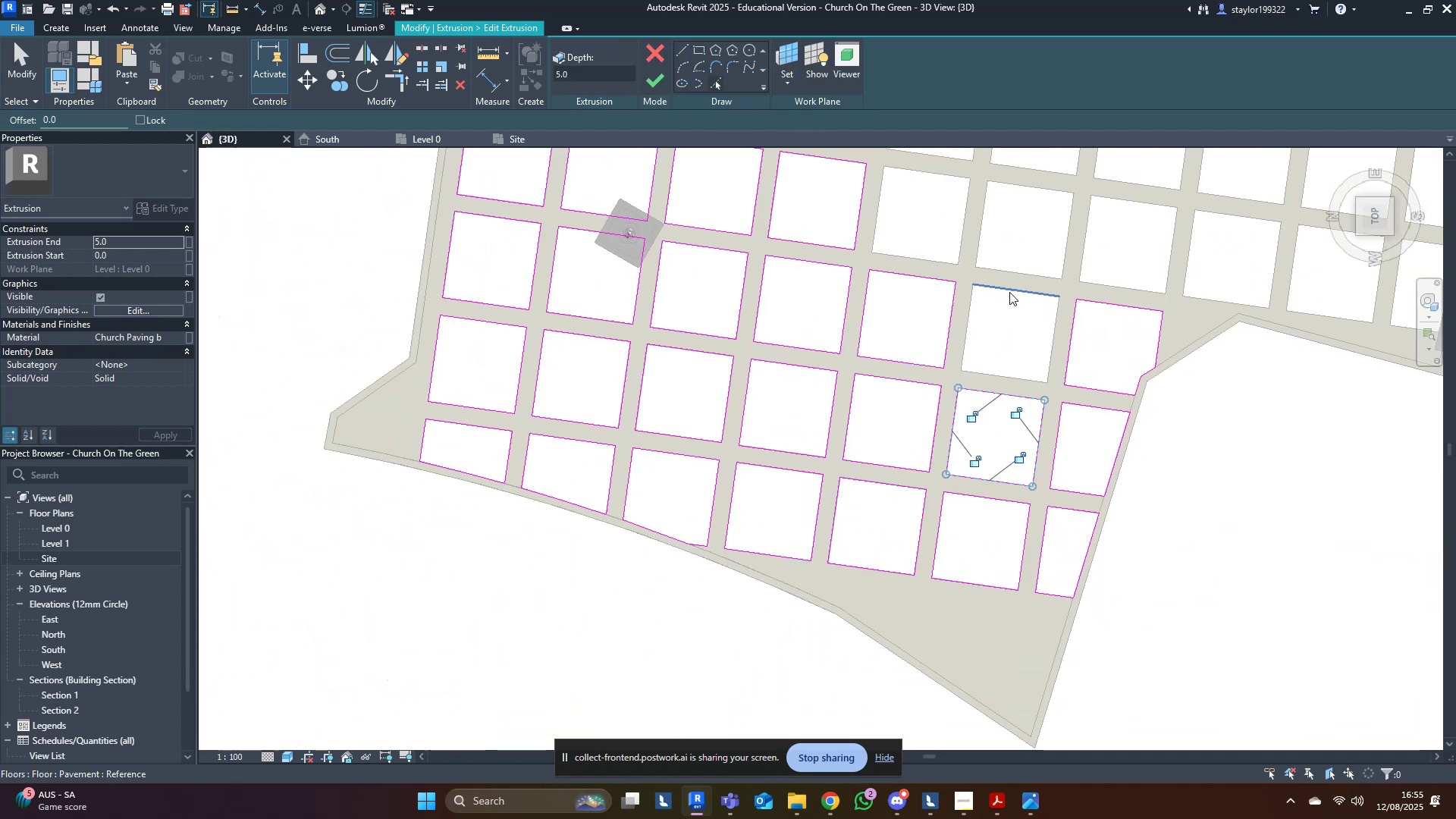 
key(Tab)
 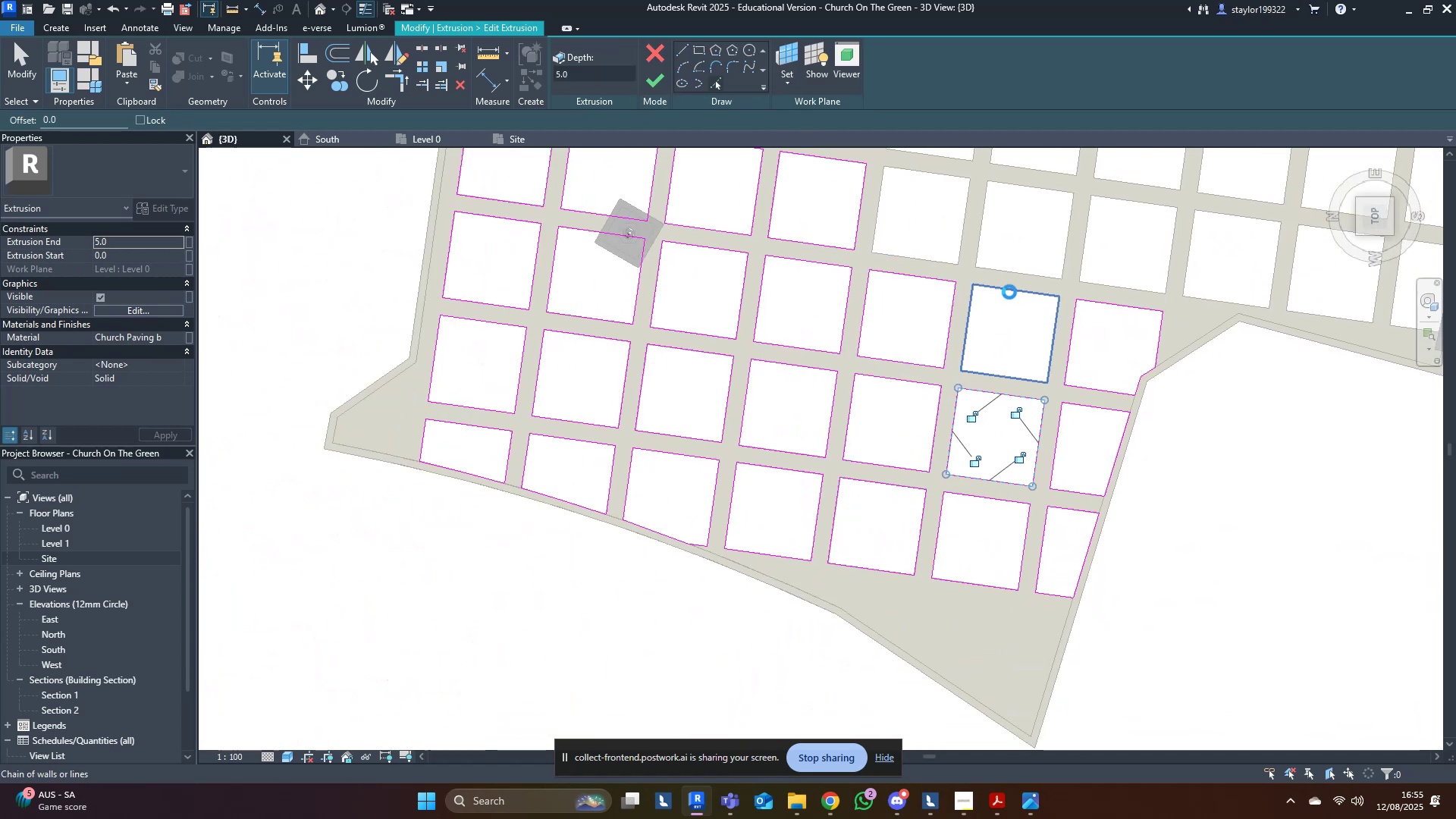 
left_click([1009, 292])
 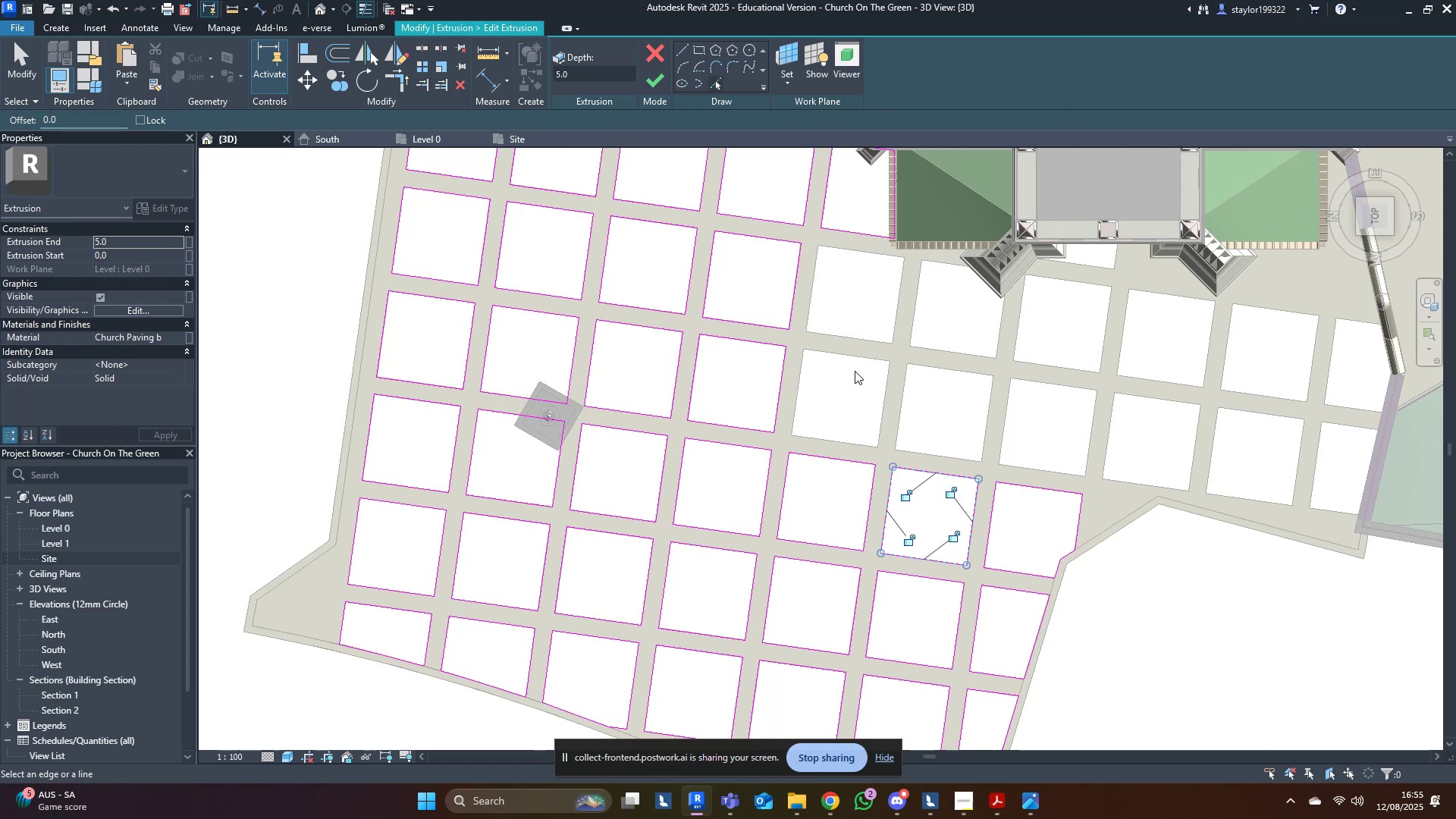 
key(Tab)
 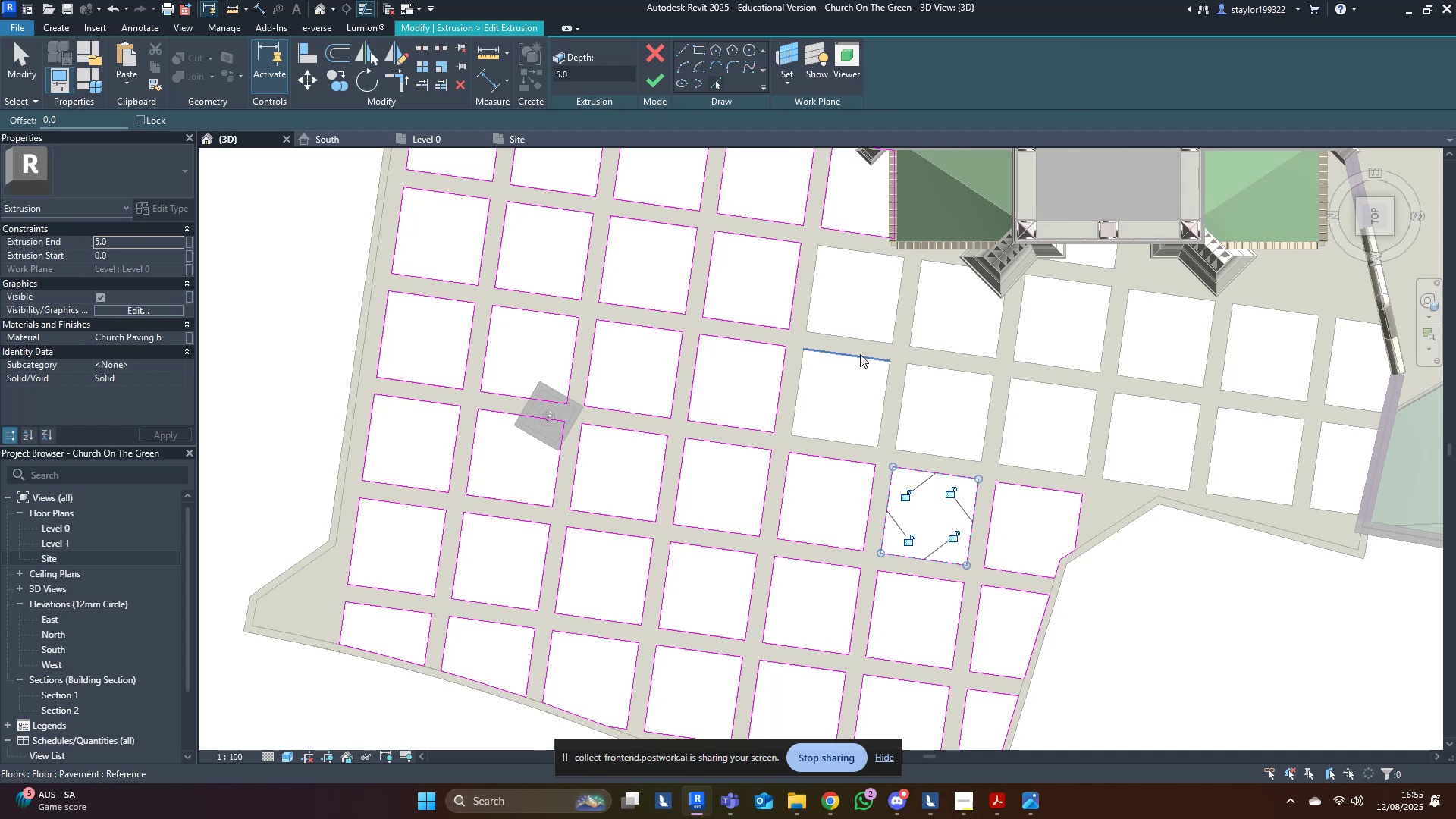 
key(Tab)
 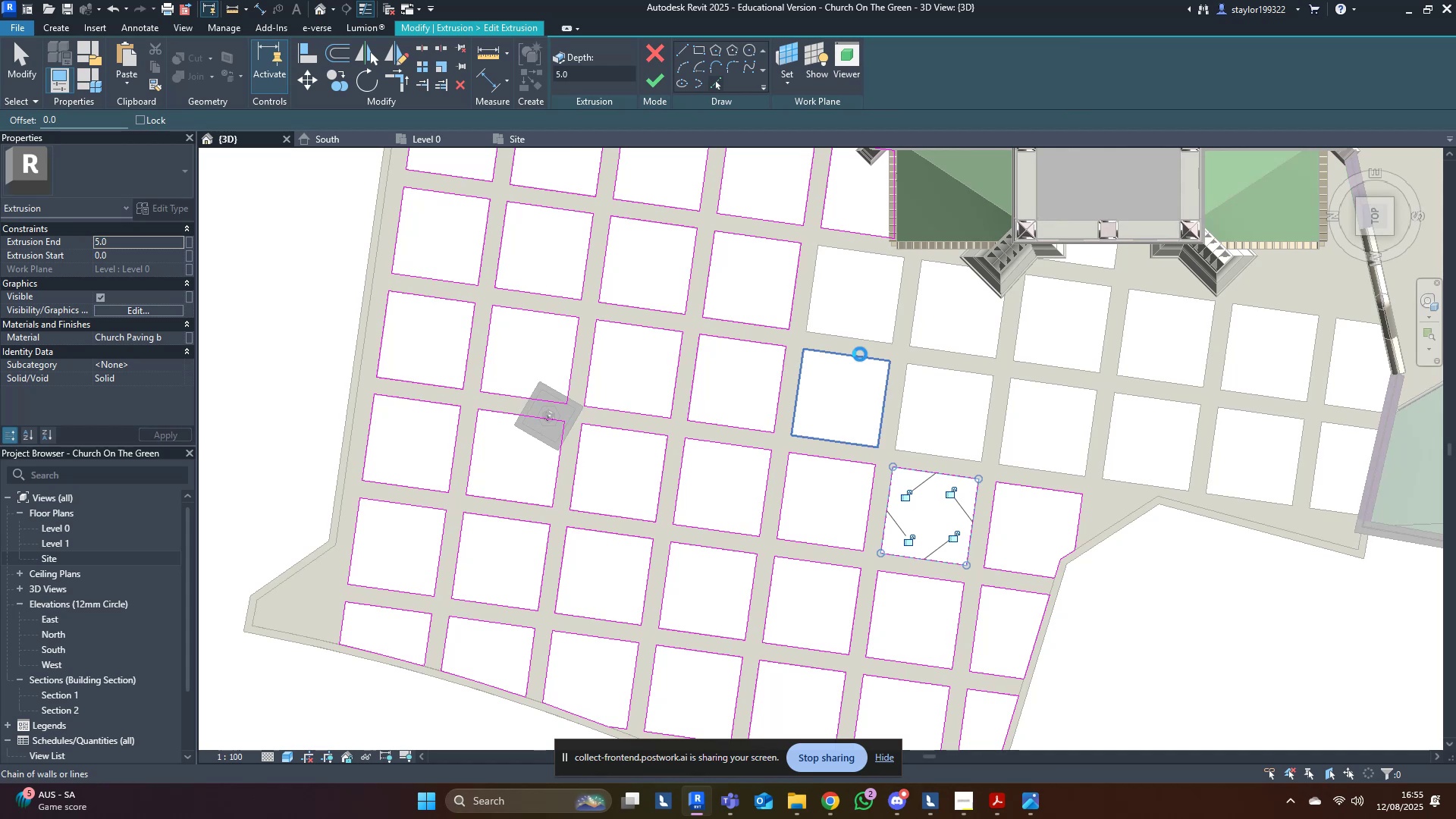 
left_click([860, 354])
 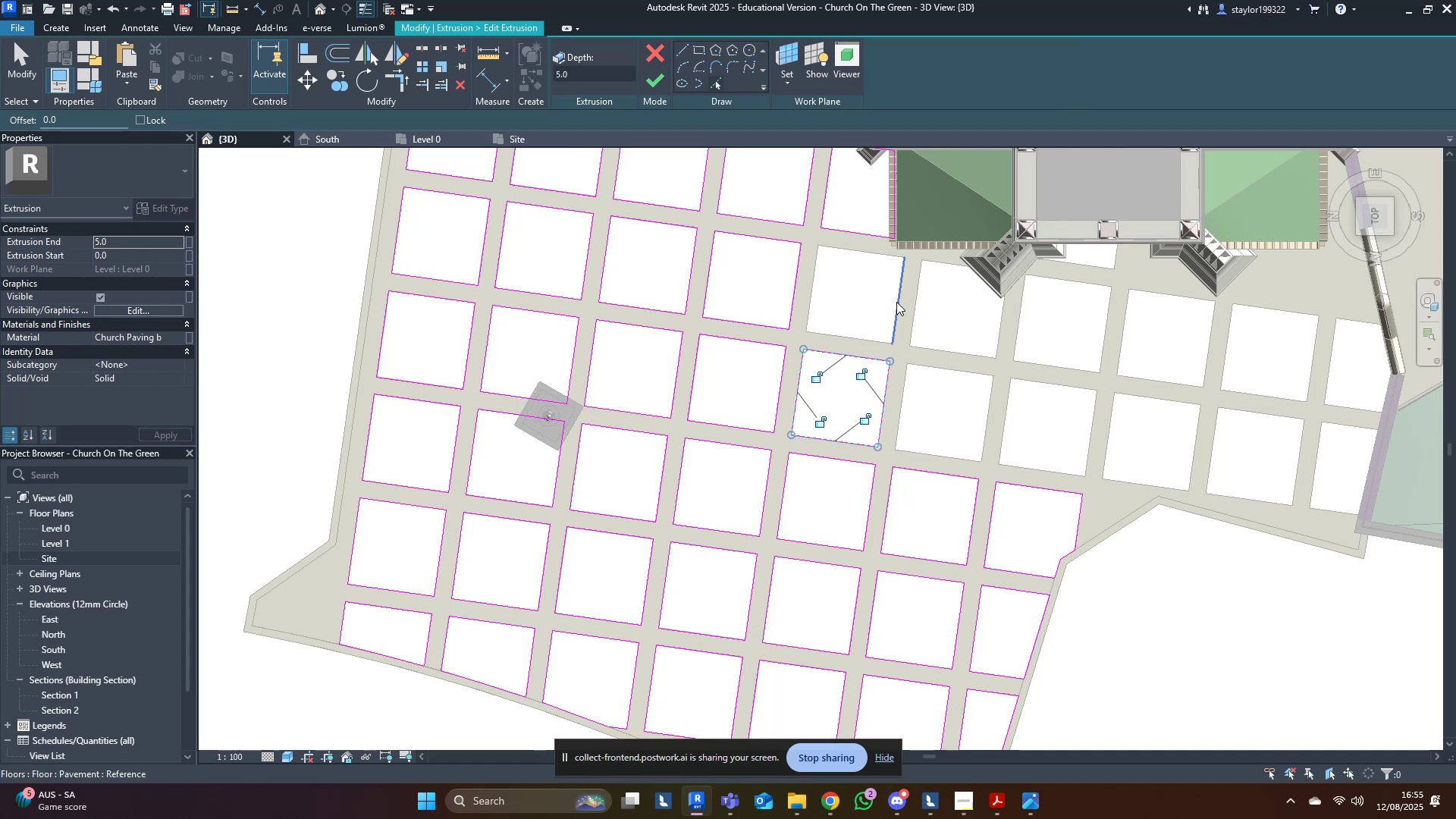 
key(Tab)
 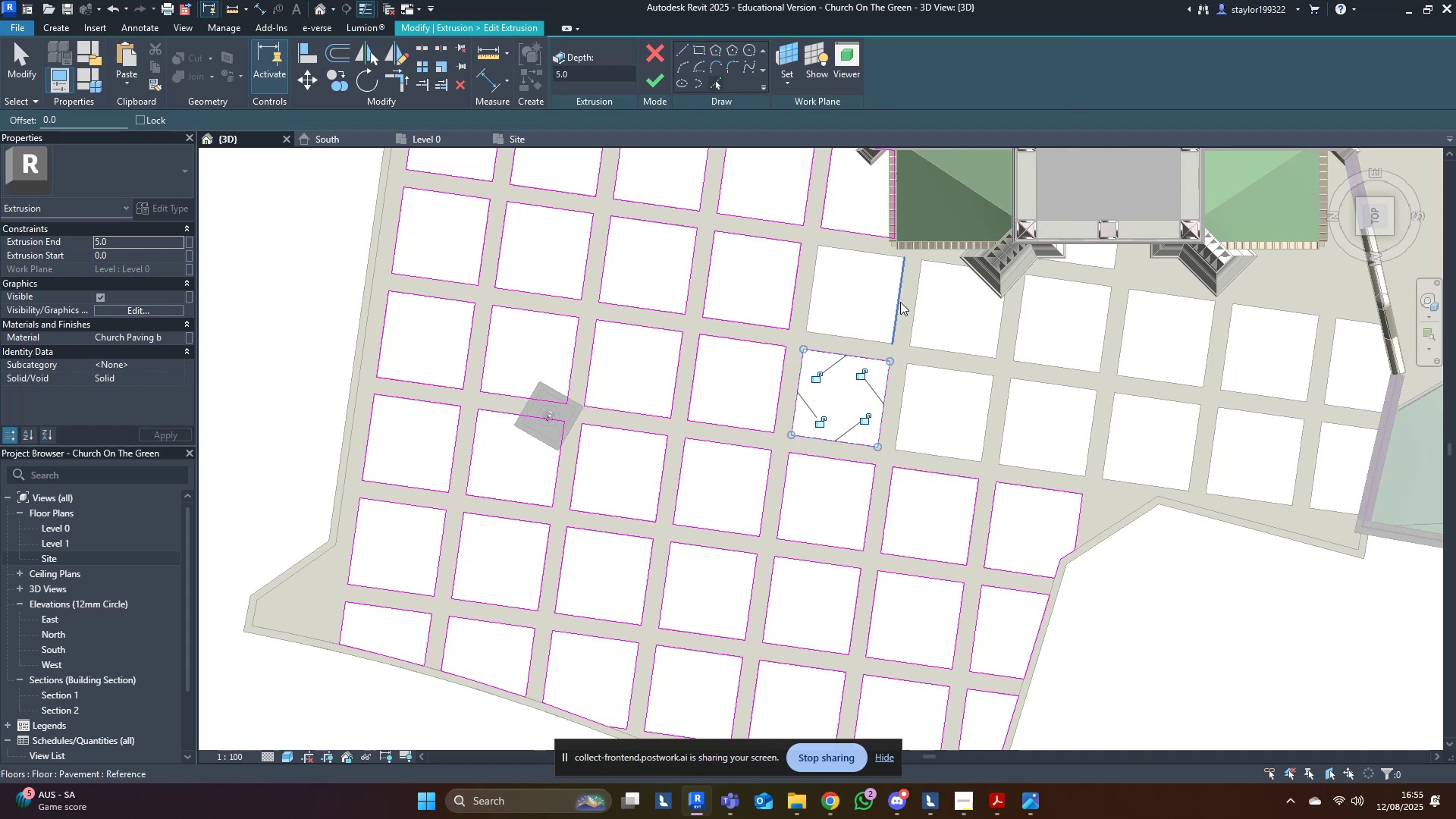 
key(Tab)
 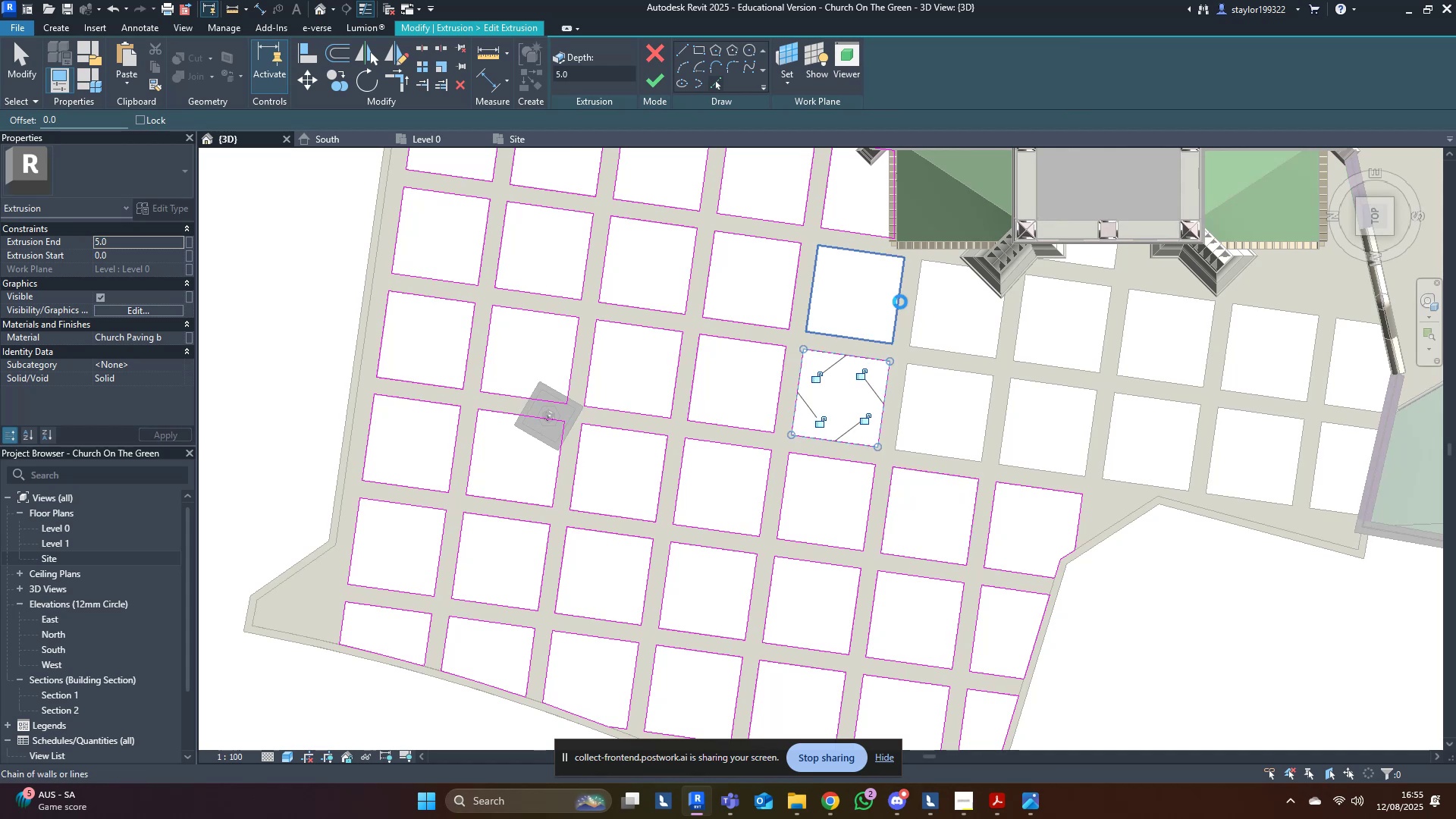 
left_click([900, 302])
 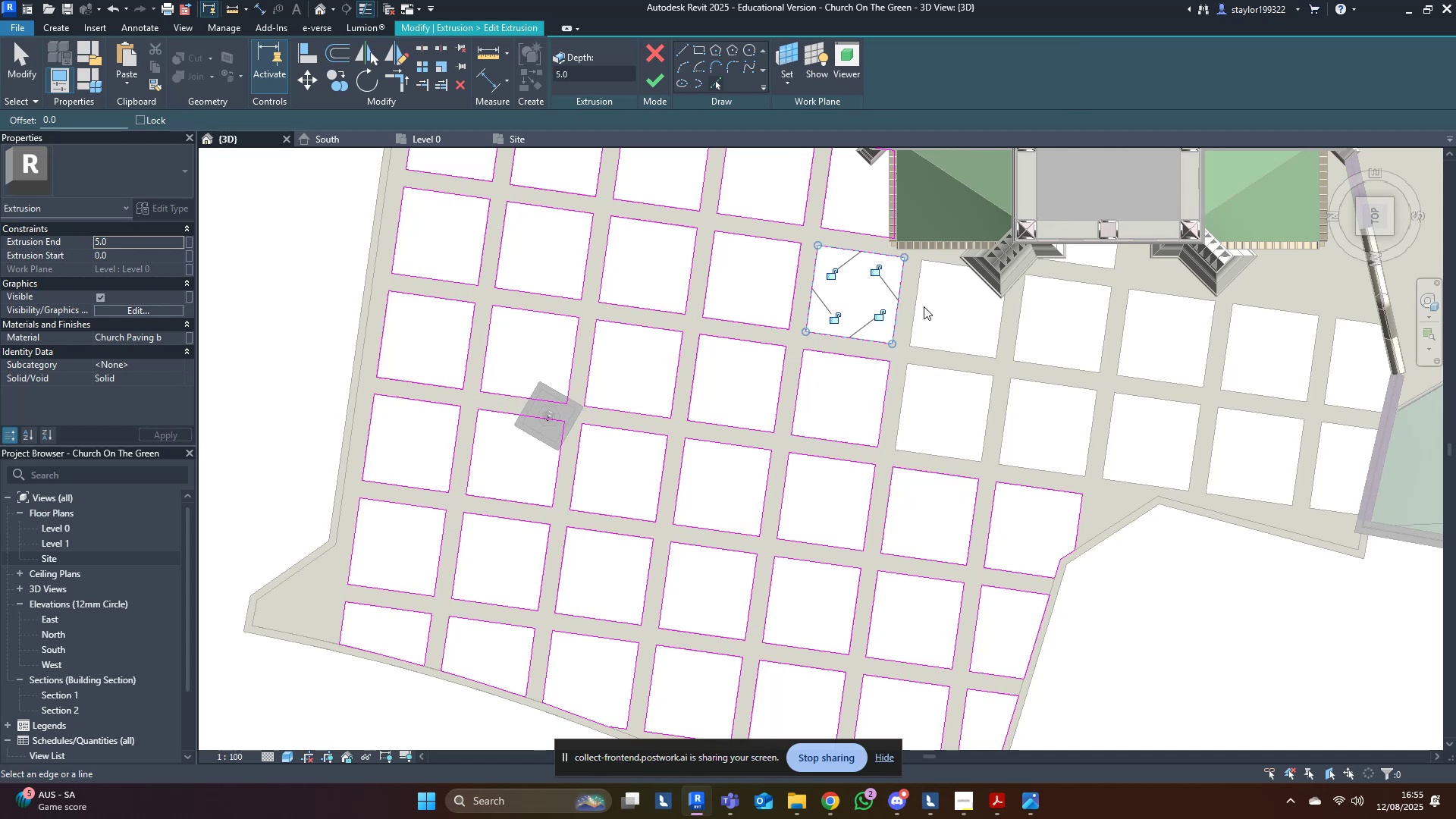 
key(Tab)
 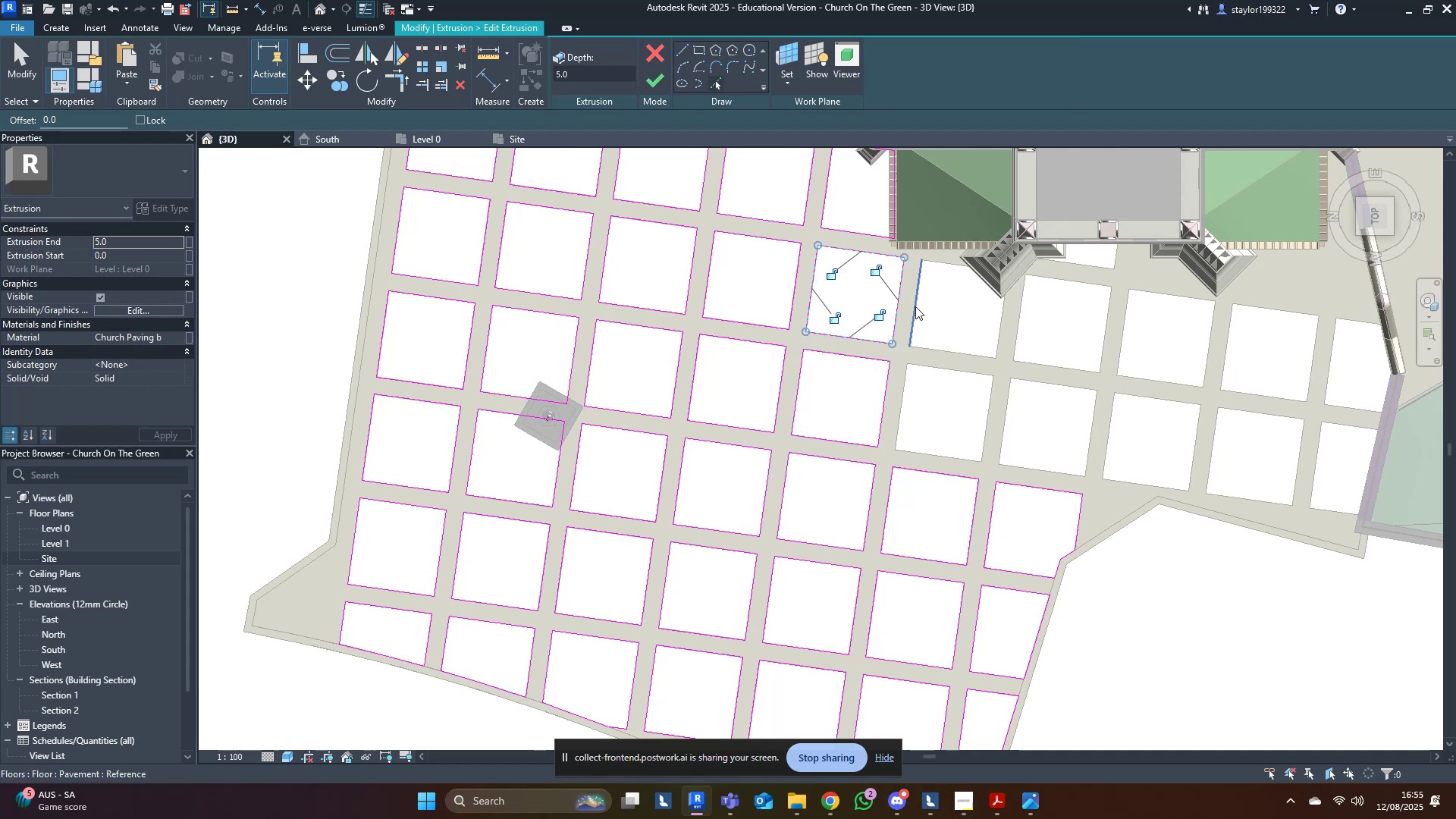 
key(Tab)
 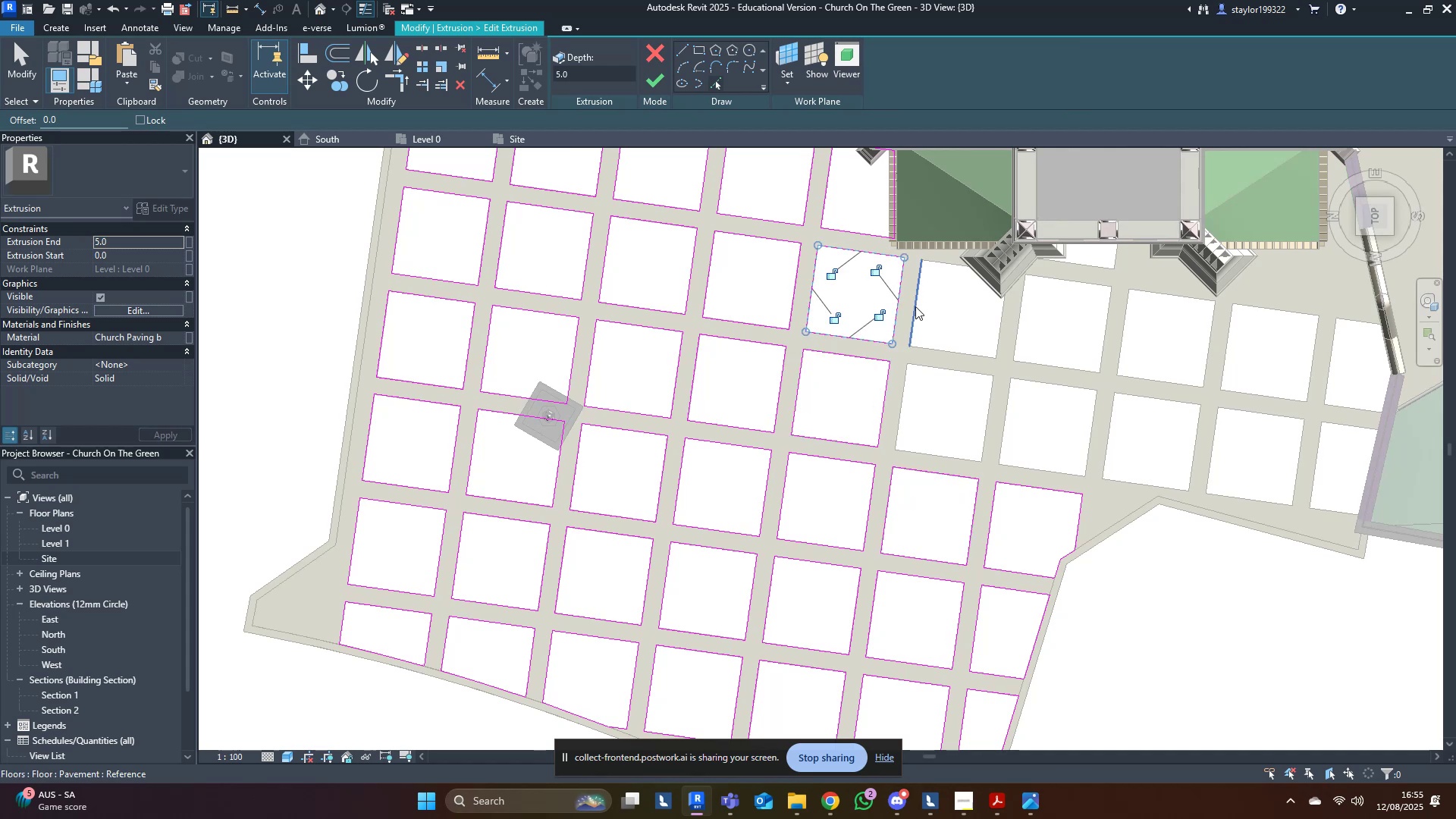 
key(Tab)
 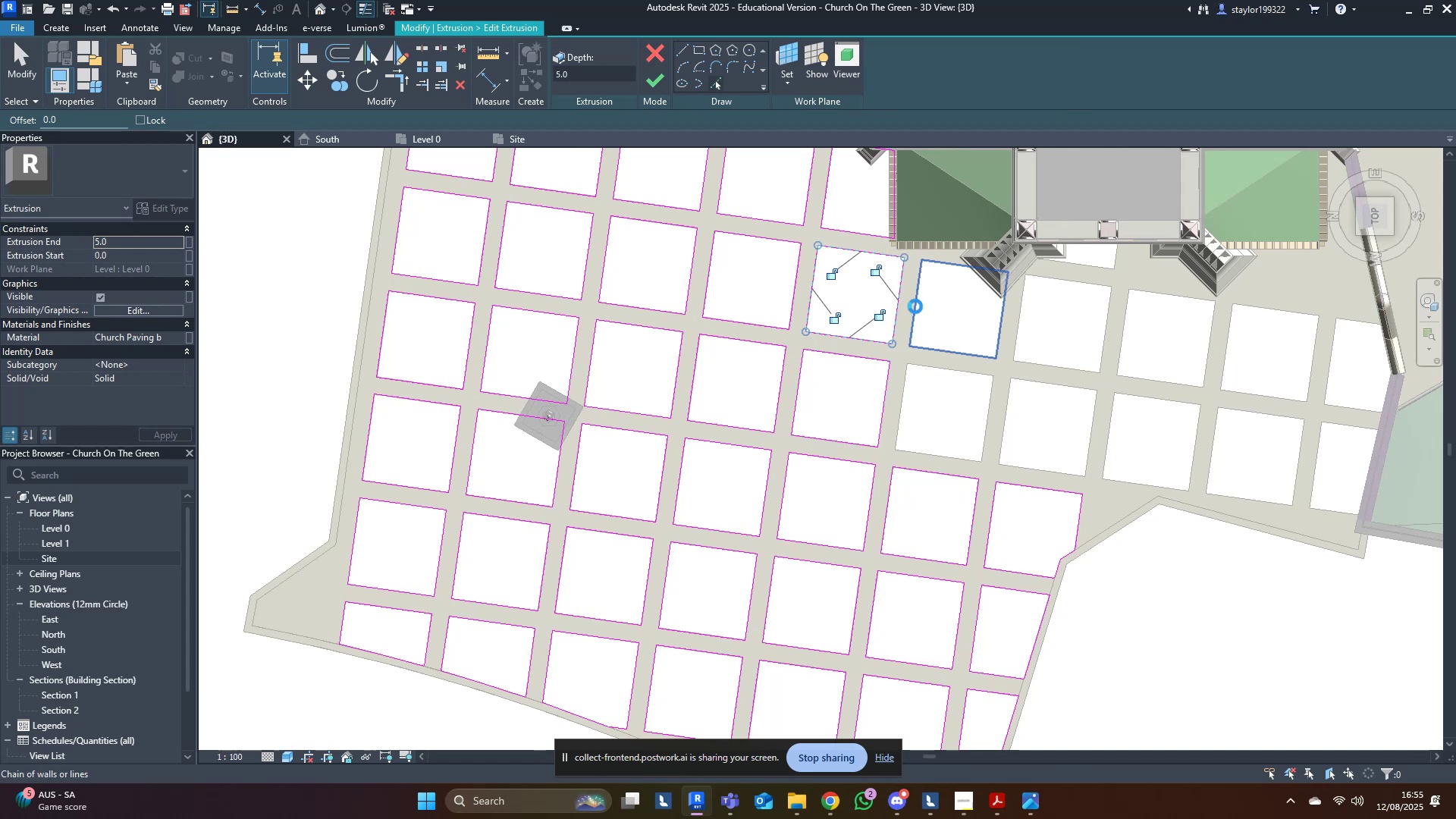 
left_click([915, 306])
 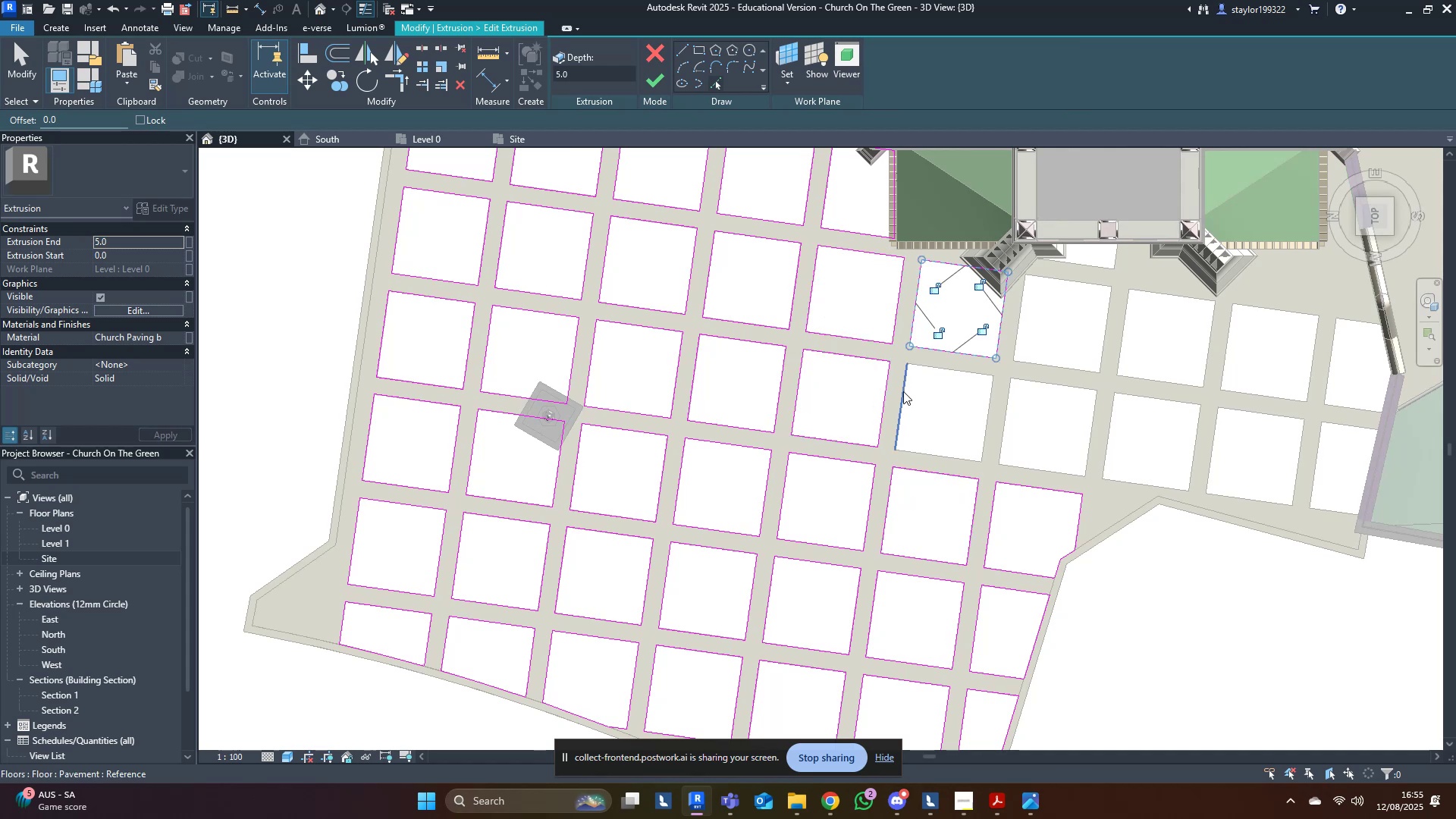 
key(Tab)
 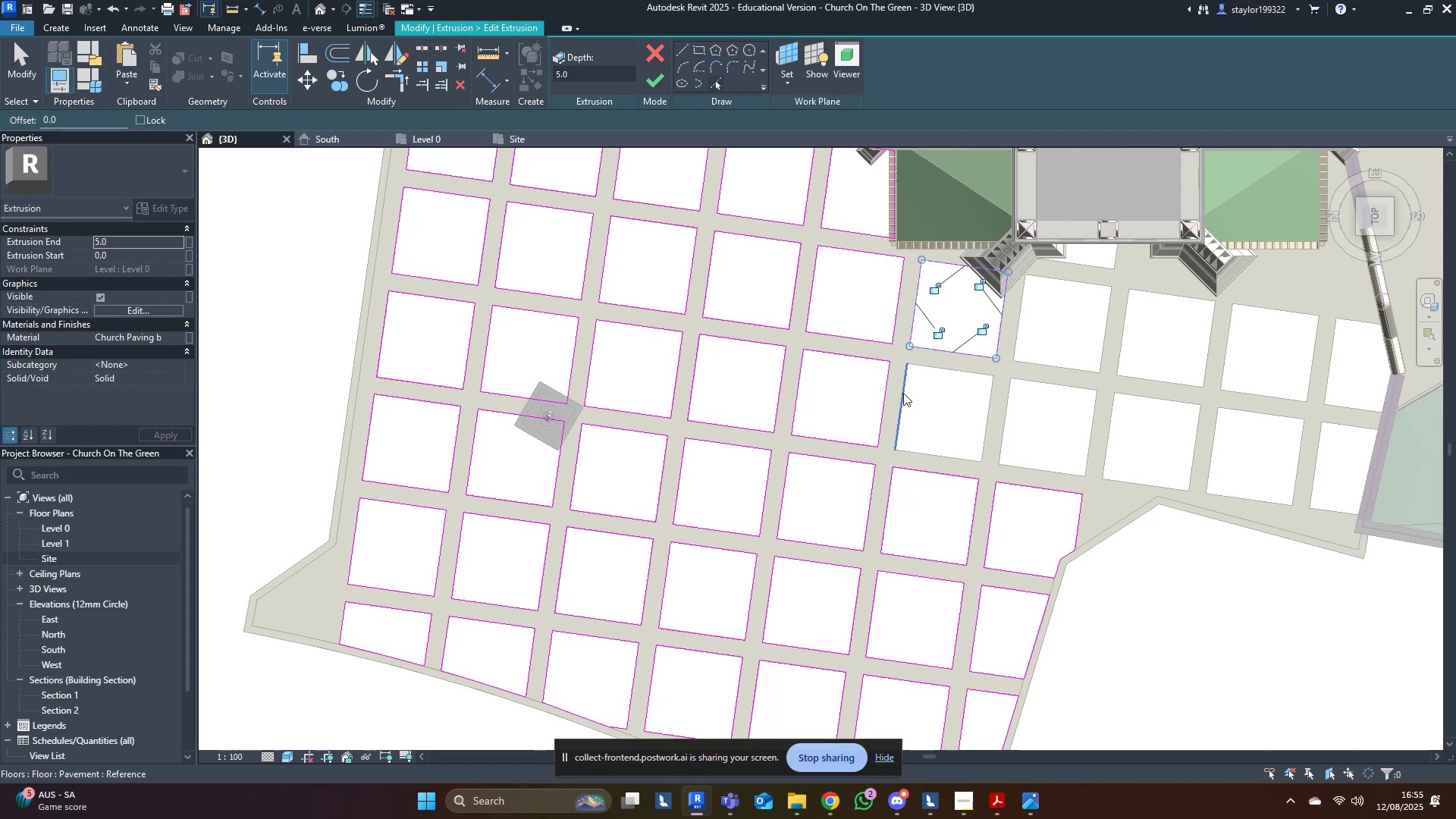 
key(Tab)
 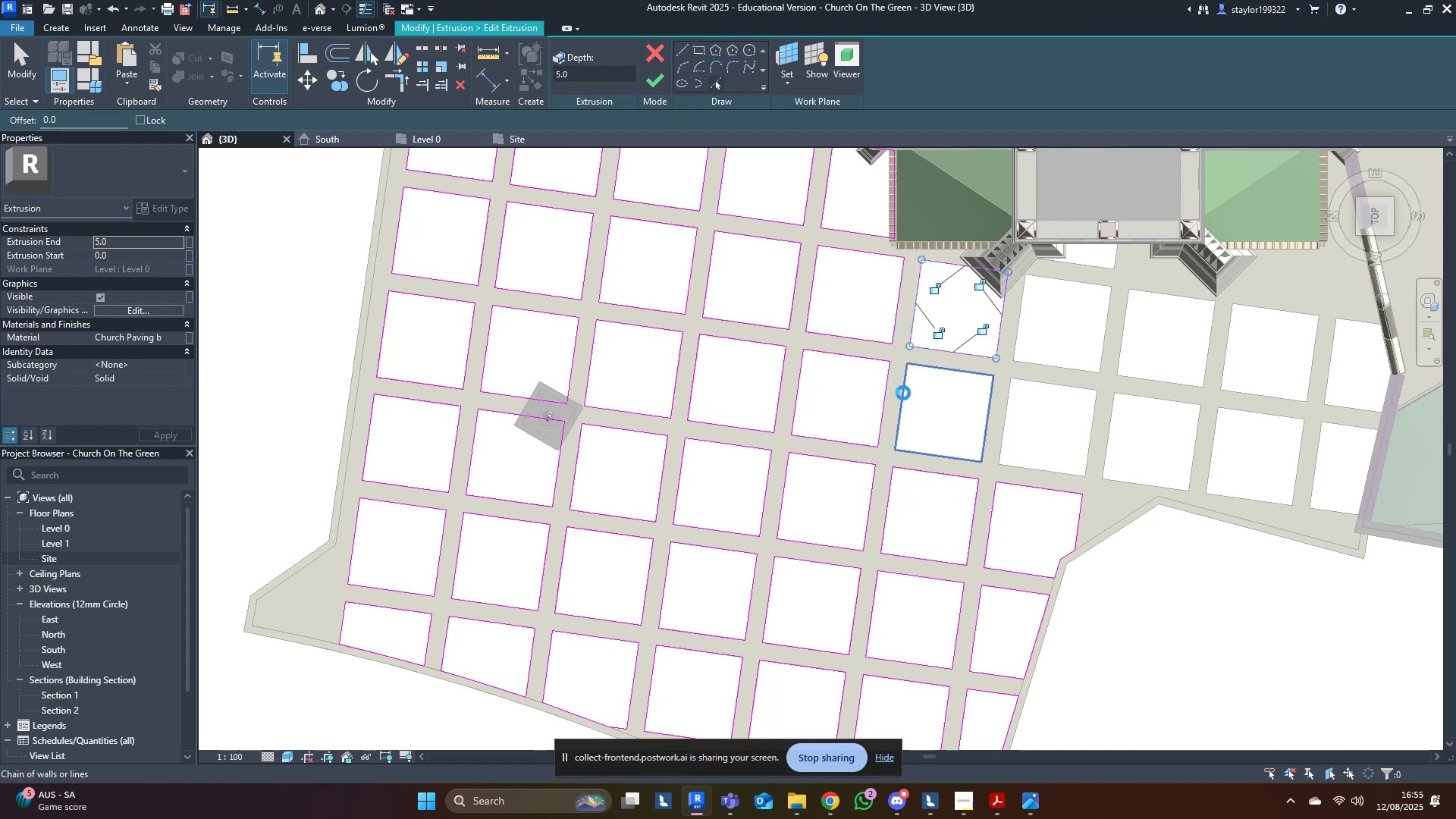 
left_click([903, 393])
 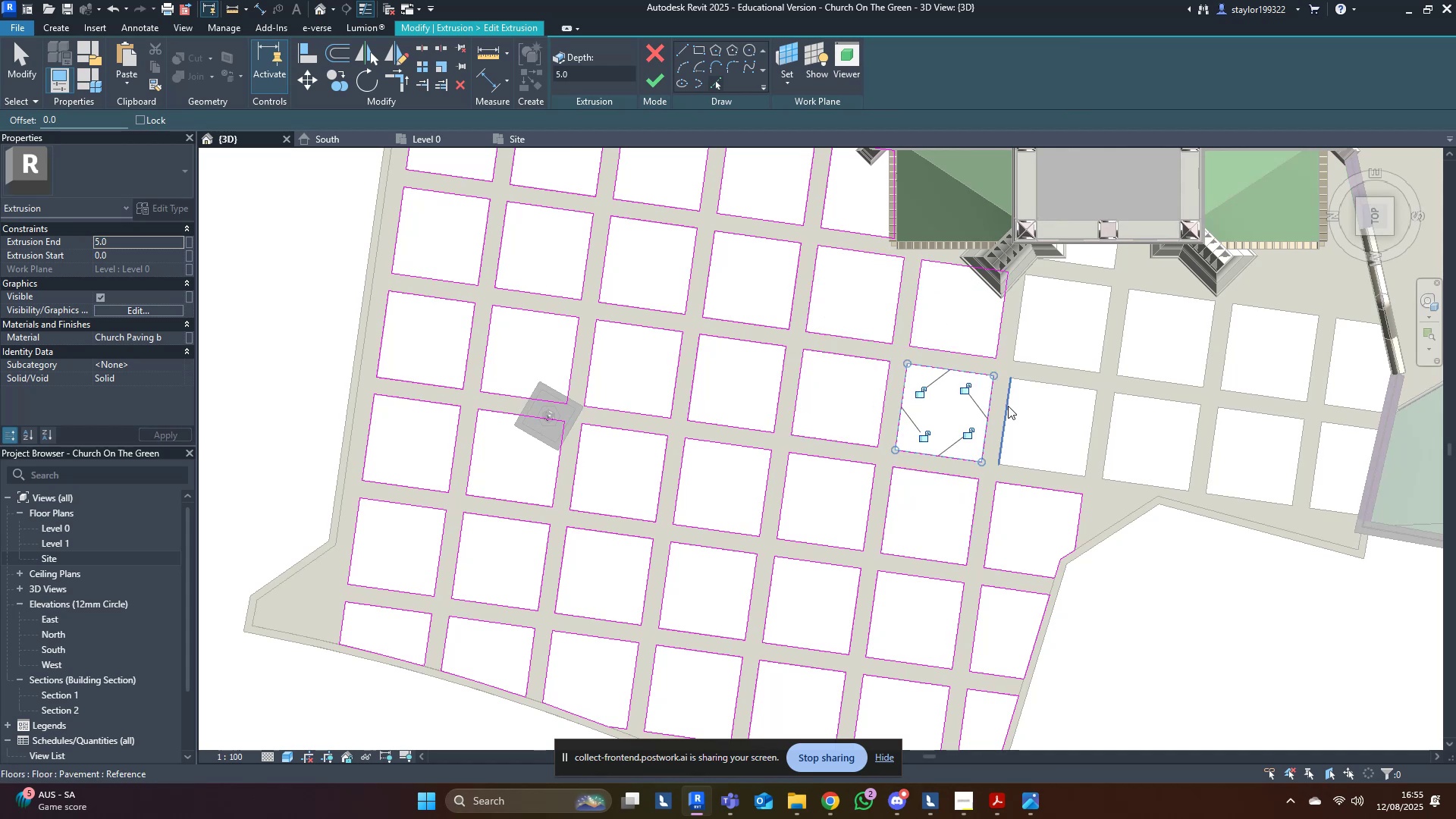 
key(Tab)
 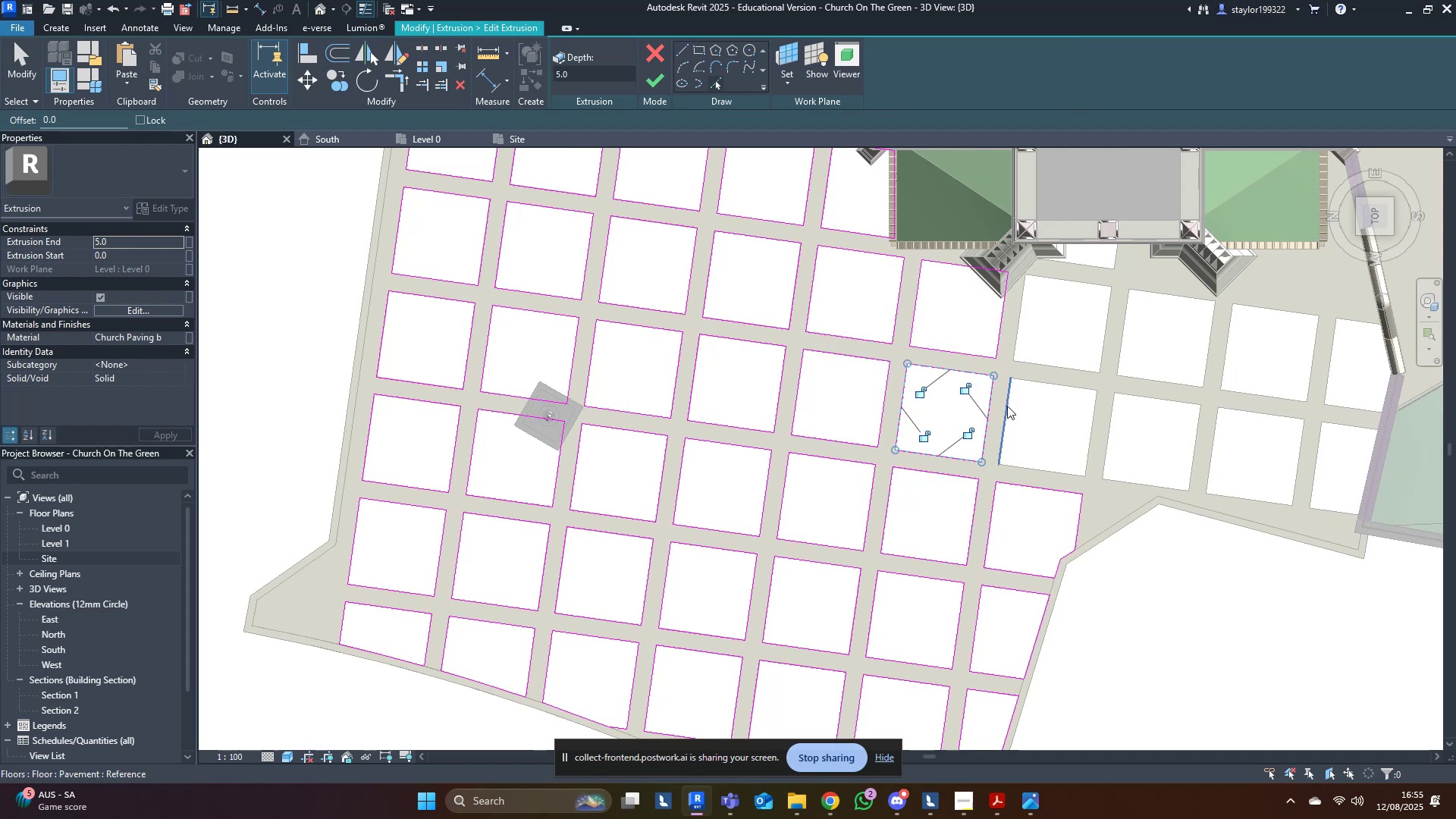 
key(Tab)
 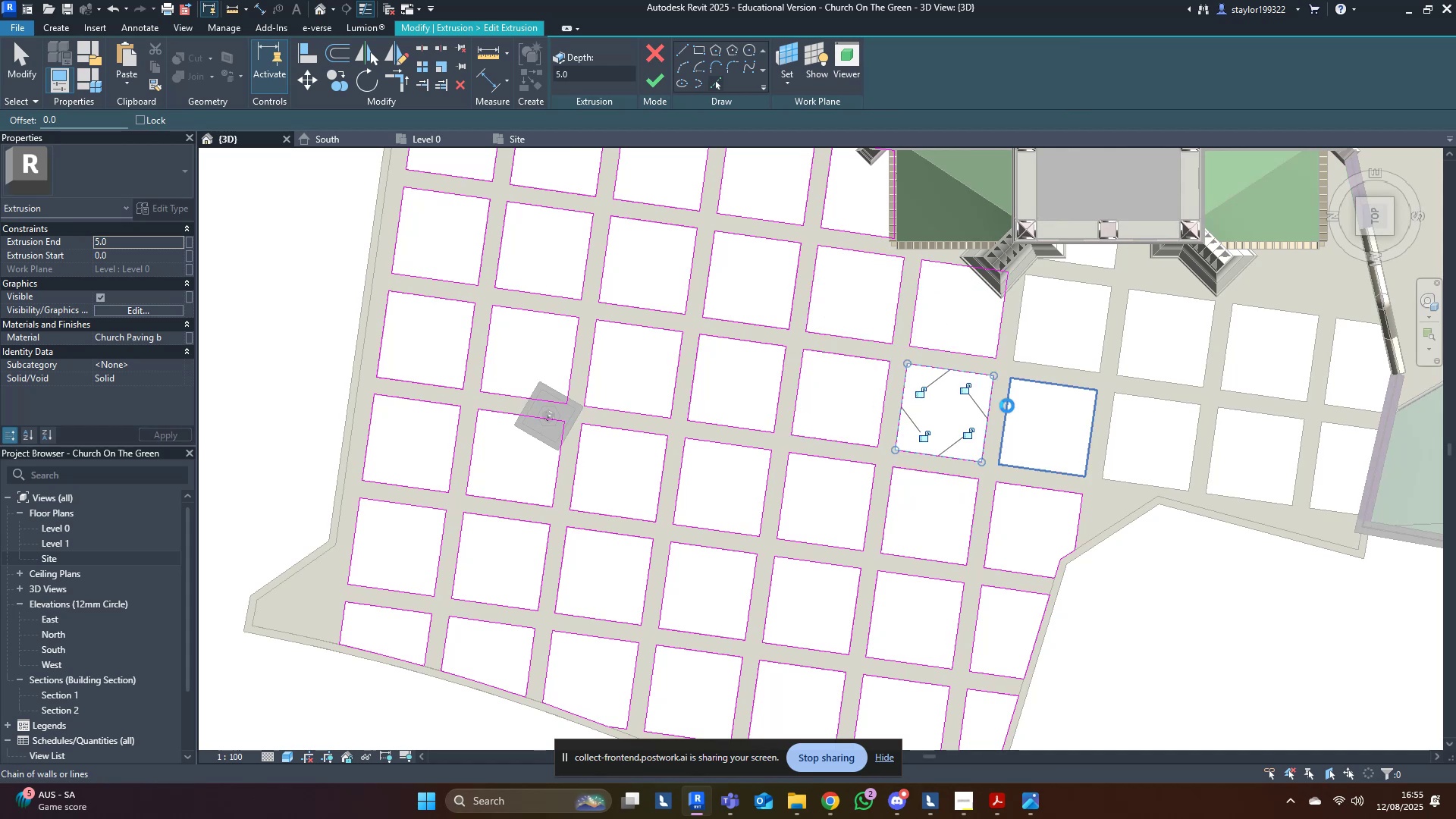 
left_click([1007, 406])
 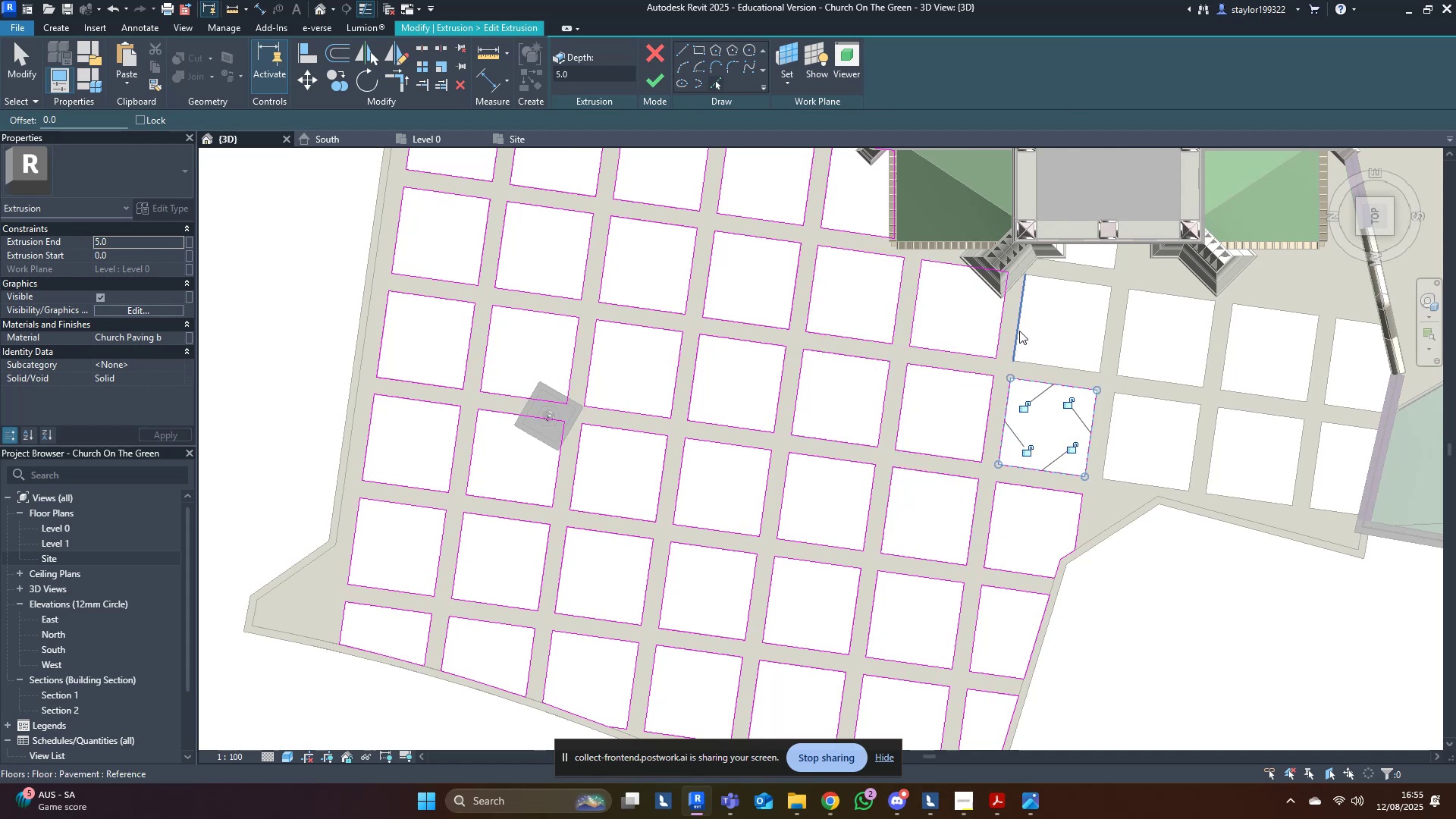 
key(Tab)
 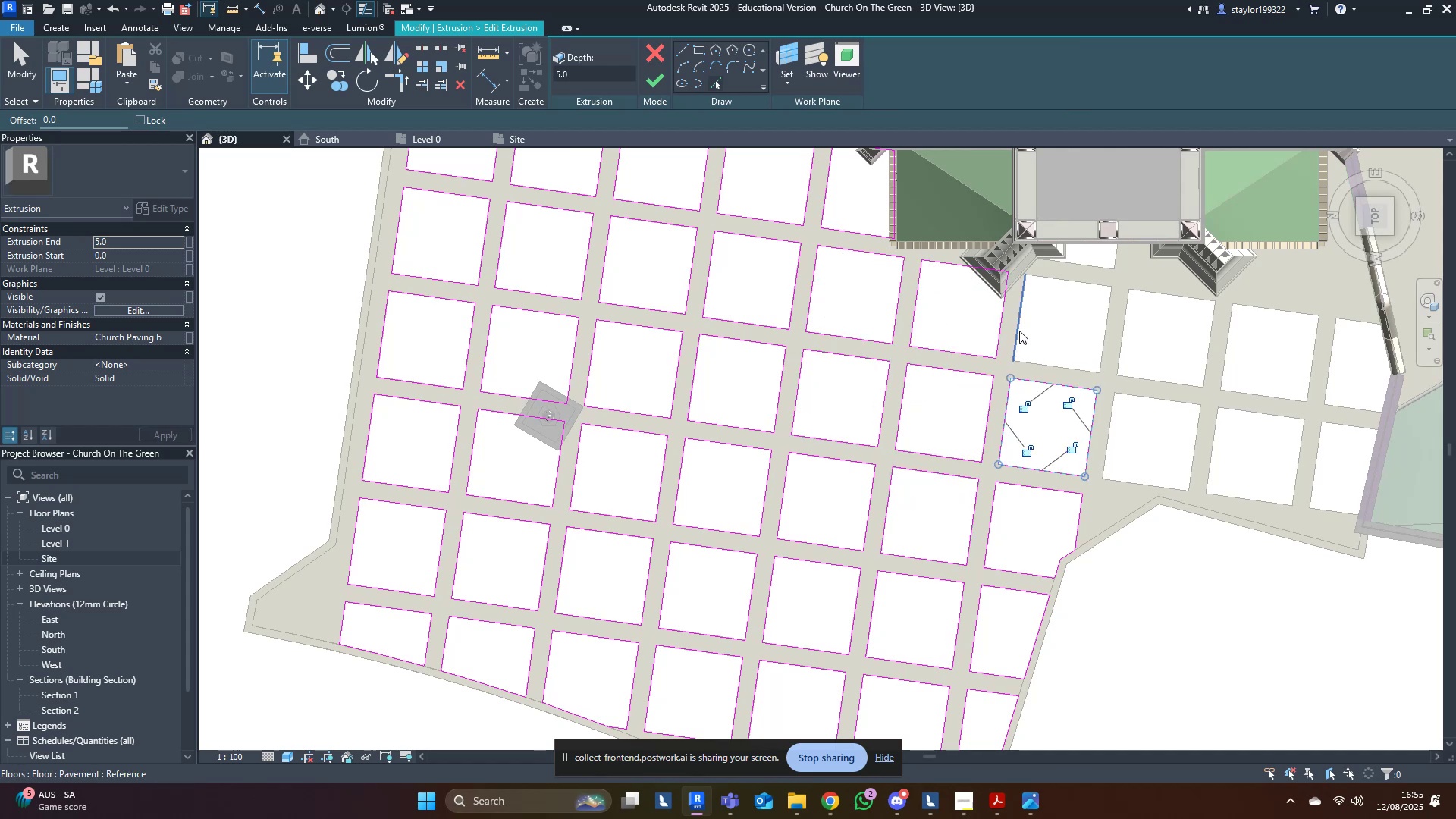 
key(Tab)
 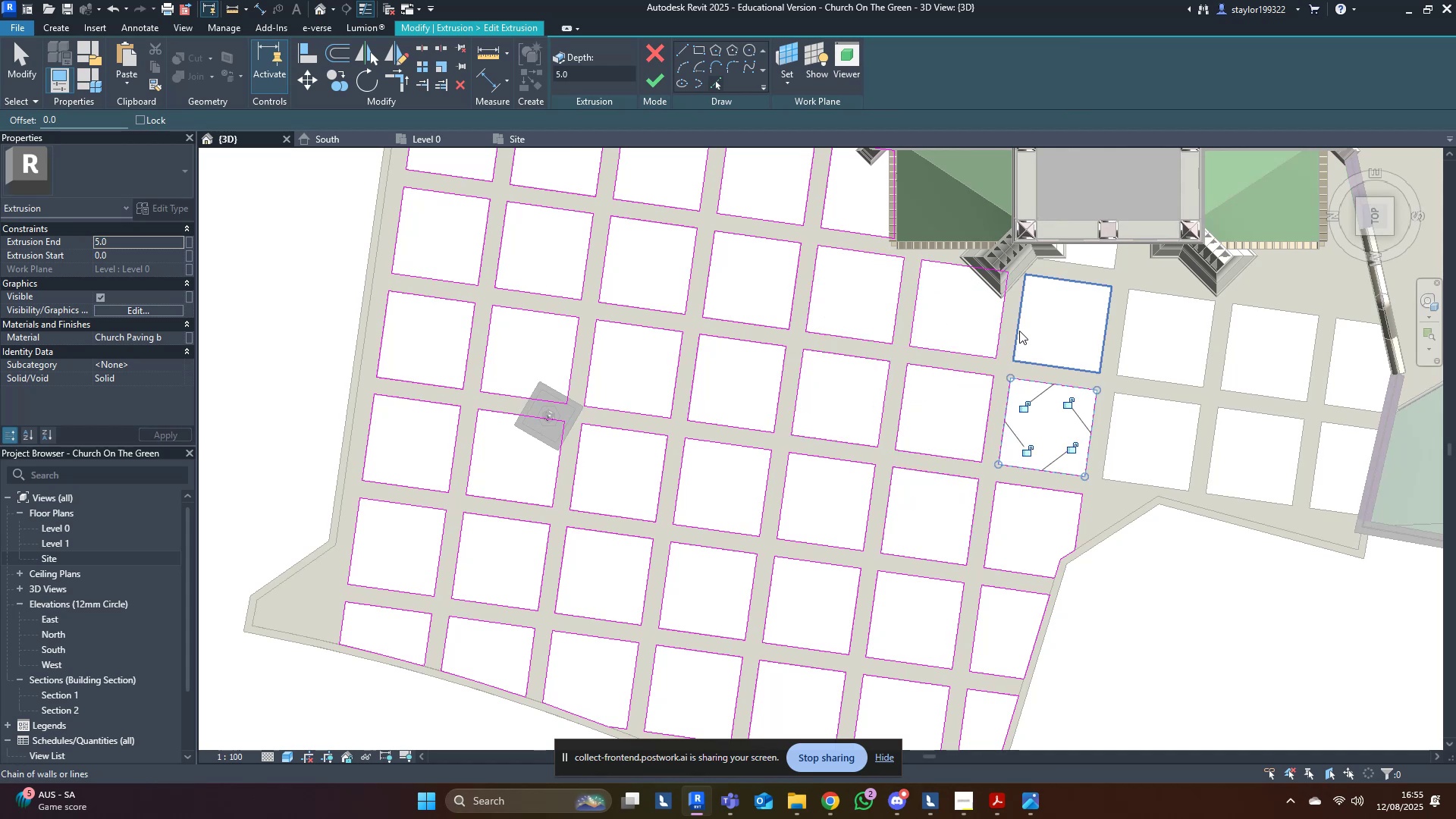 
left_click([1019, 331])
 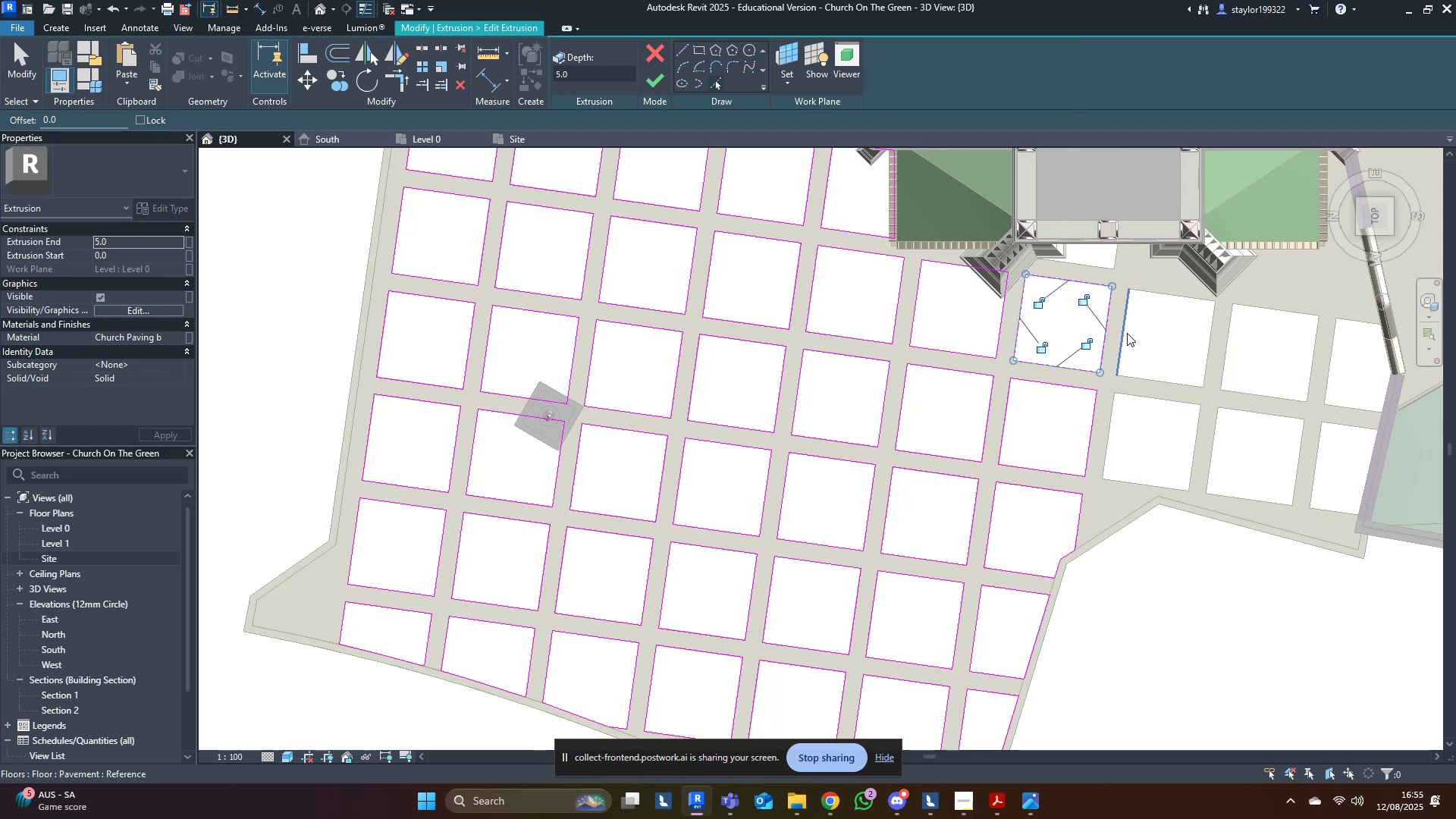 
key(Tab)
 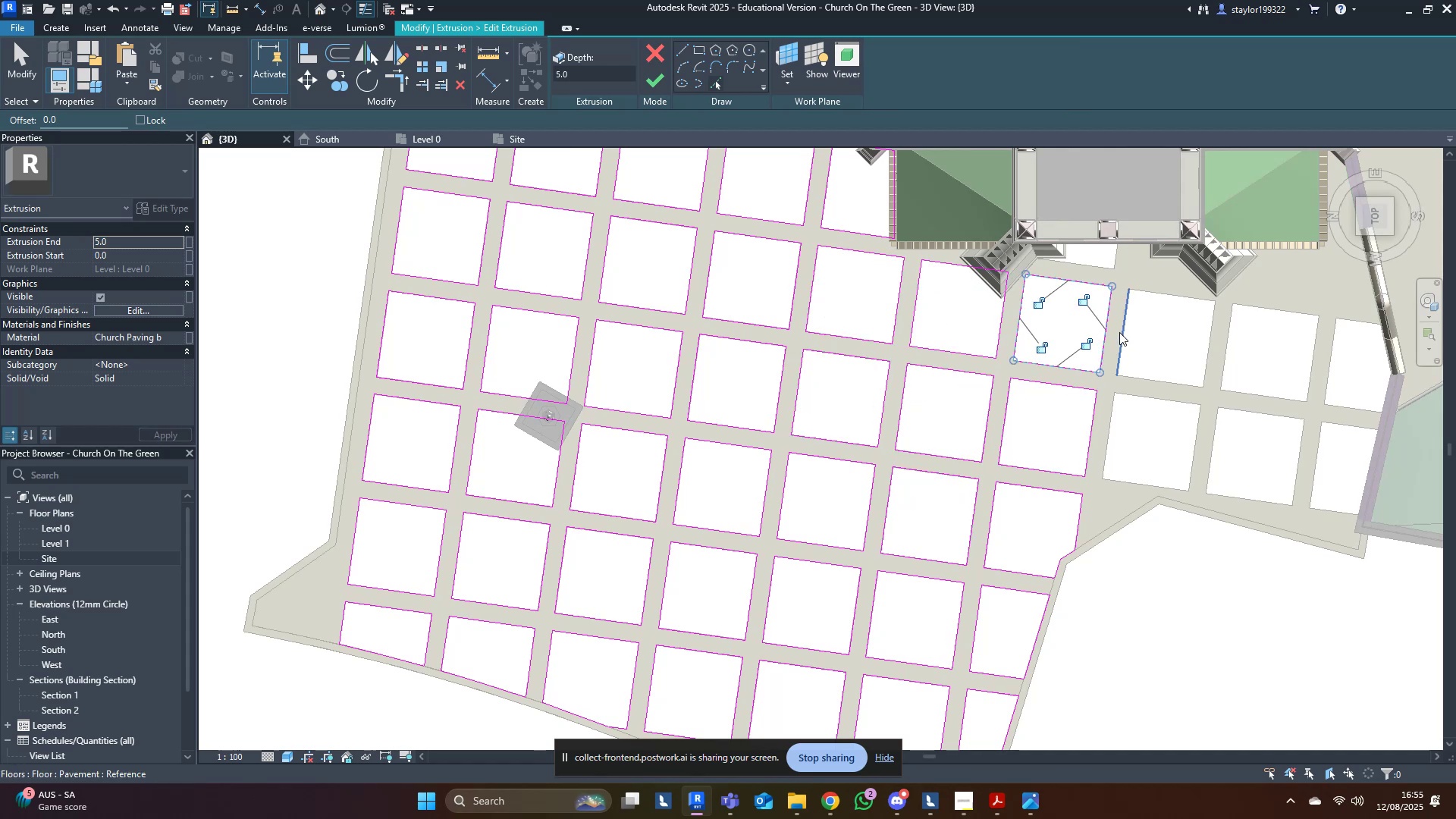 
key(Tab)
 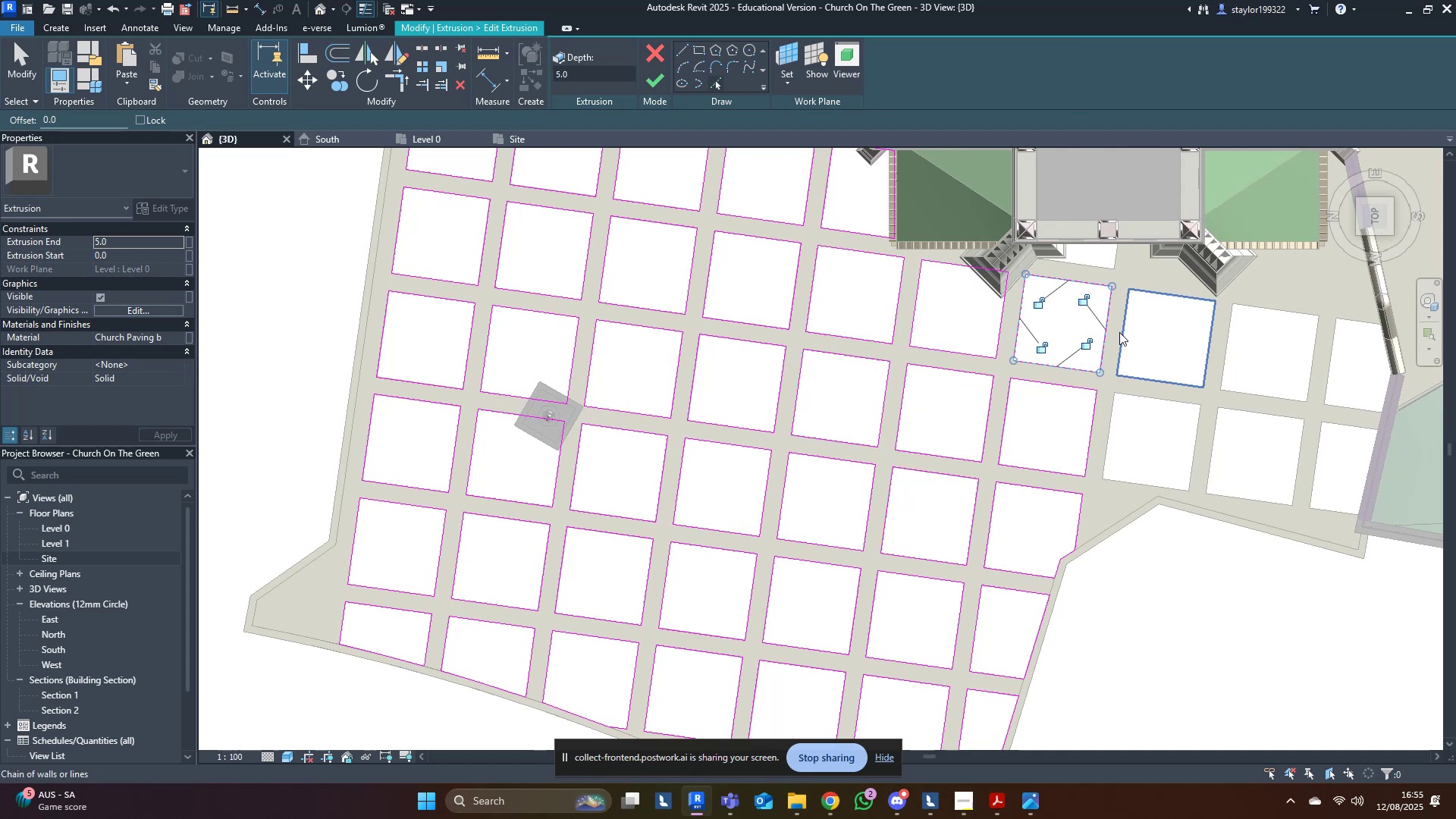 
left_click([1119, 332])
 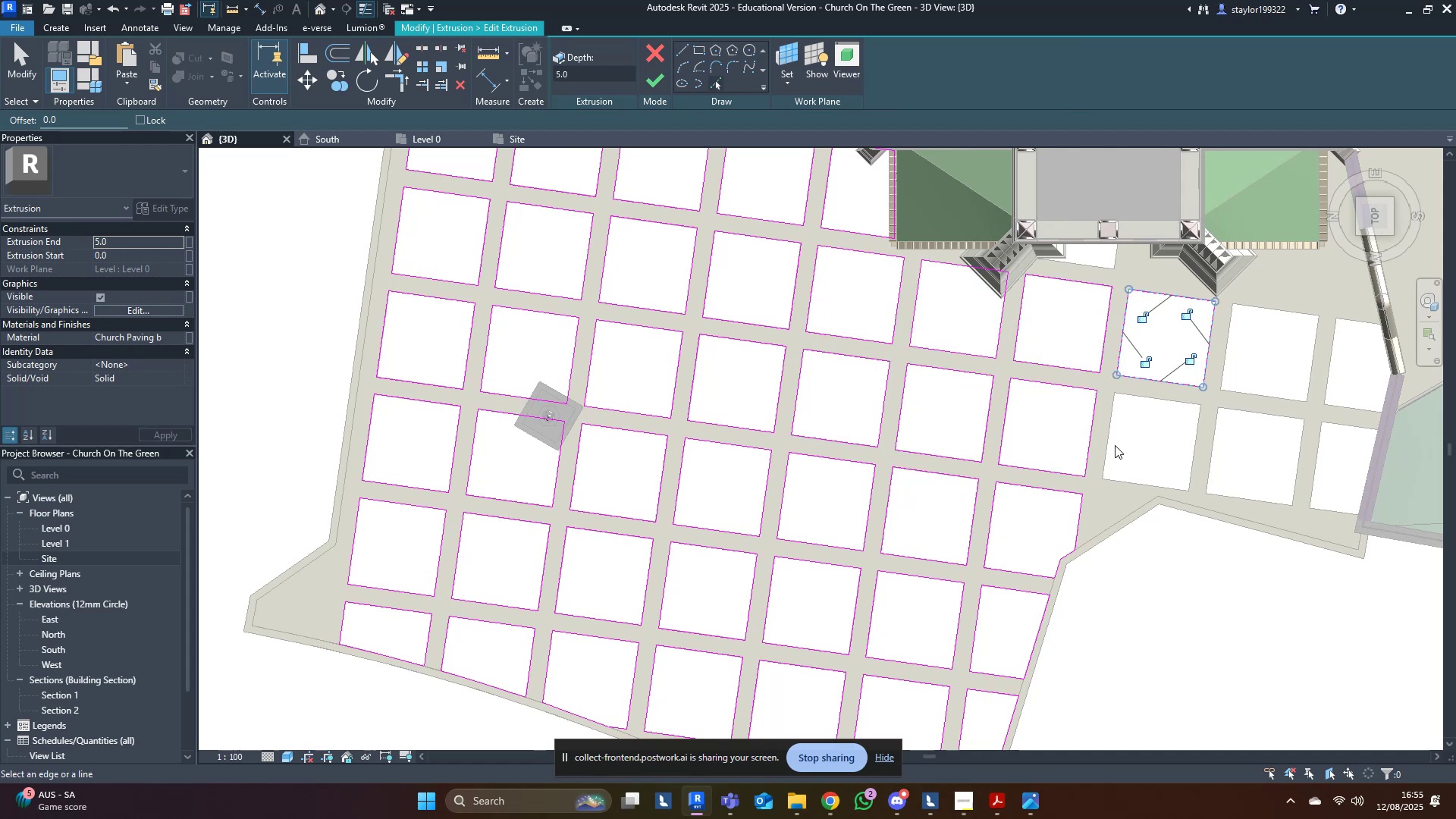 
key(Tab)
 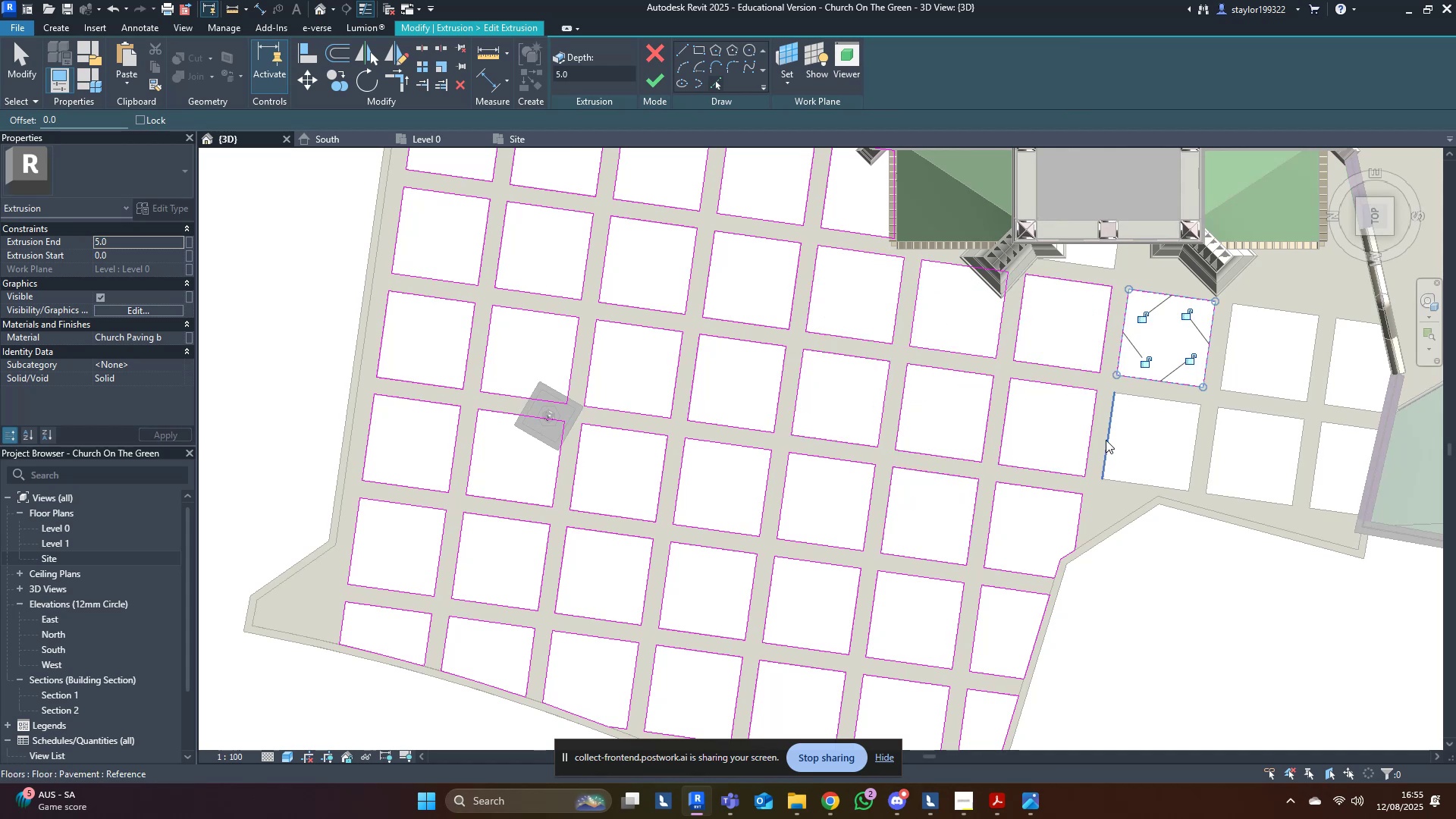 
key(Tab)
 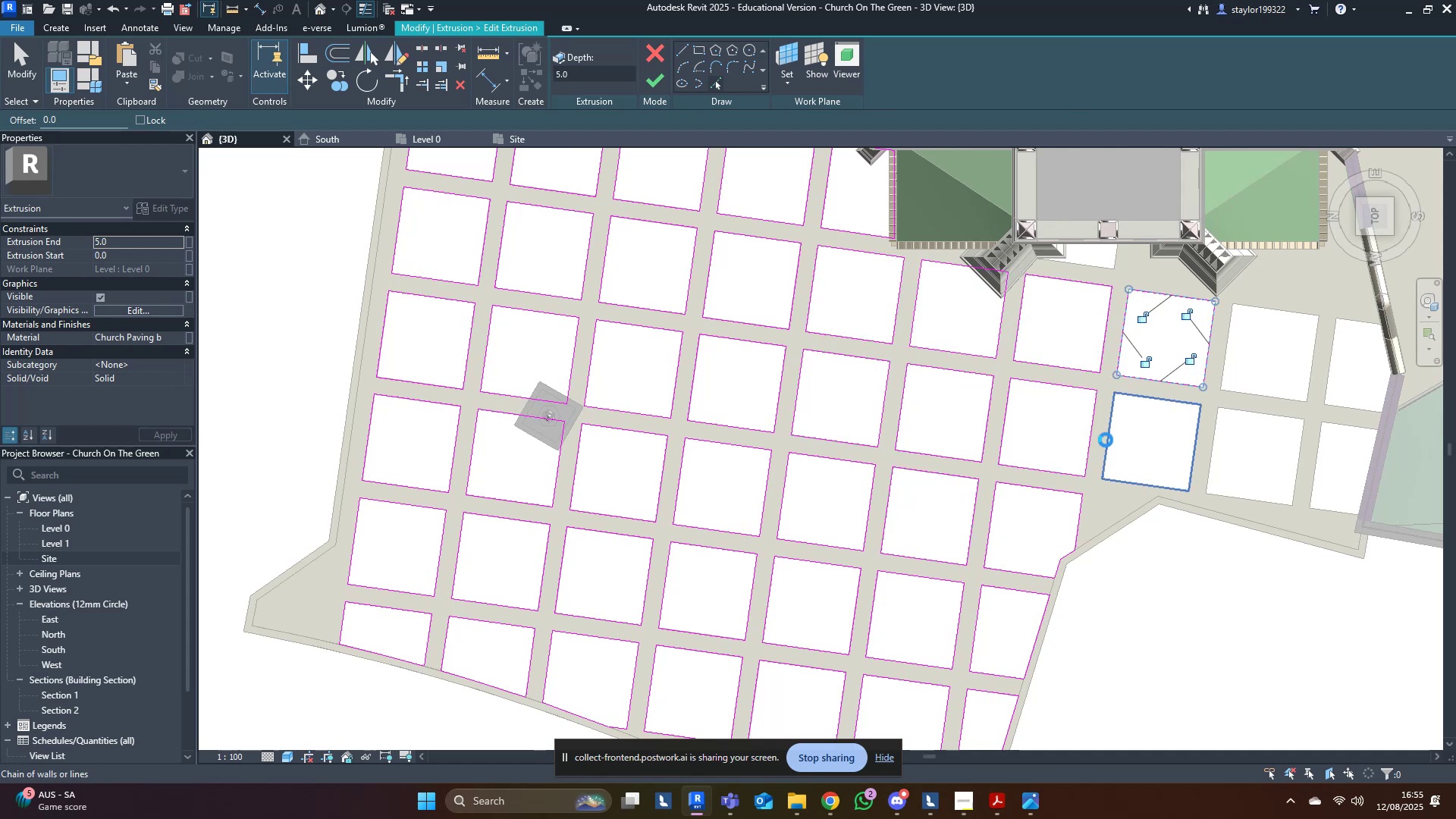 
left_click([1106, 440])
 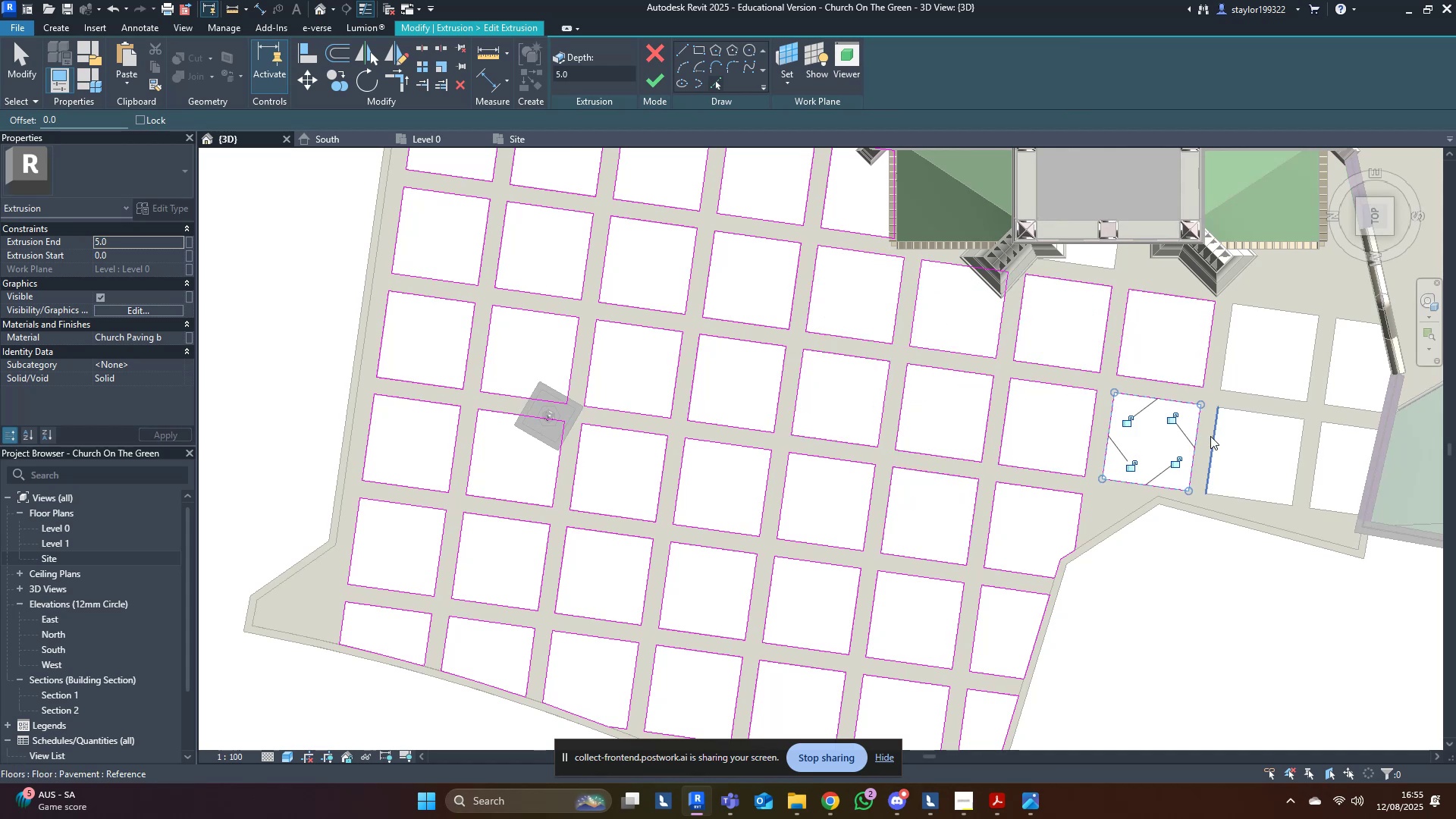 
key(Tab)
 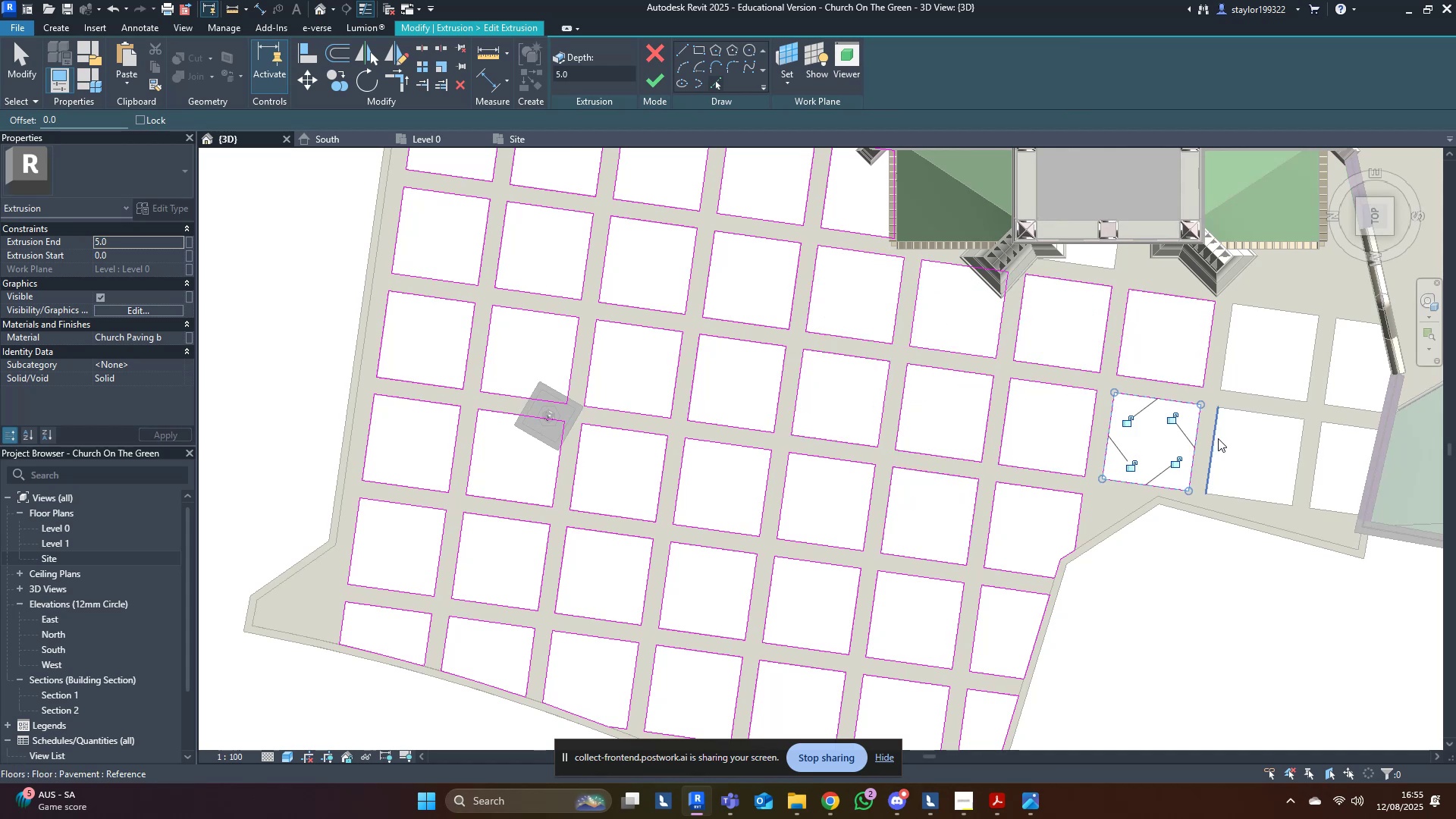 
key(Tab)
 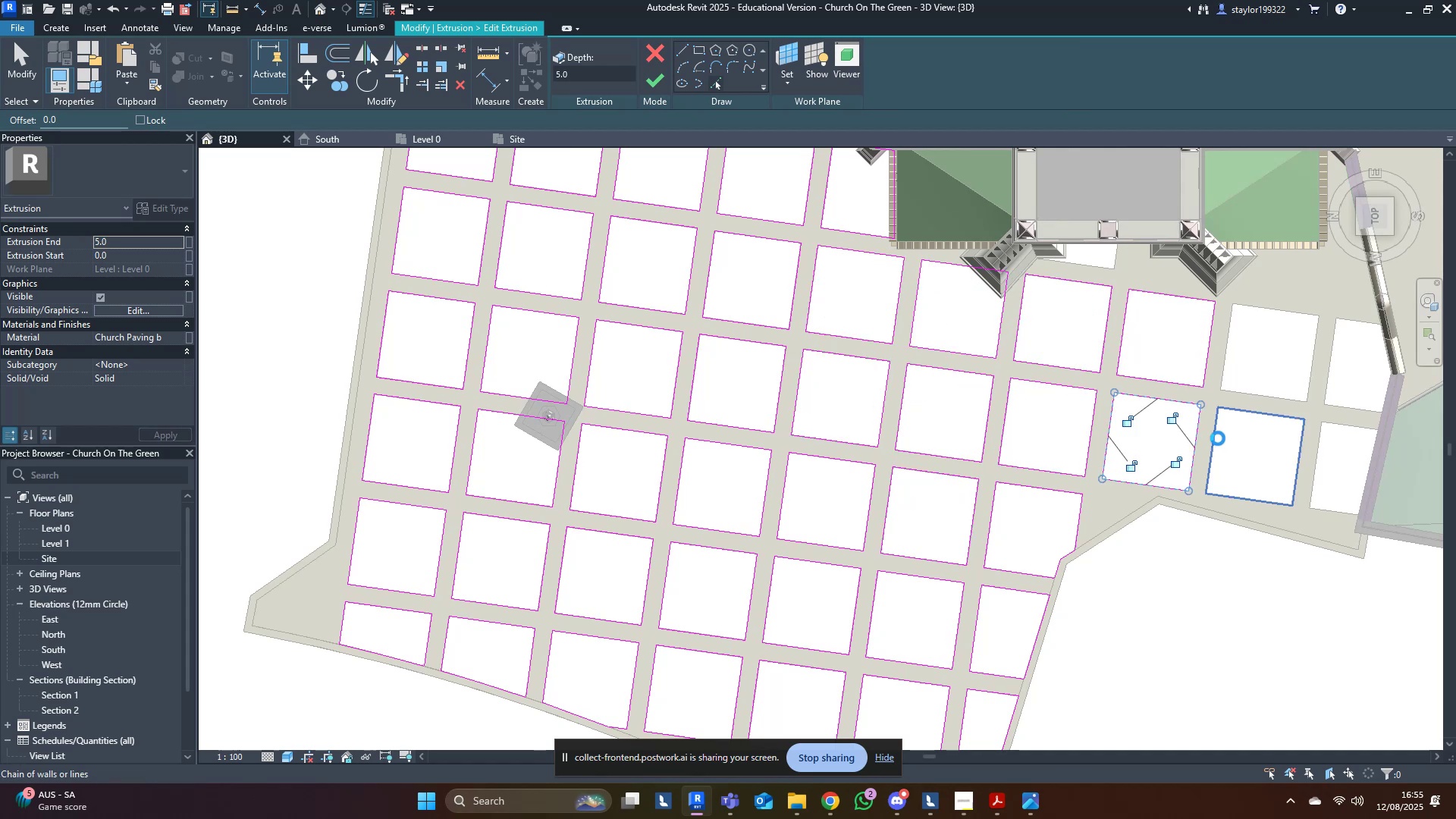 
left_click([1218, 438])
 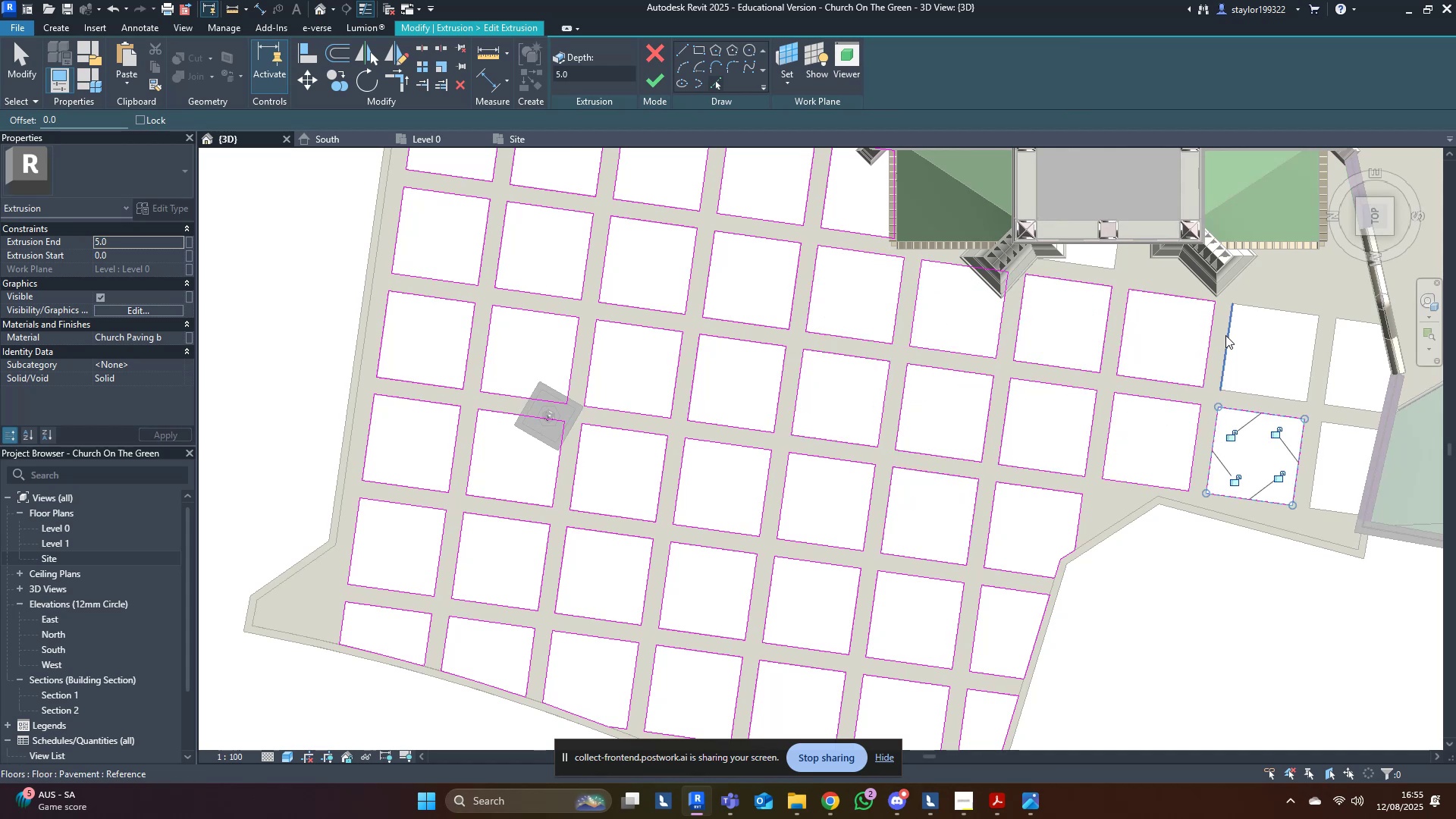 
key(Tab)
 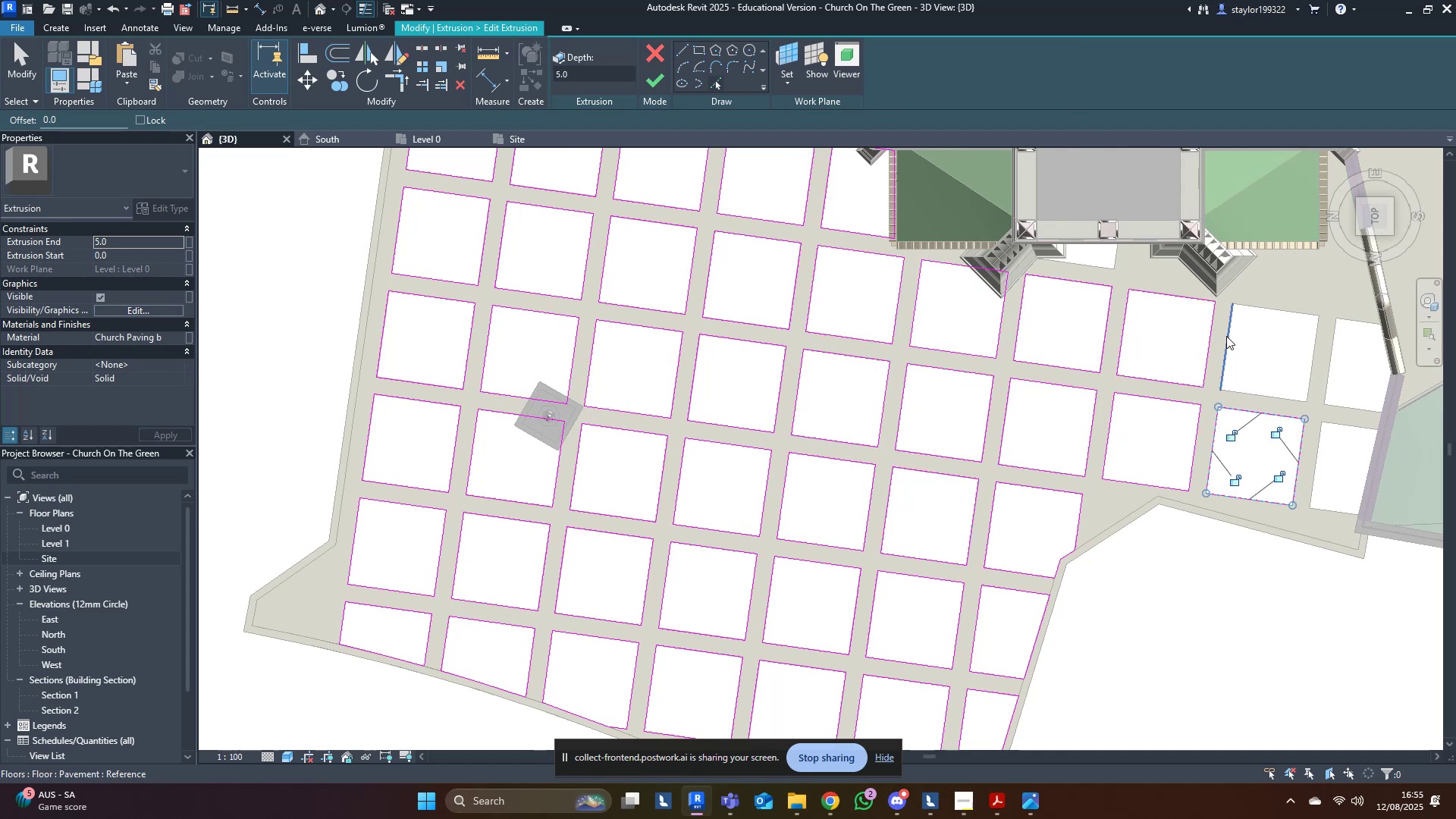 
key(Tab)
 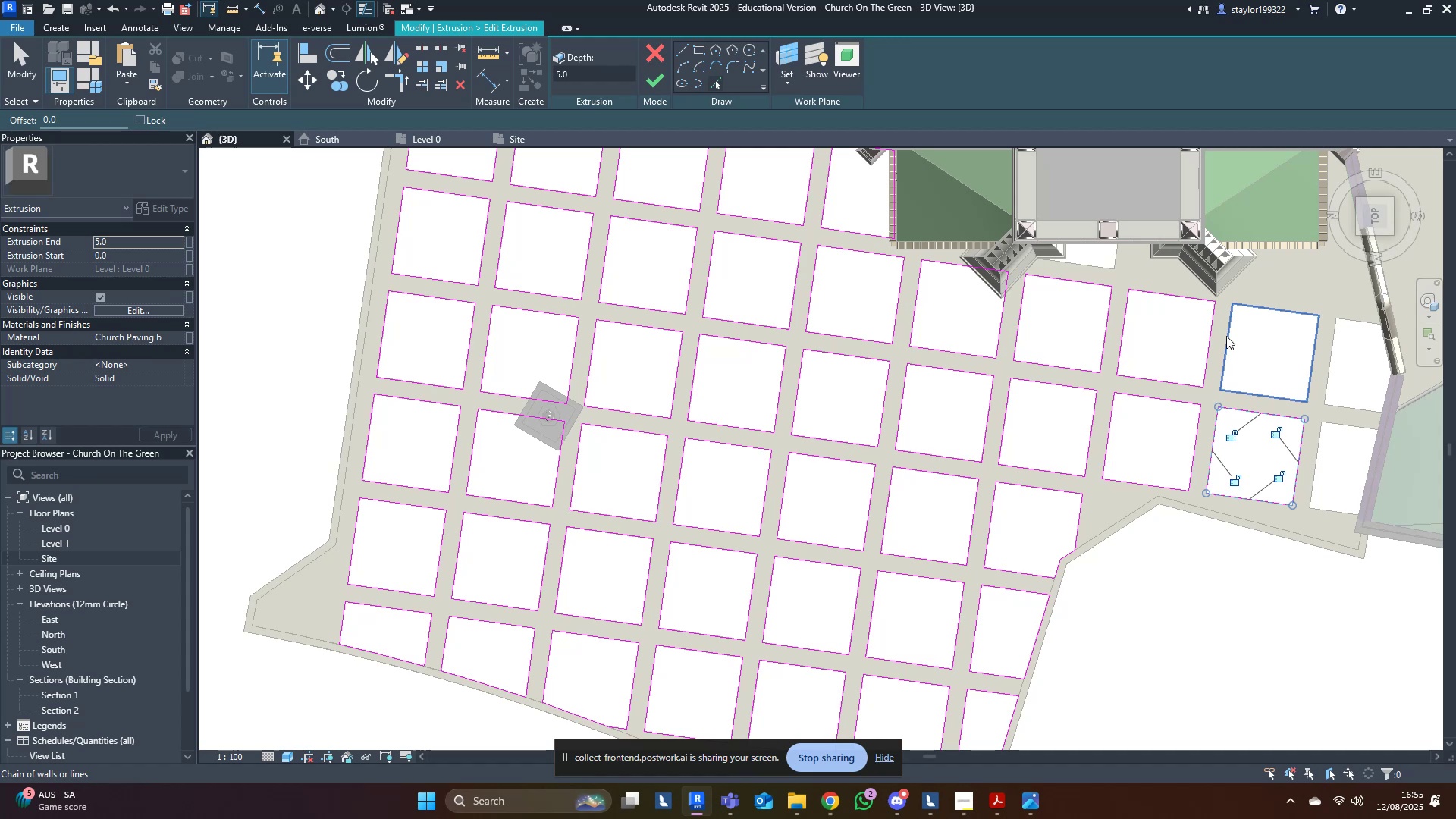 
left_click([1226, 336])
 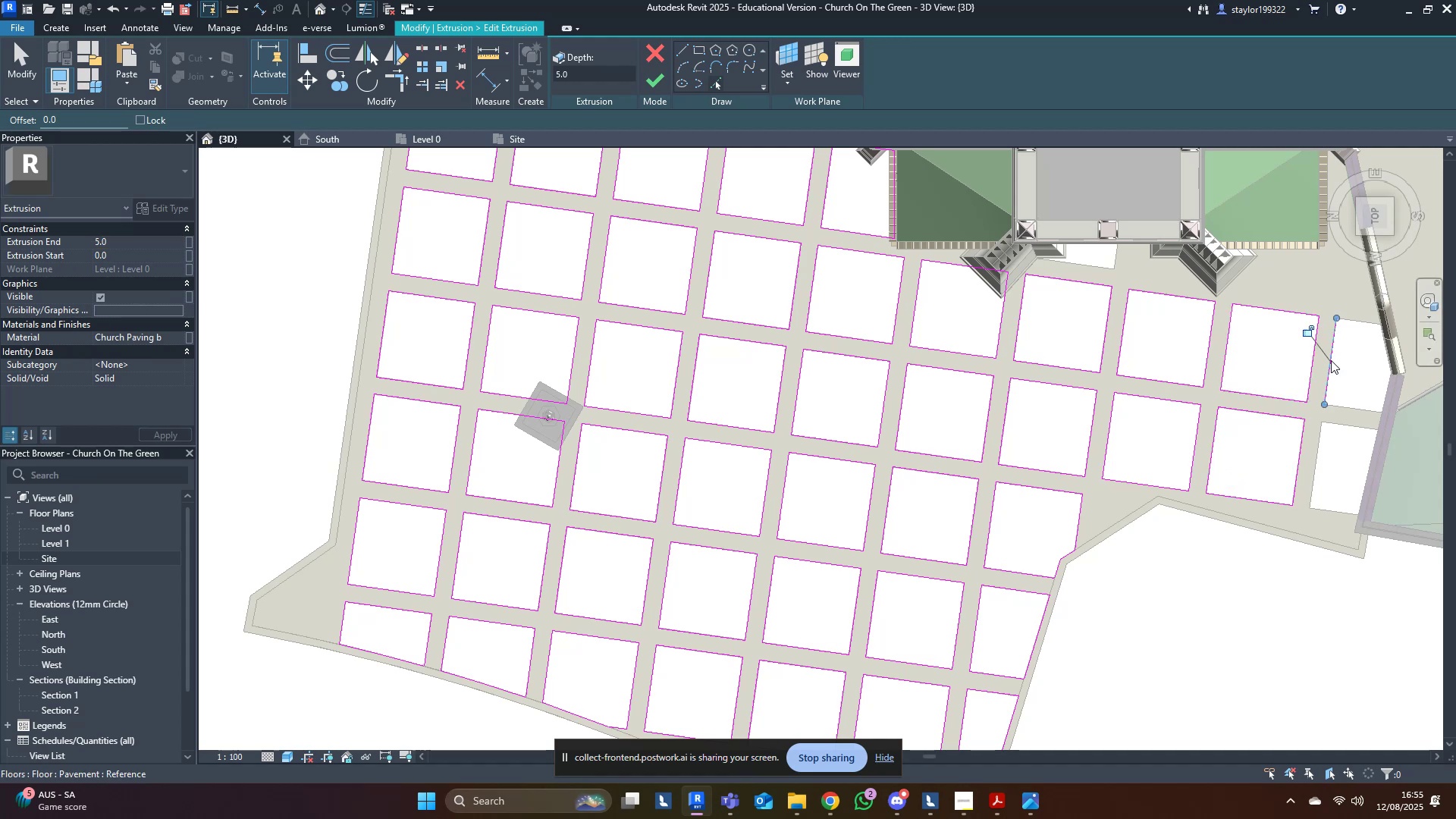 
double_click([1362, 328])
 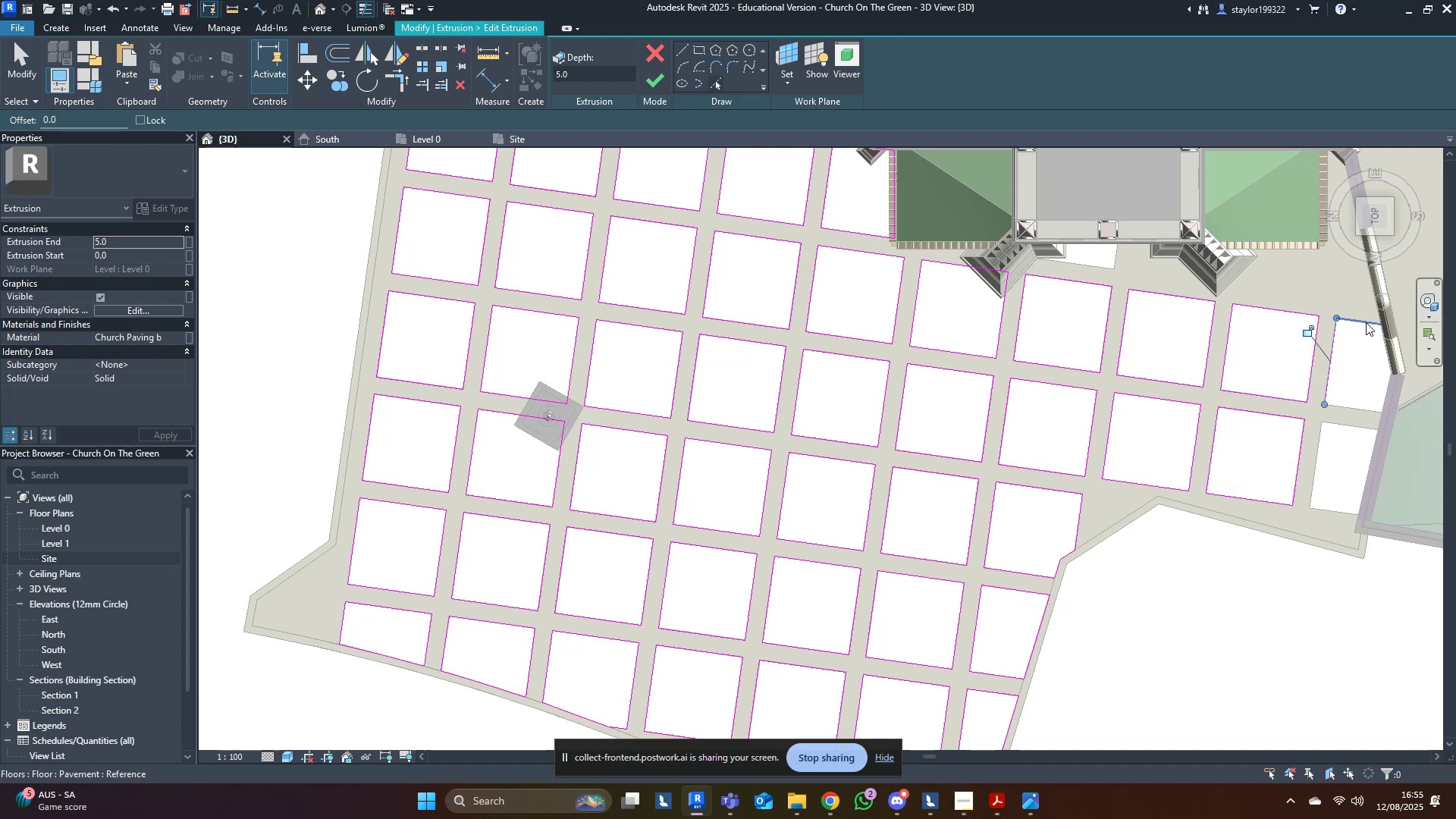 
triple_click([1366, 322])
 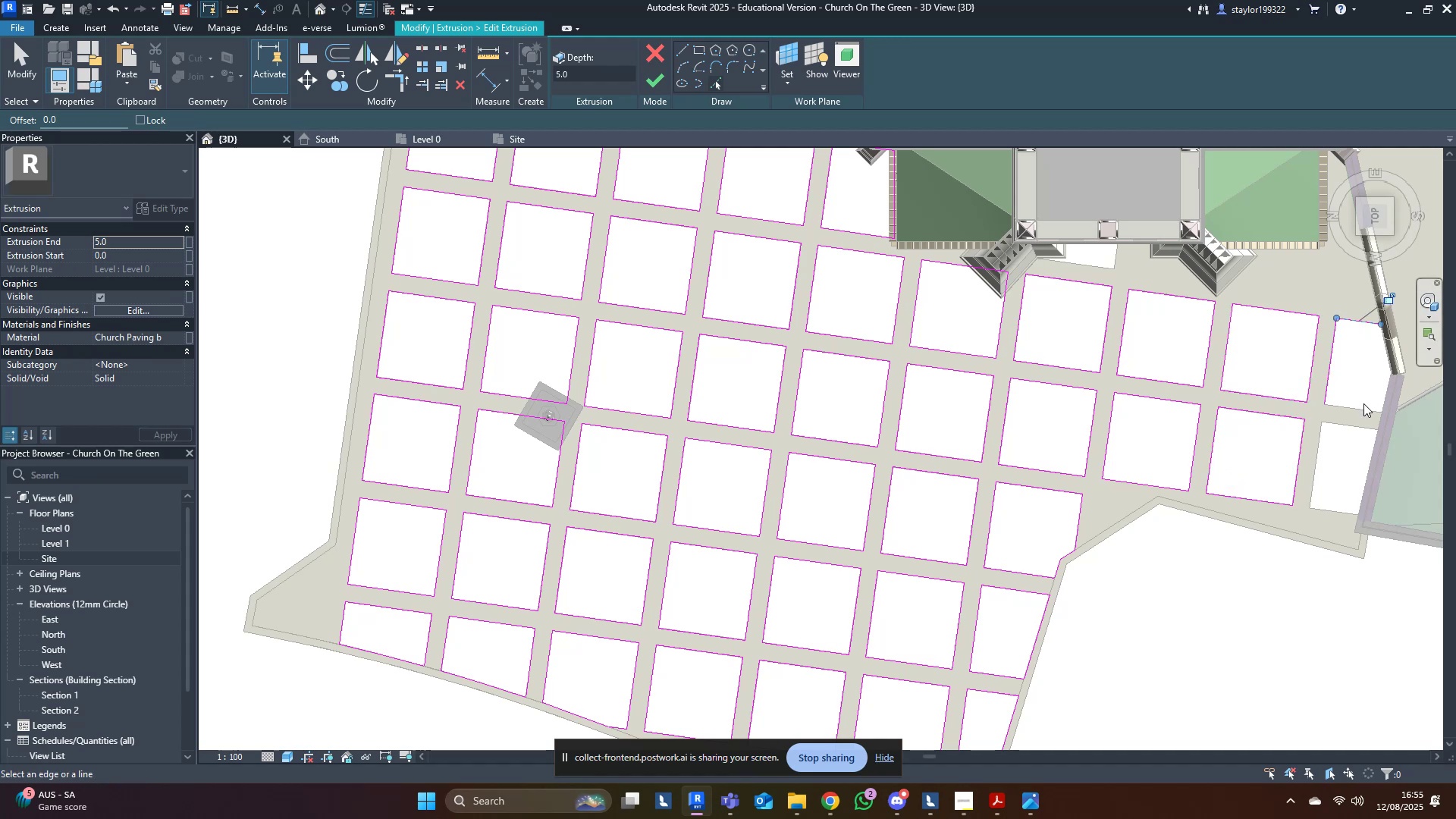 
left_click([1363, 404])
 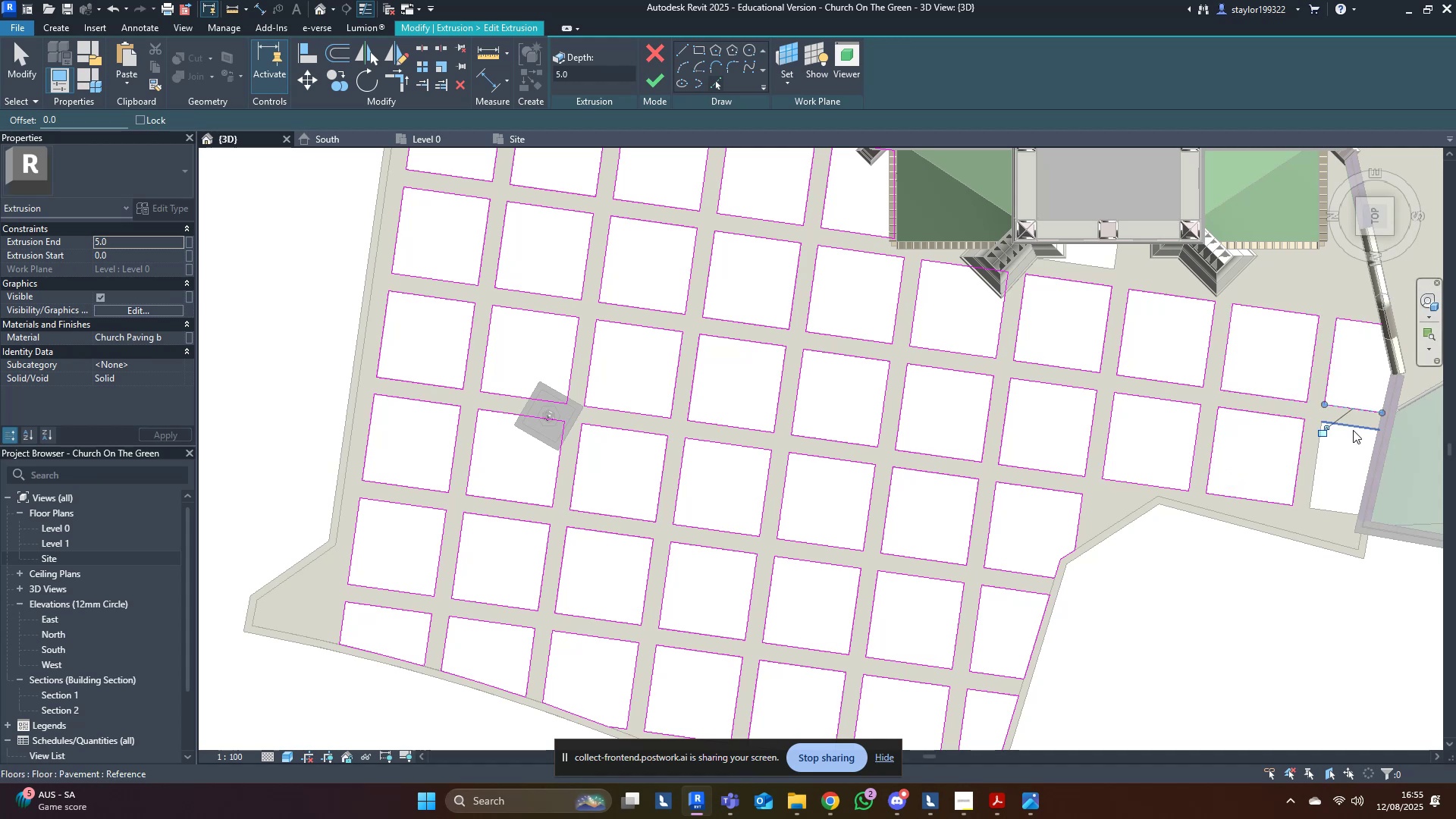 
triple_click([1354, 425])
 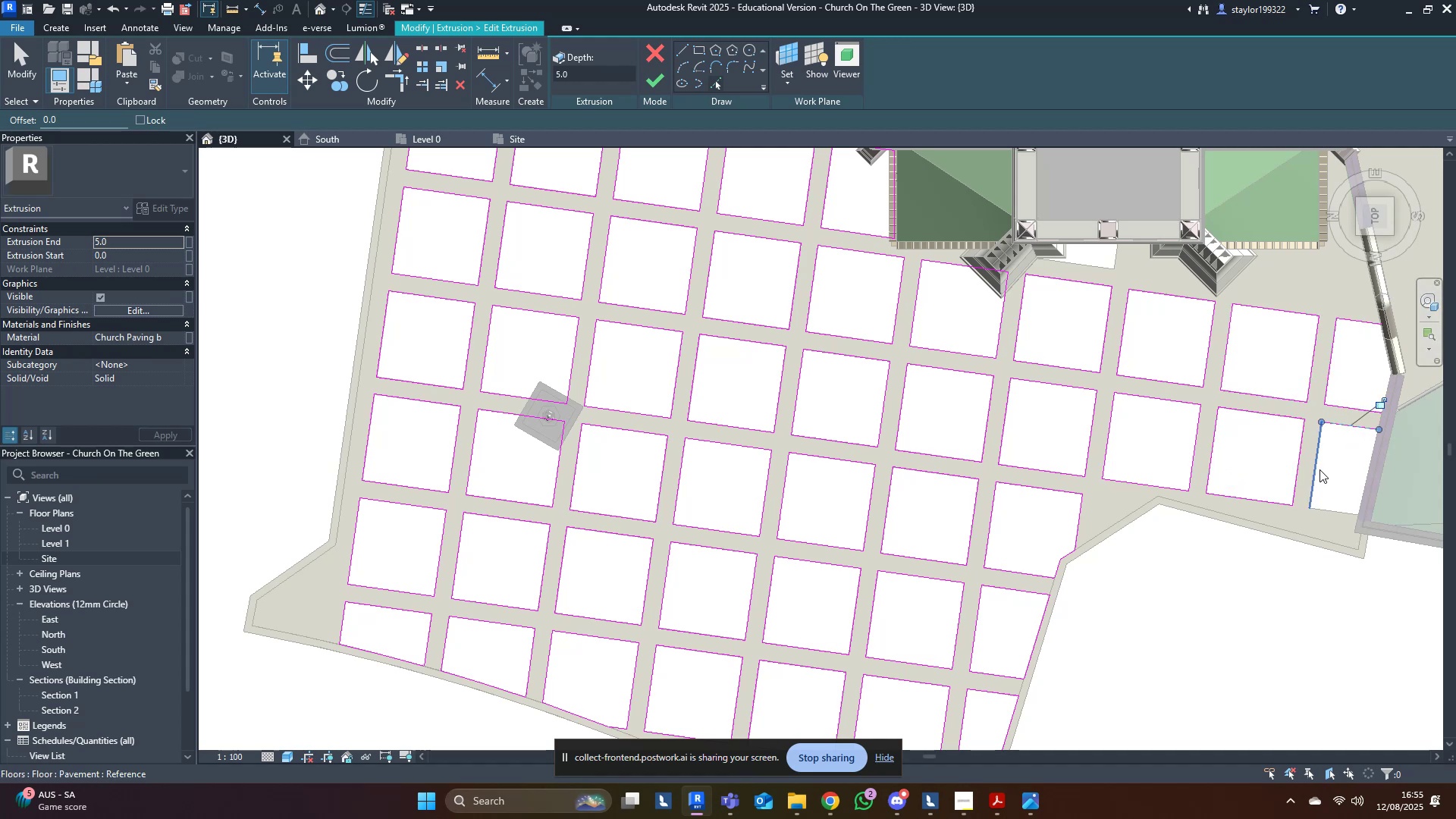 
left_click([1320, 469])
 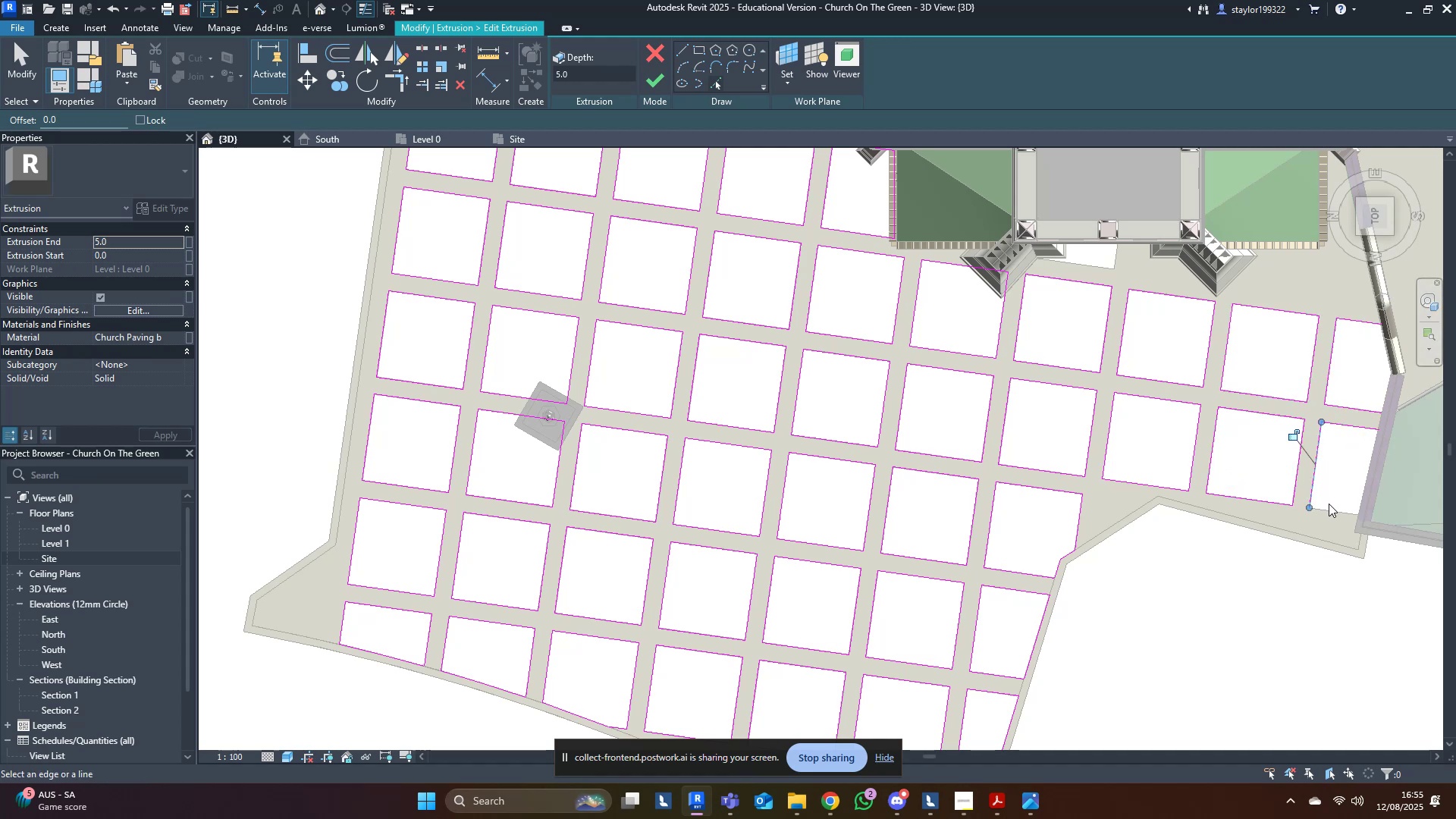 
left_click([1331, 509])
 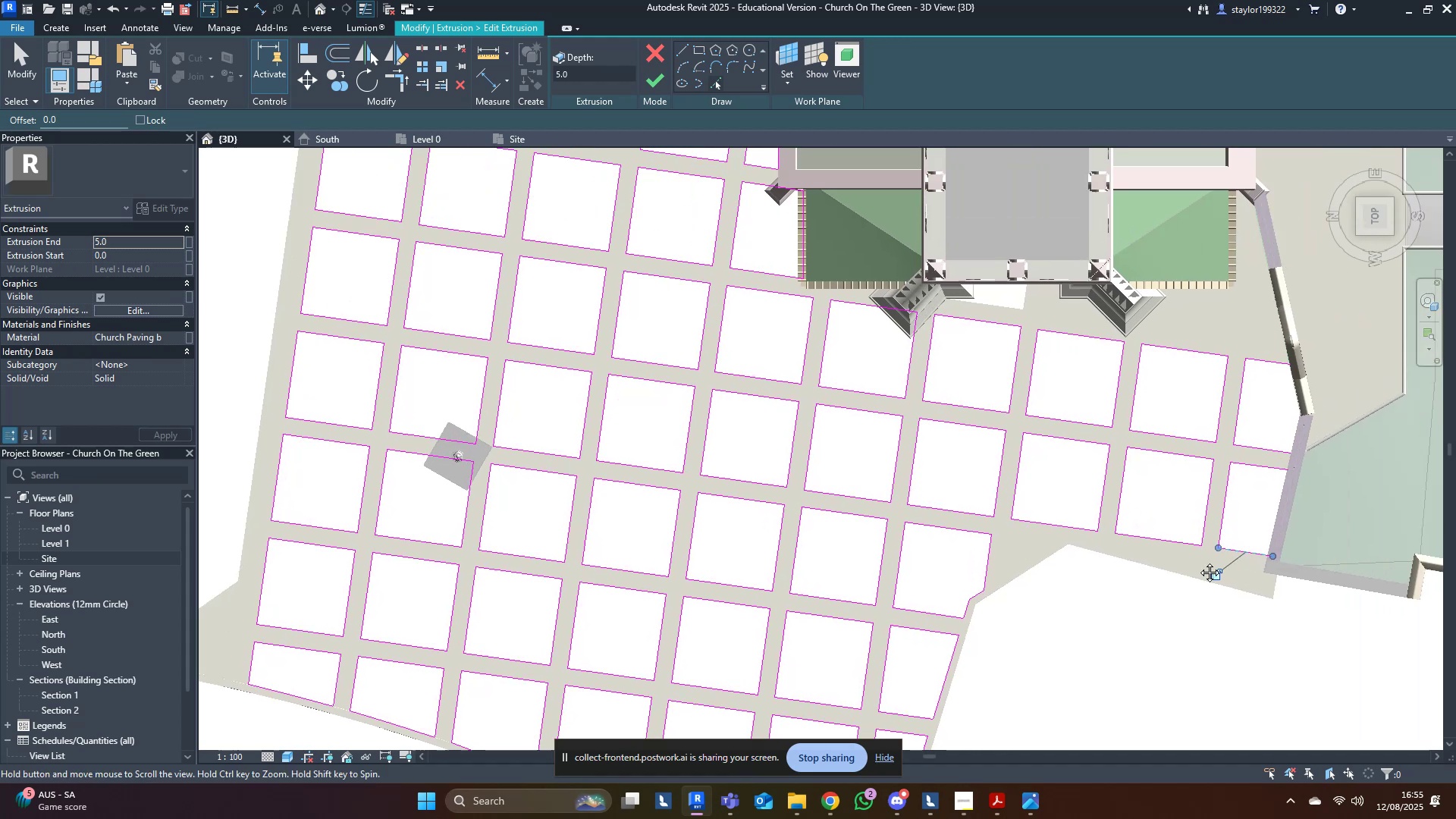 
hold_key(key=ShiftLeft, duration=0.56)
 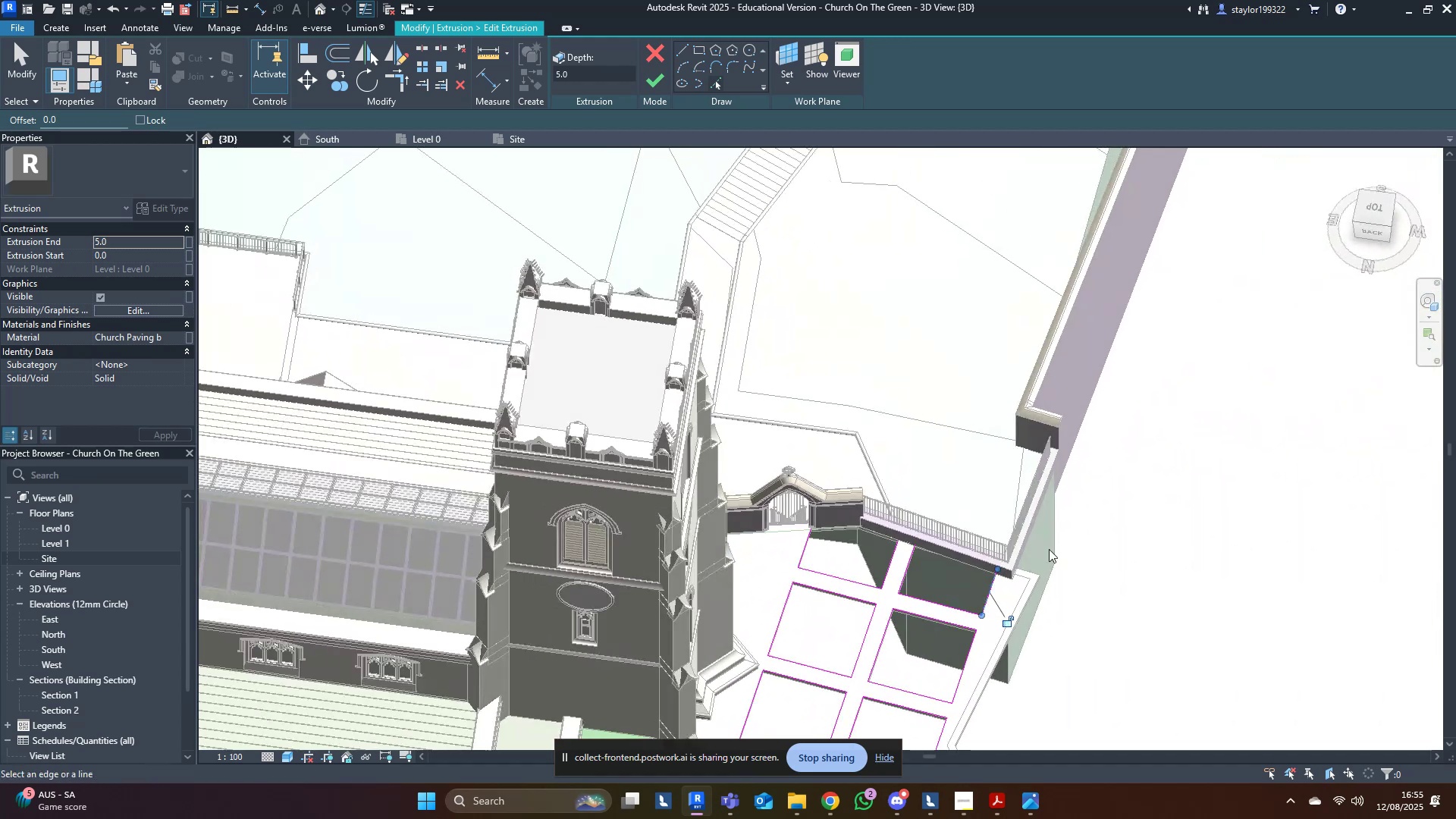 
scroll: coordinate [956, 588], scroll_direction: up, amount: 4.0
 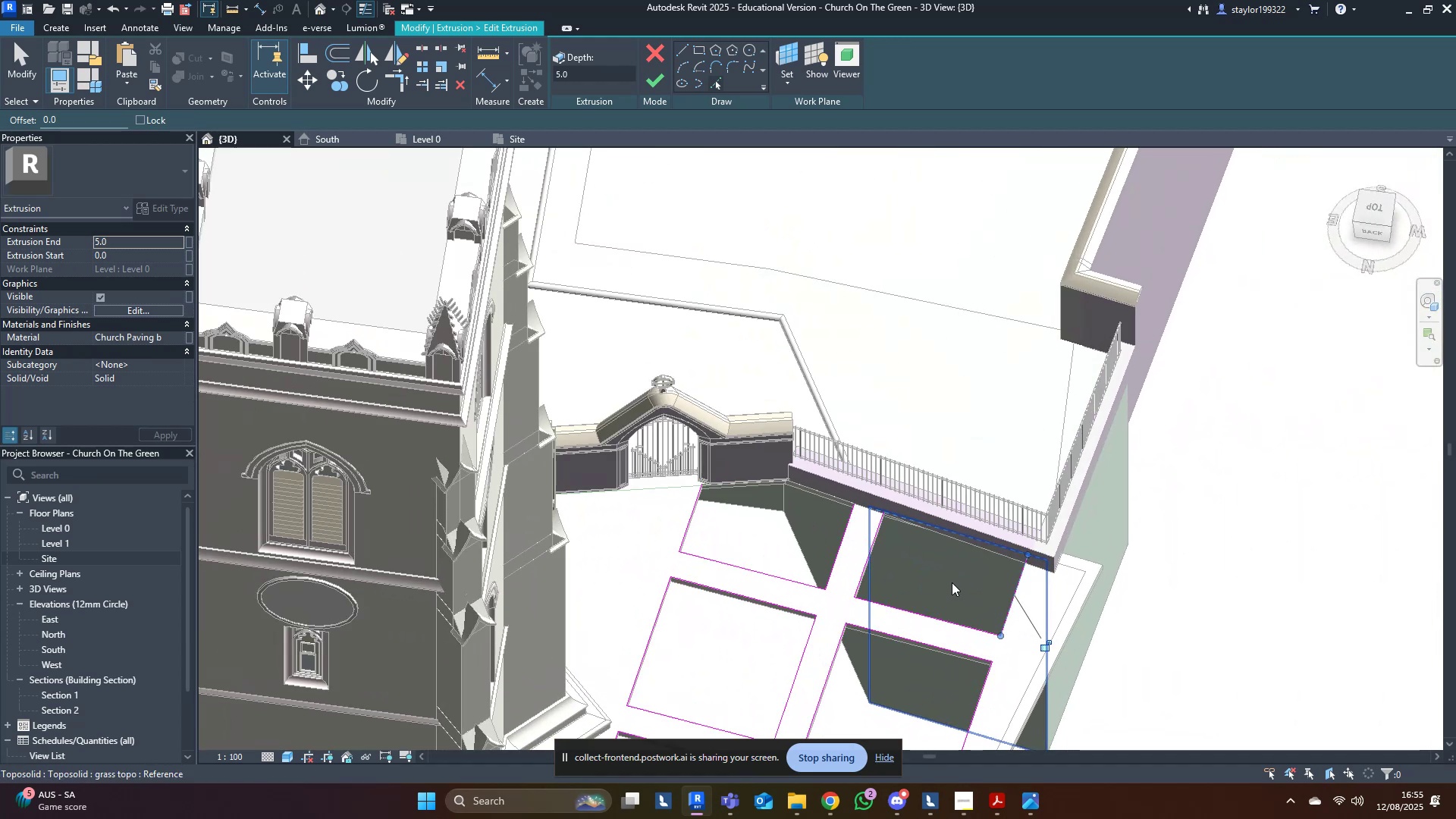 
left_click([952, 582])
 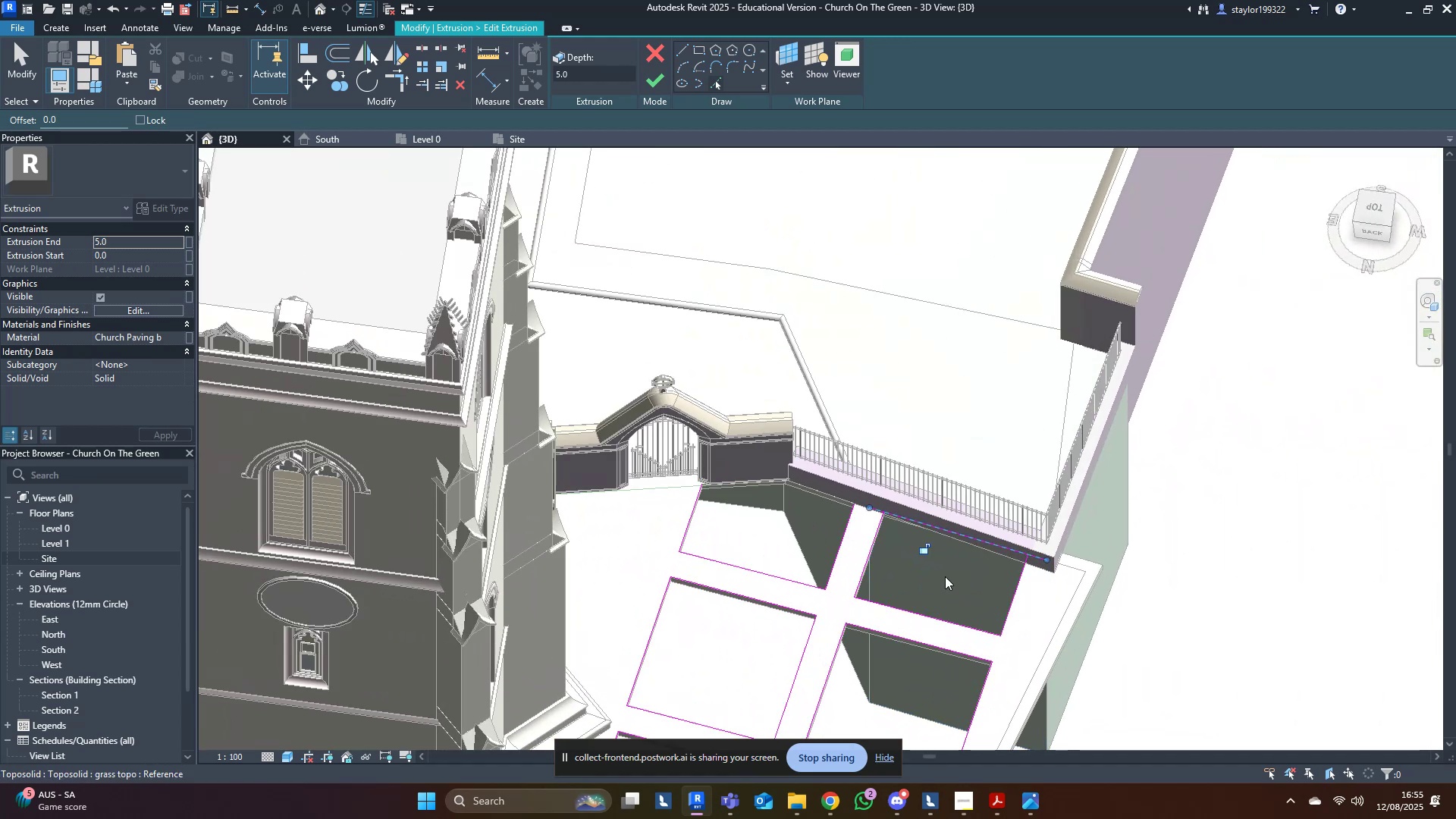 
scroll: coordinate [915, 560], scroll_direction: up, amount: 3.0
 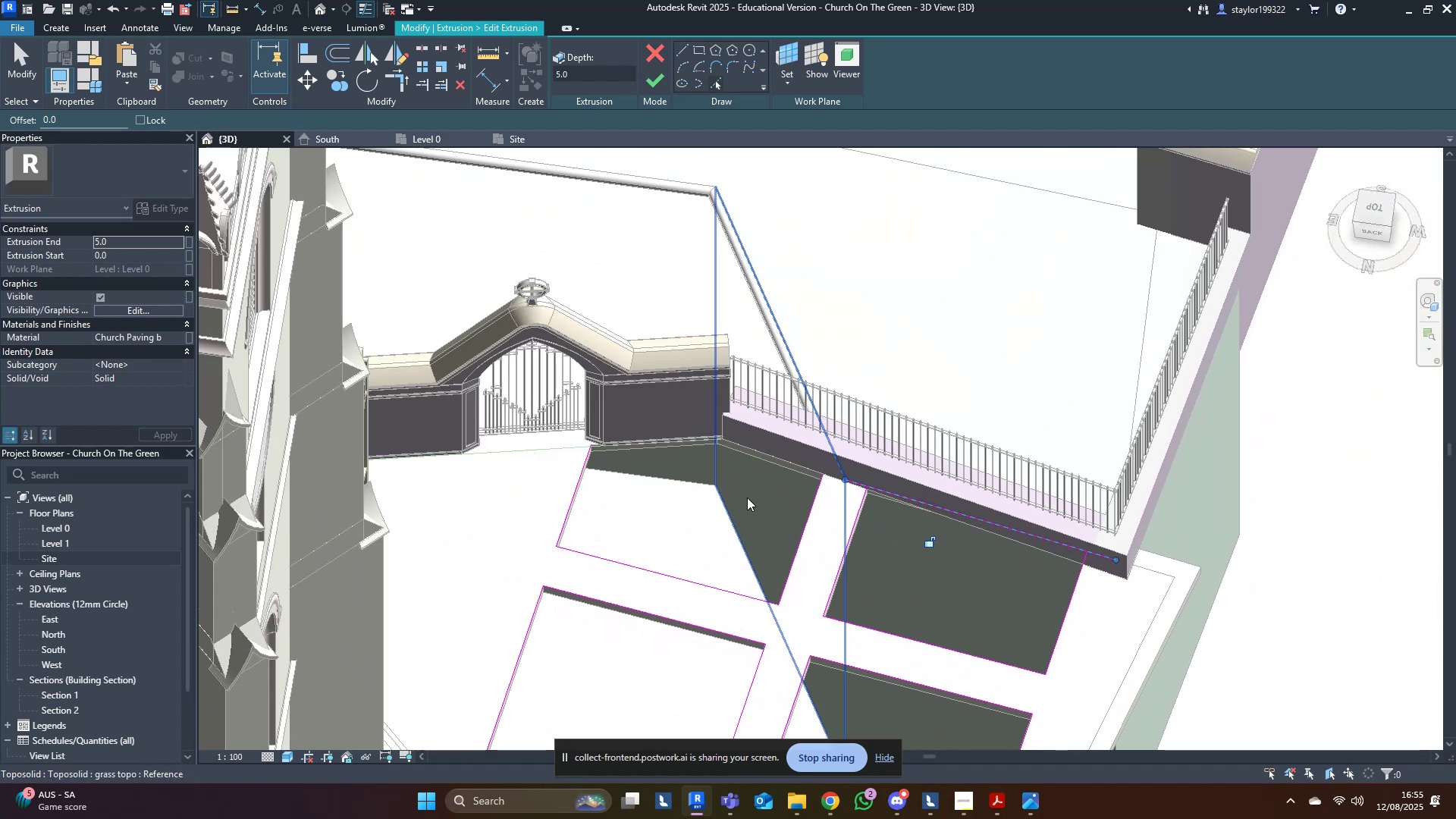 
left_click([750, 498])
 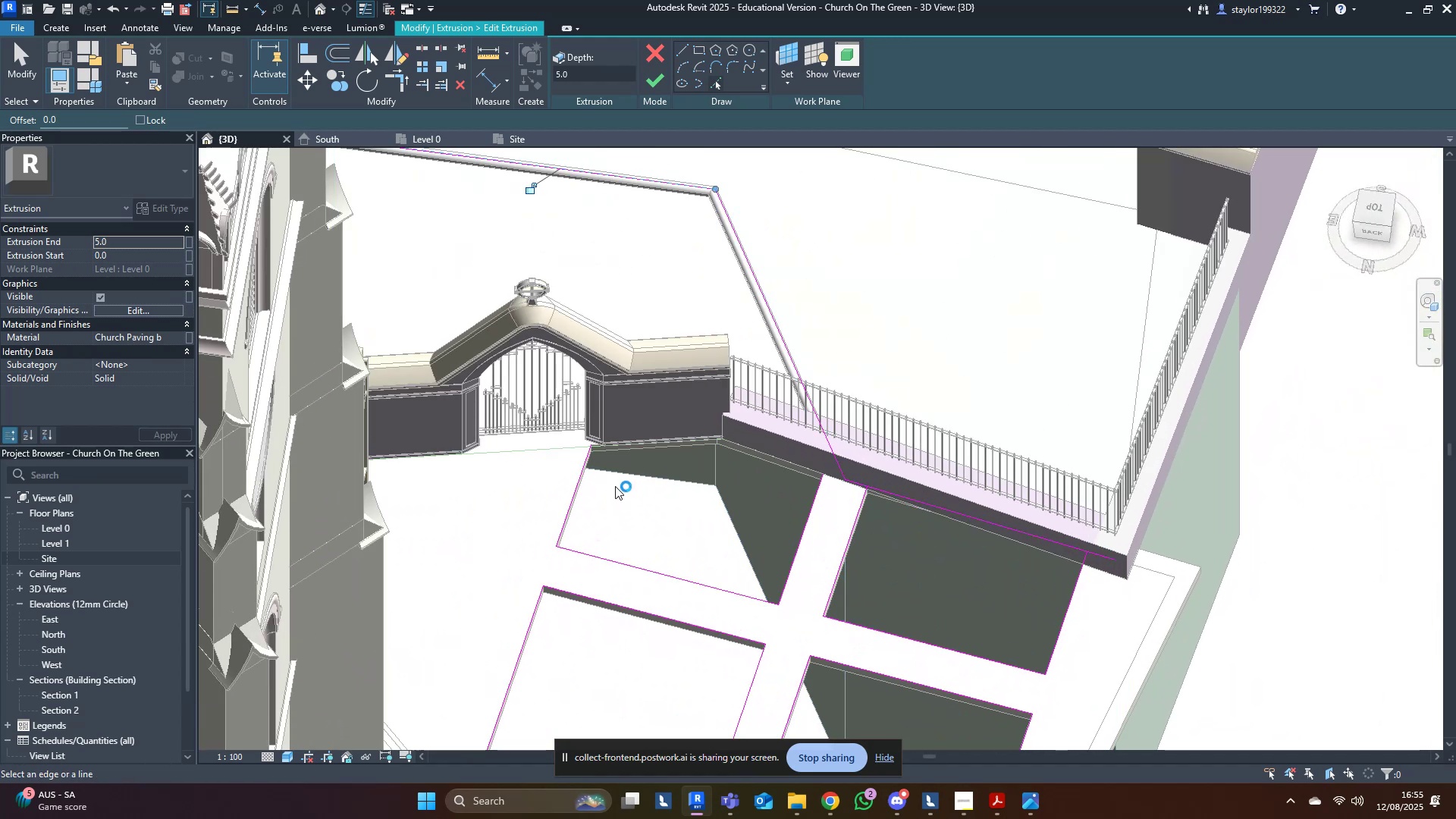 
scroll: coordinate [615, 485], scroll_direction: down, amount: 5.0
 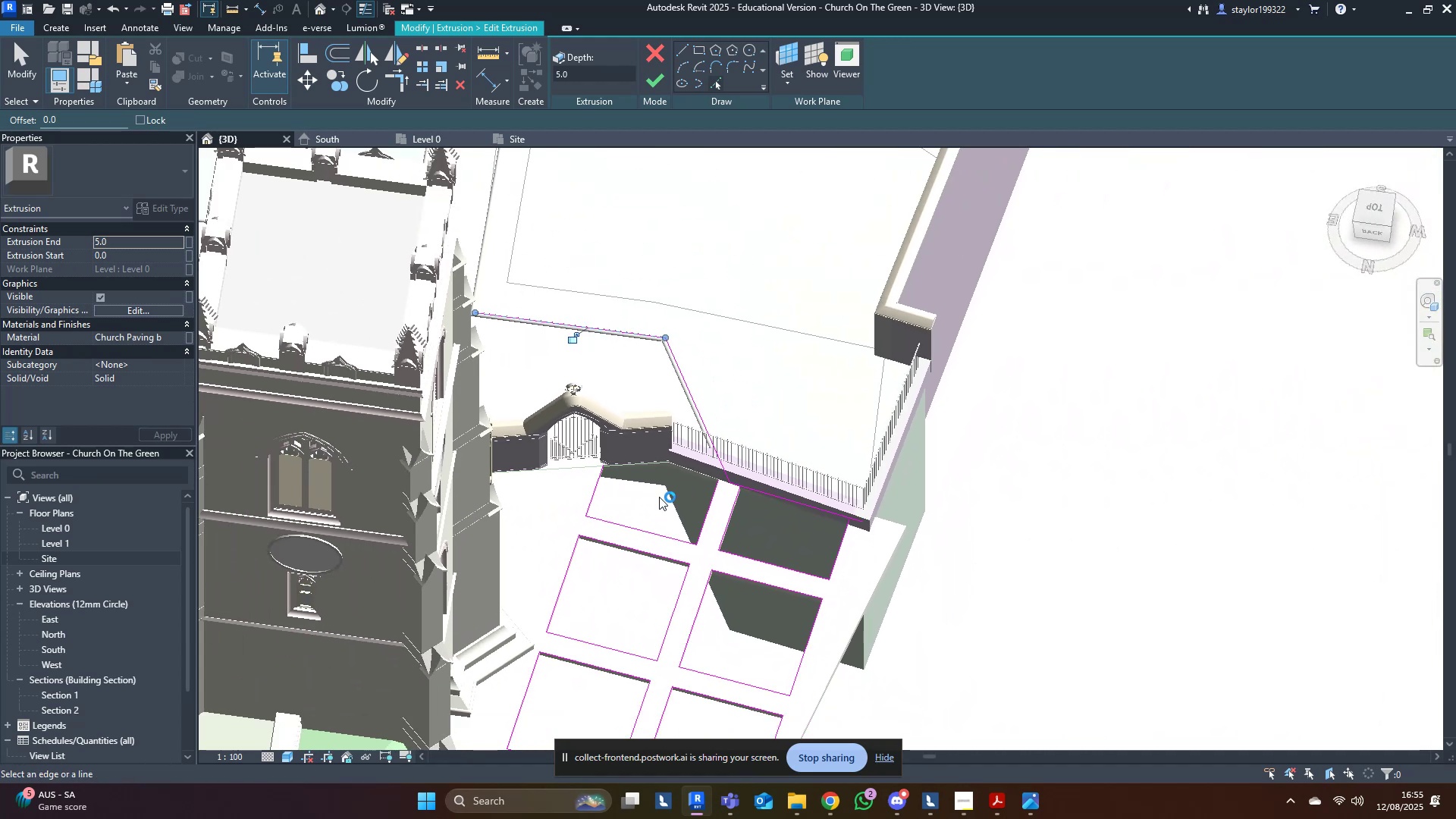 
hold_key(key=ShiftLeft, duration=0.72)
 